 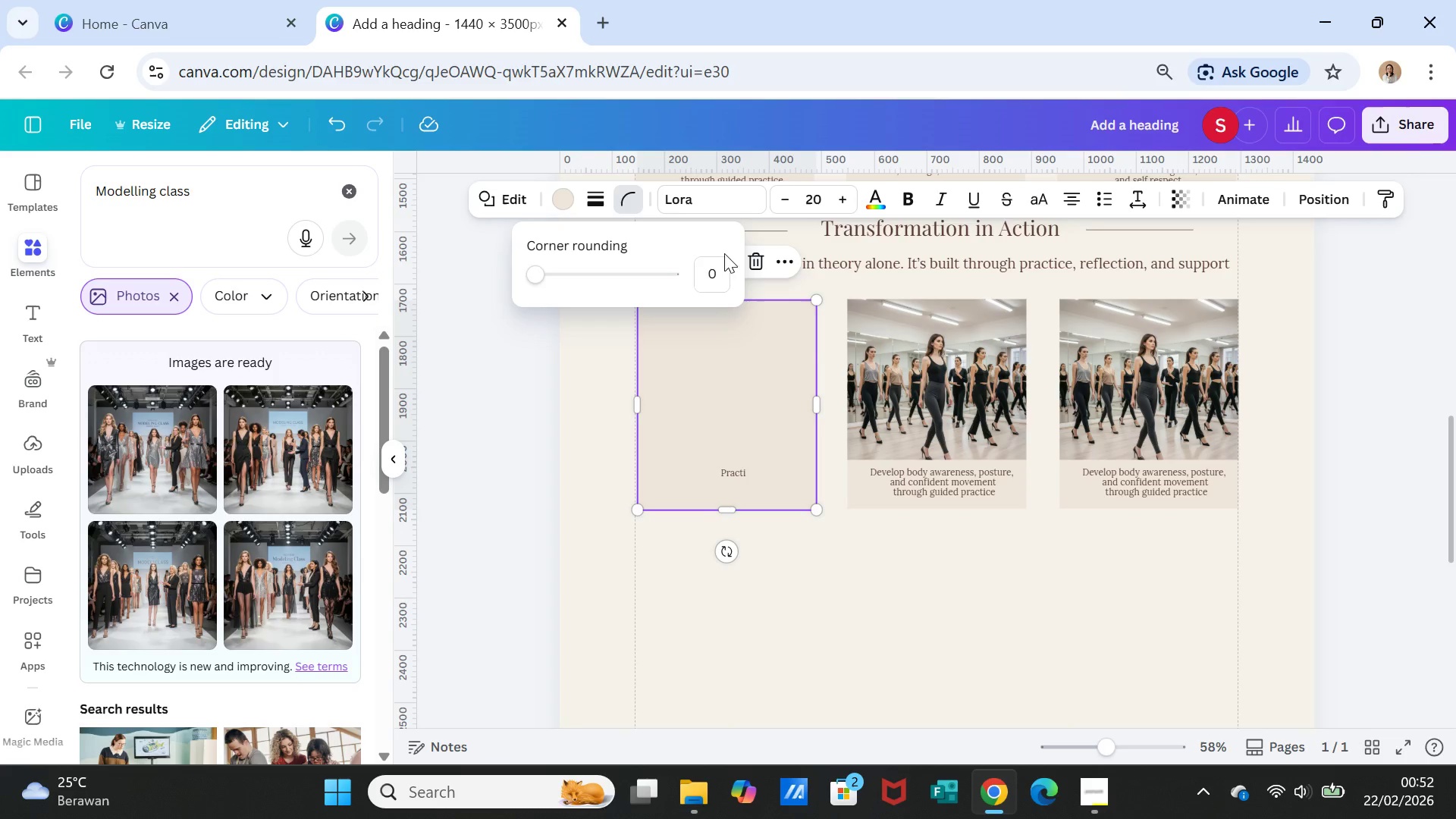 
left_click_drag(start_coordinate=[528, 265], to_coordinate=[549, 265])
 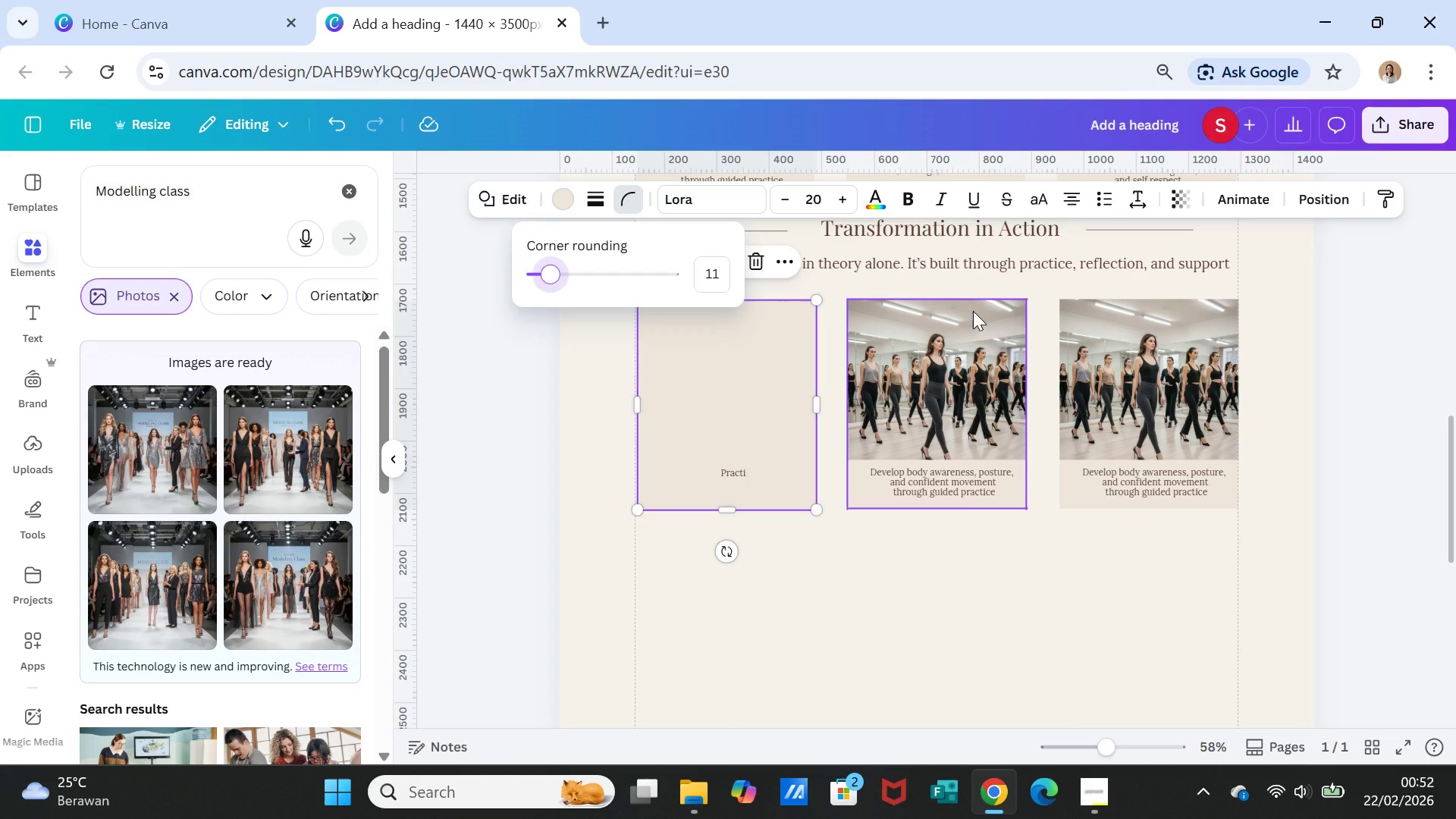 
left_click([973, 311])
 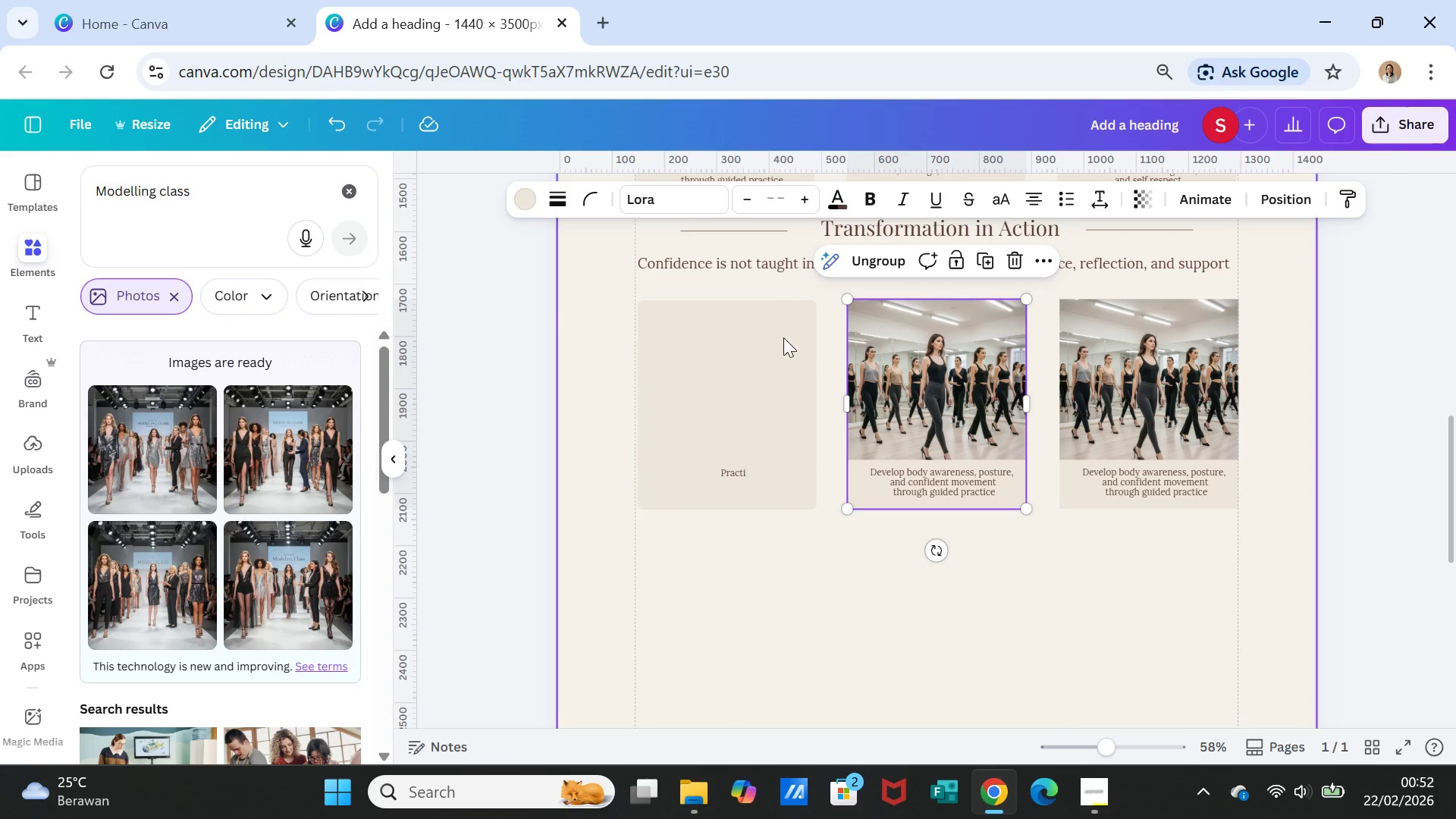 
left_click([776, 337])
 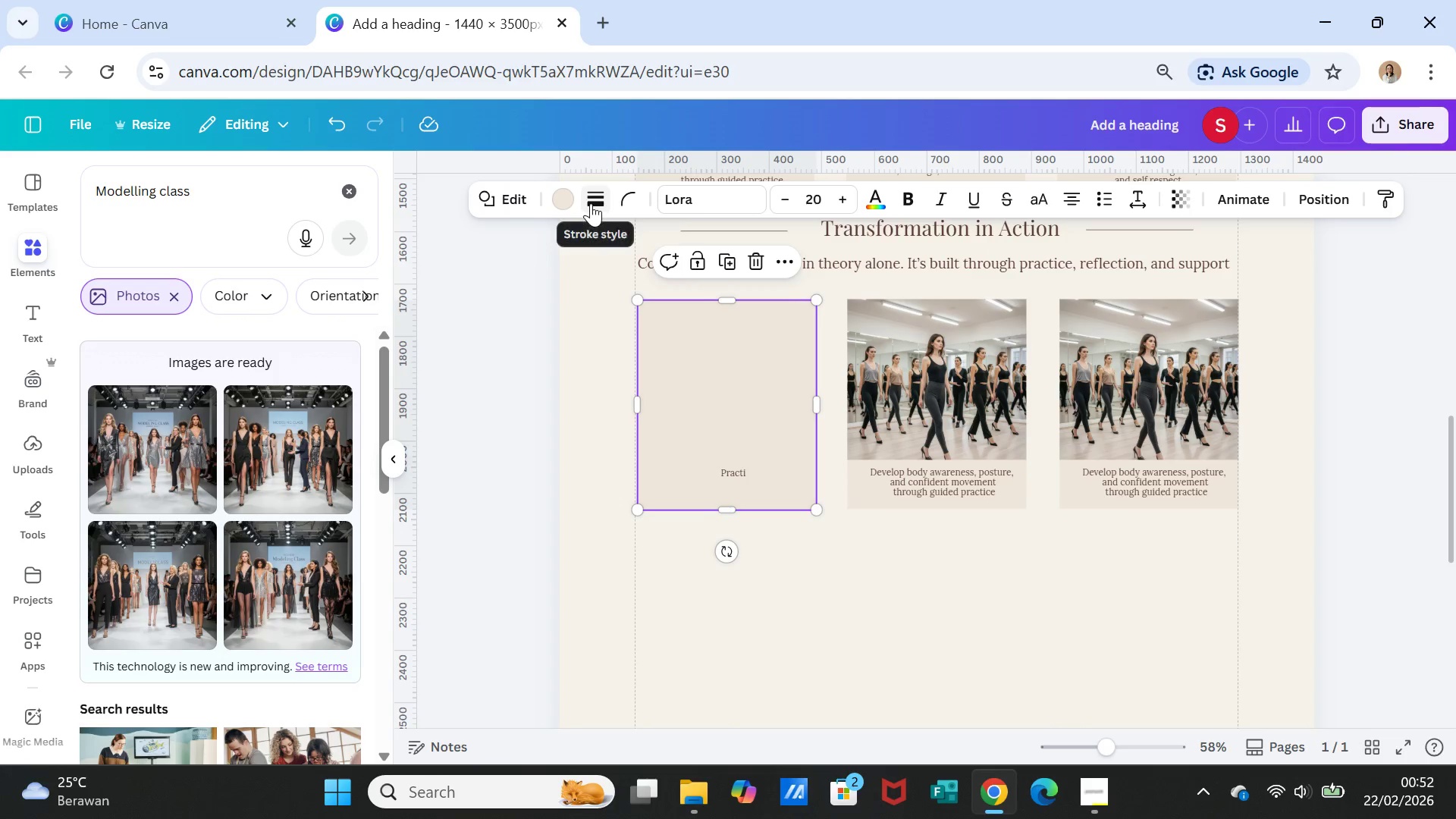 
left_click([626, 192])
 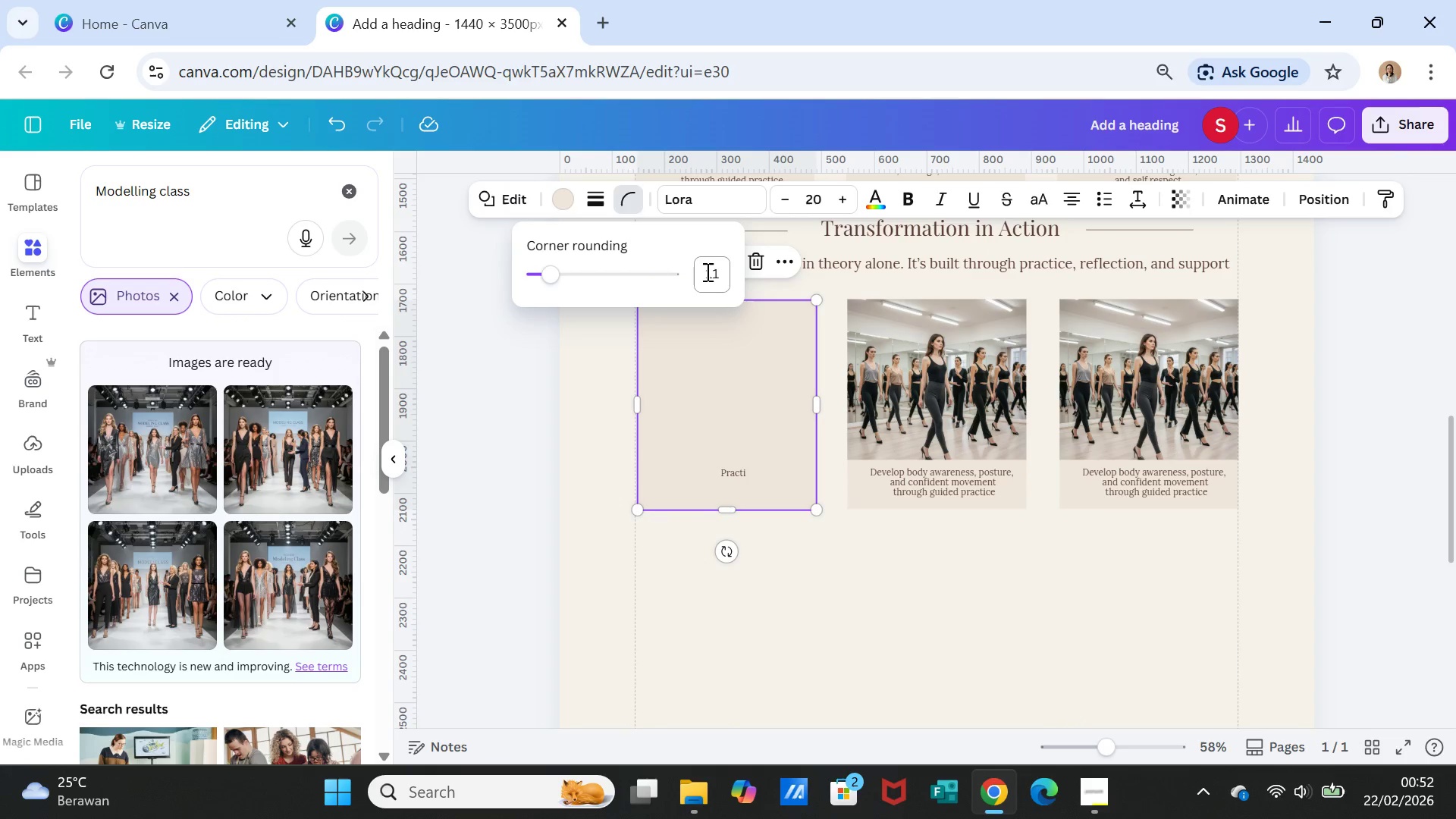 
left_click([714, 271])
 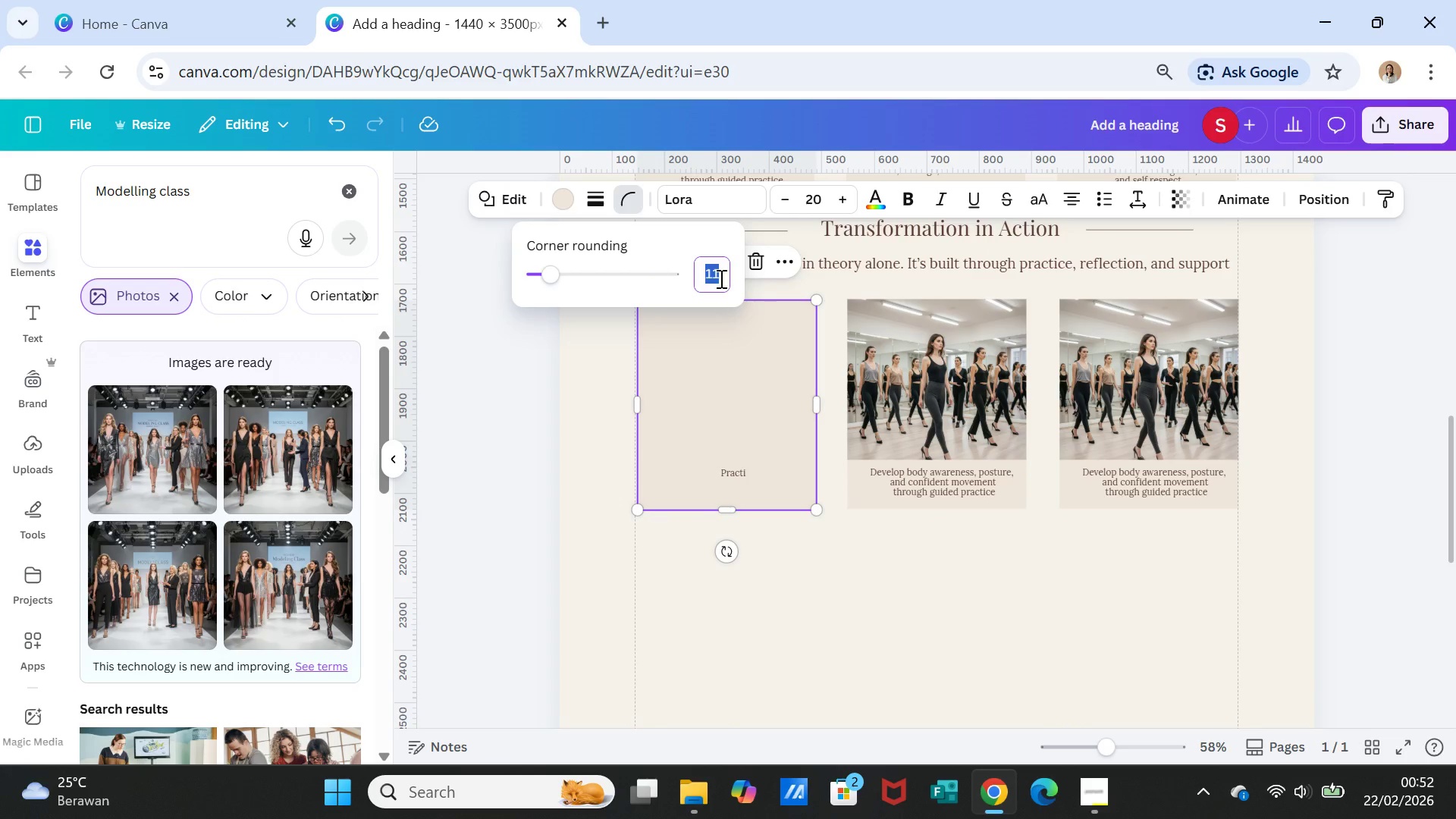 
type(20)
 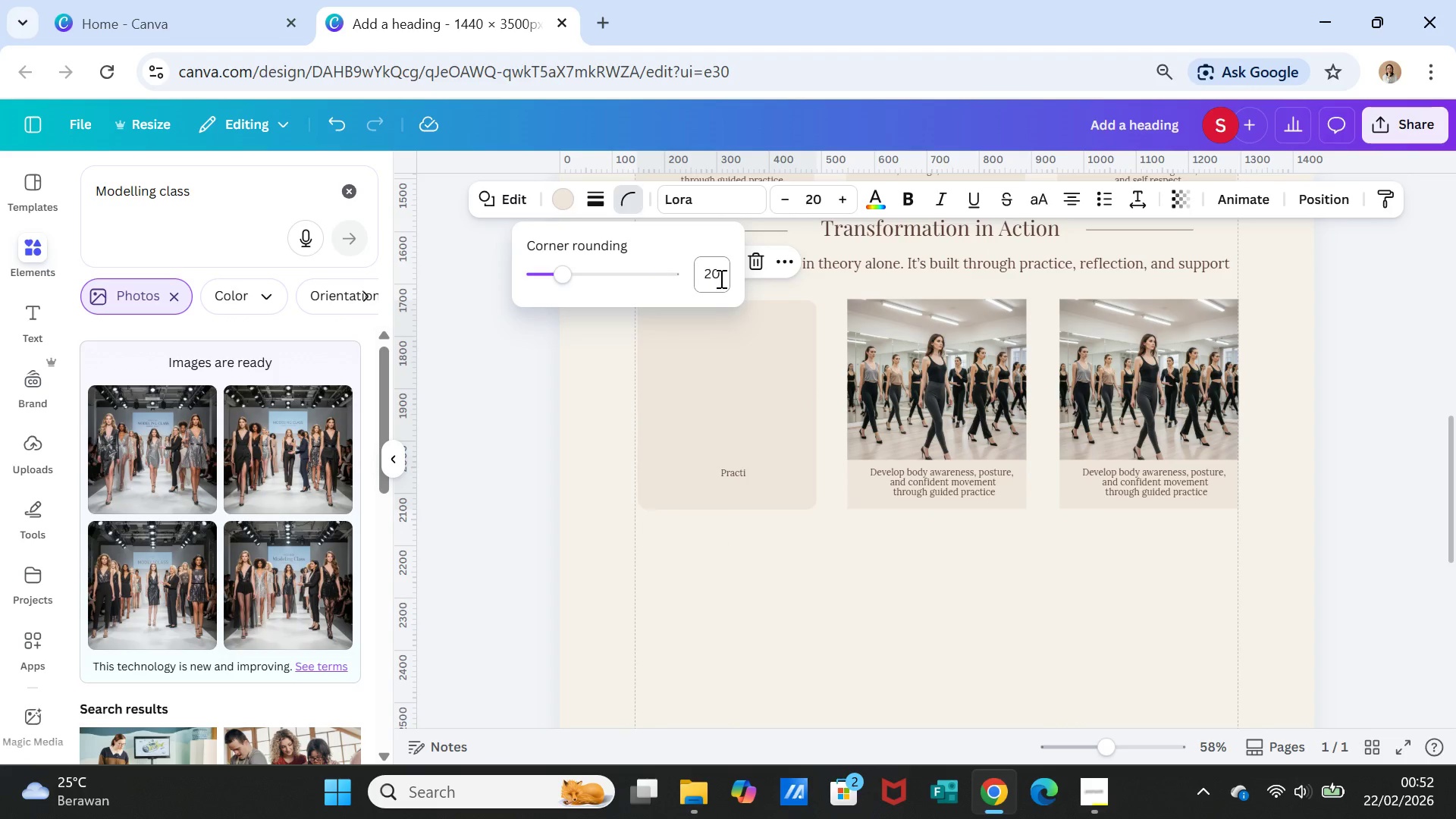 
key(Enter)
 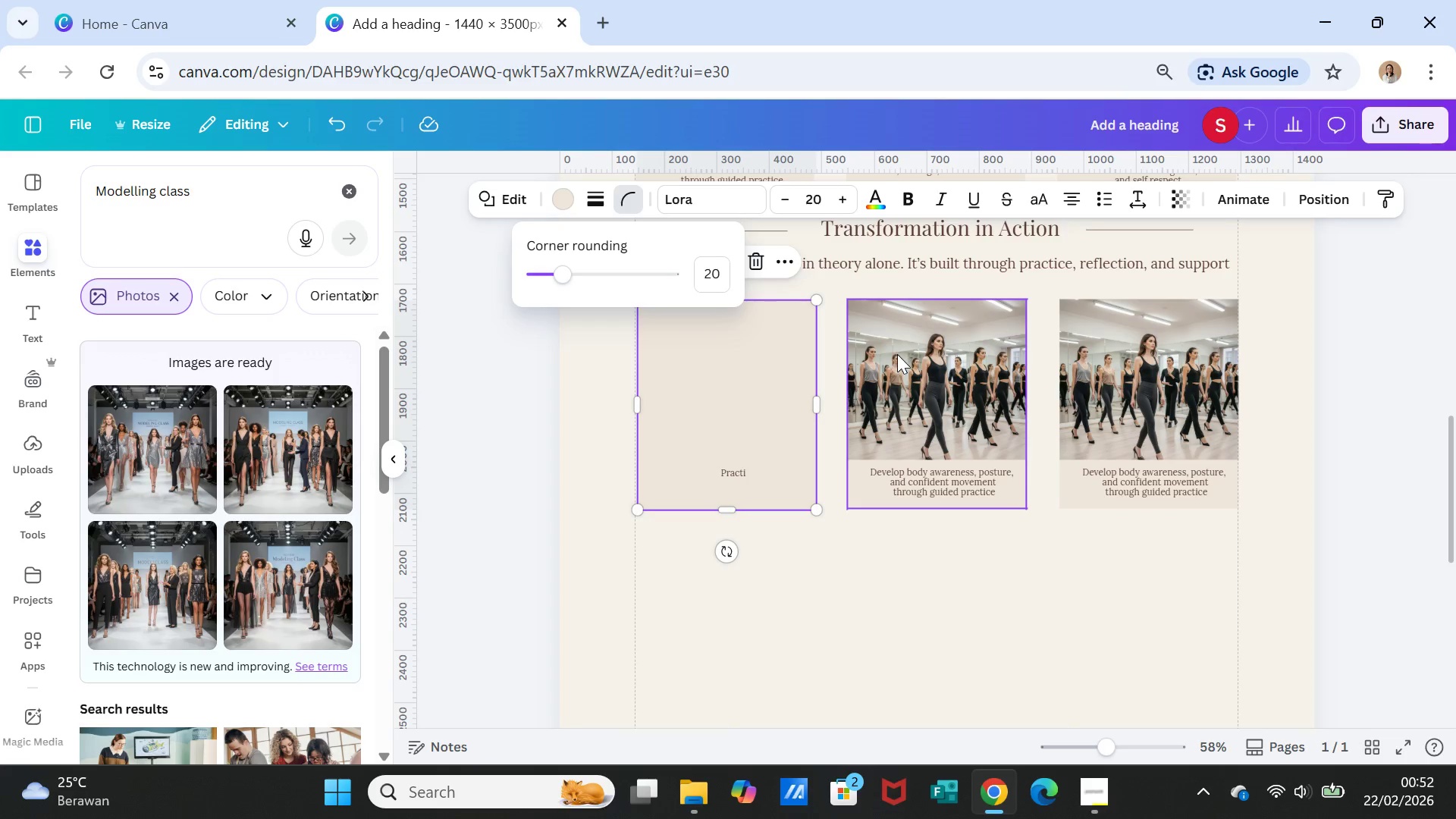 
left_click([897, 354])
 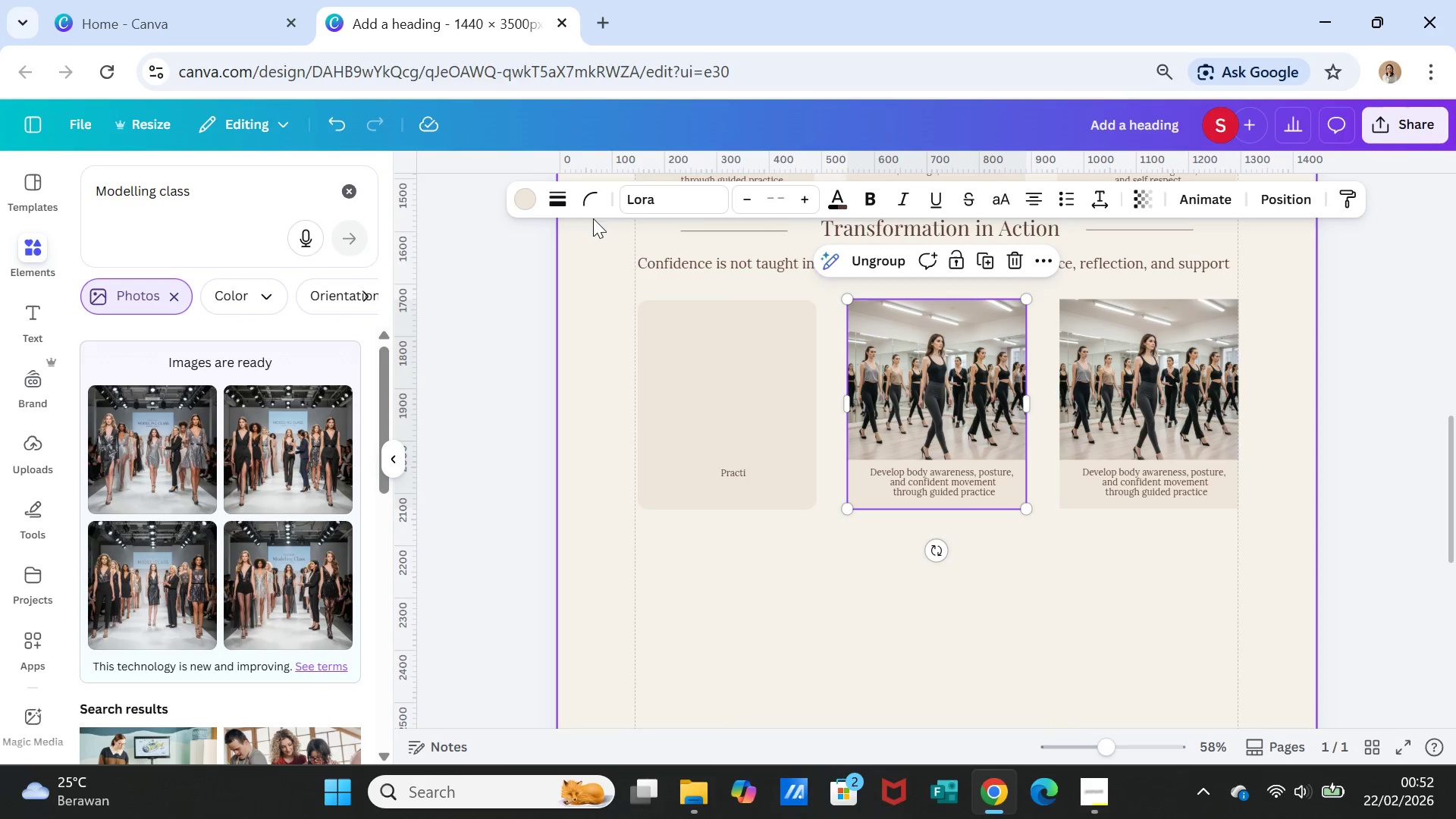 
left_click([584, 199])
 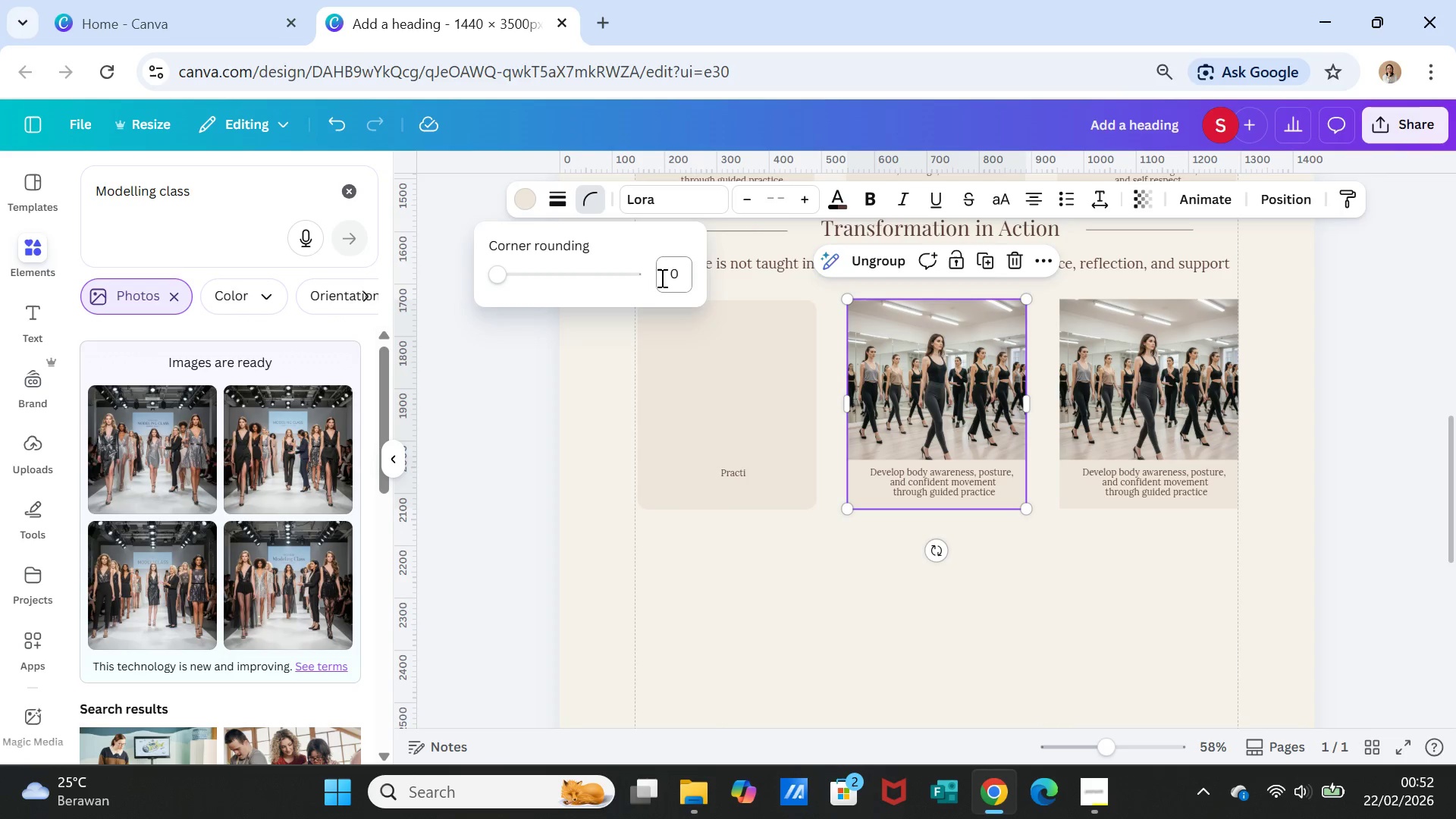 
left_click([673, 278])
 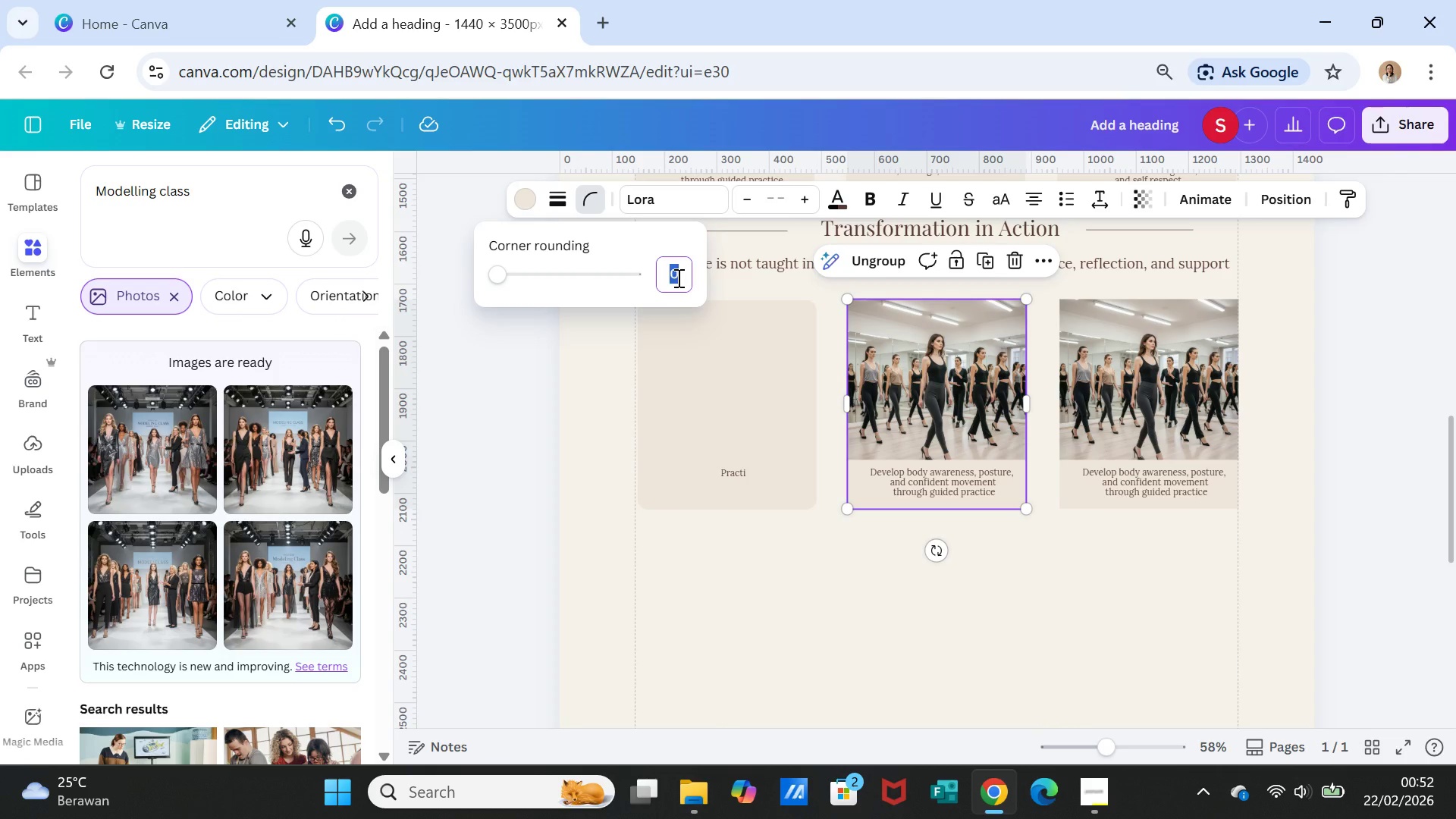 
type(20)
 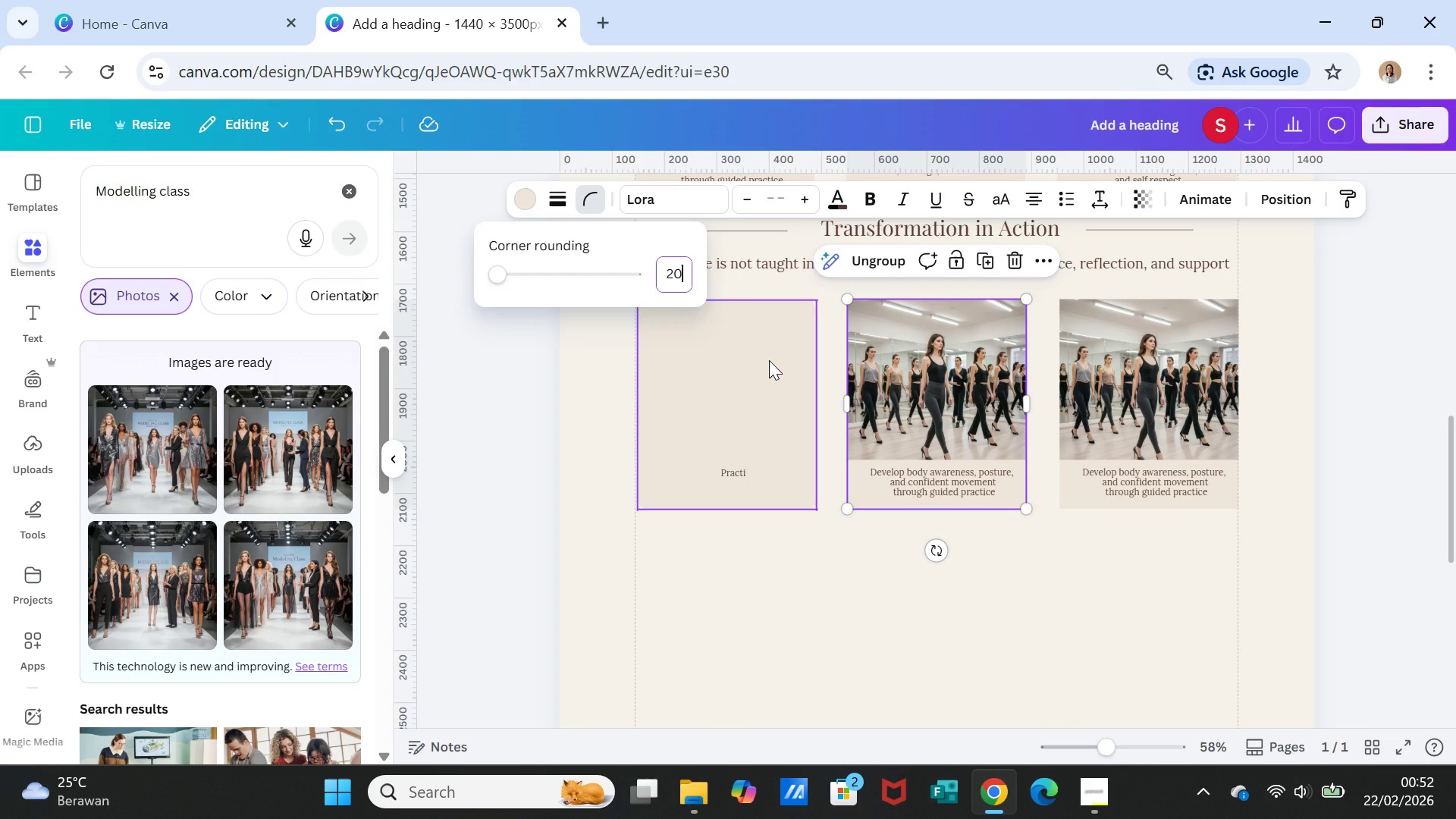 
key(Enter)
 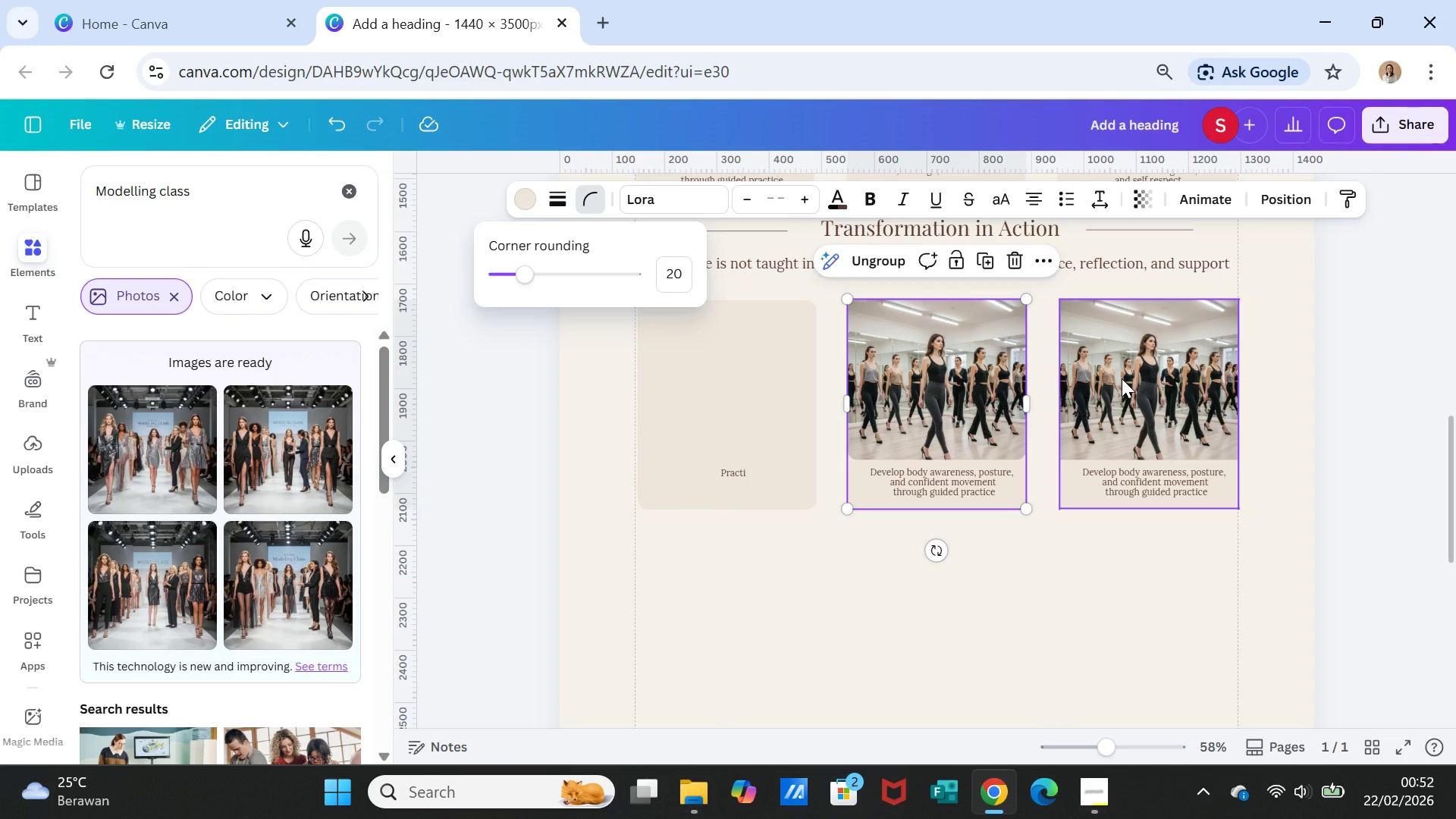 
left_click([1122, 378])
 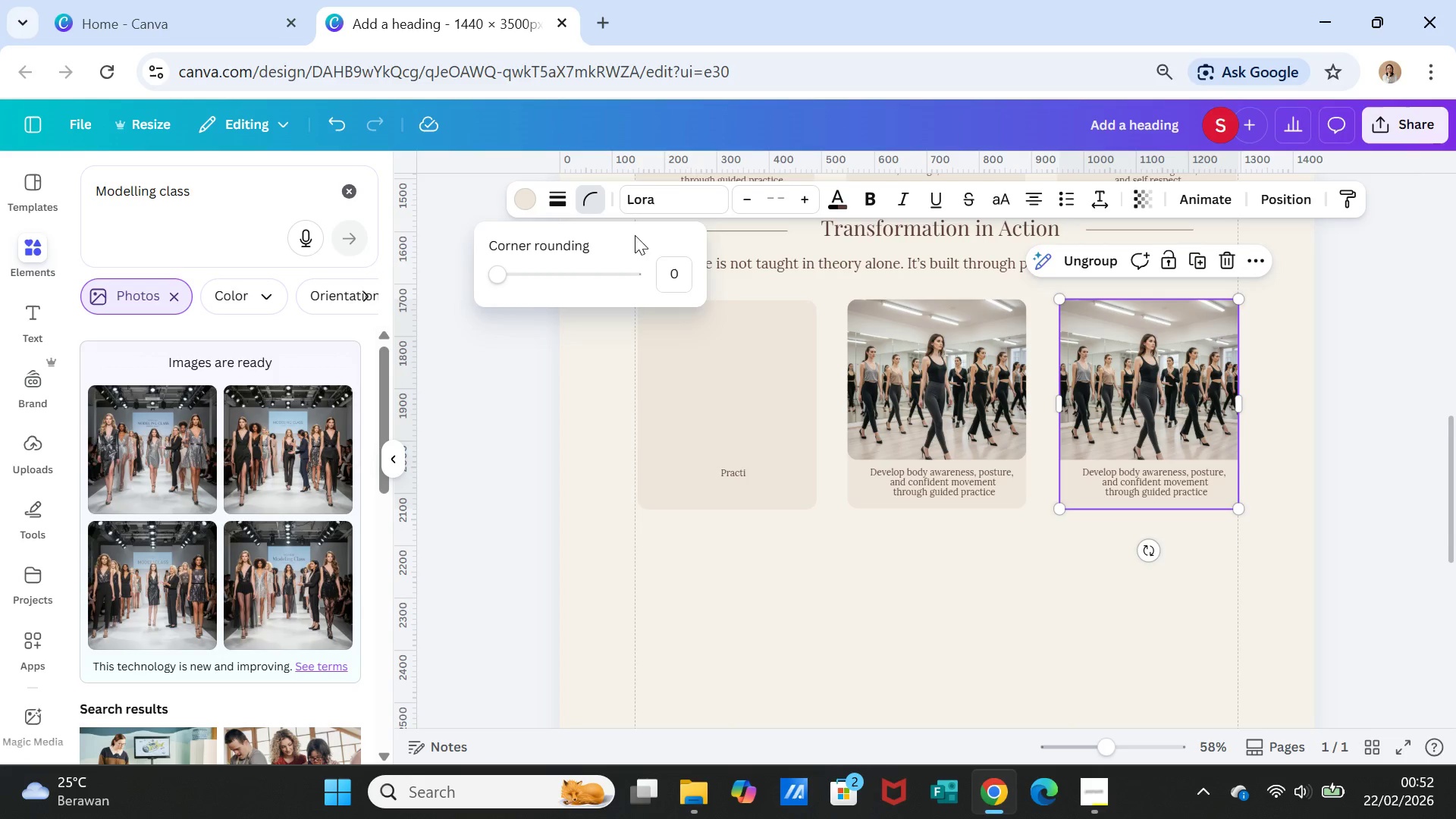 
left_click([676, 272])
 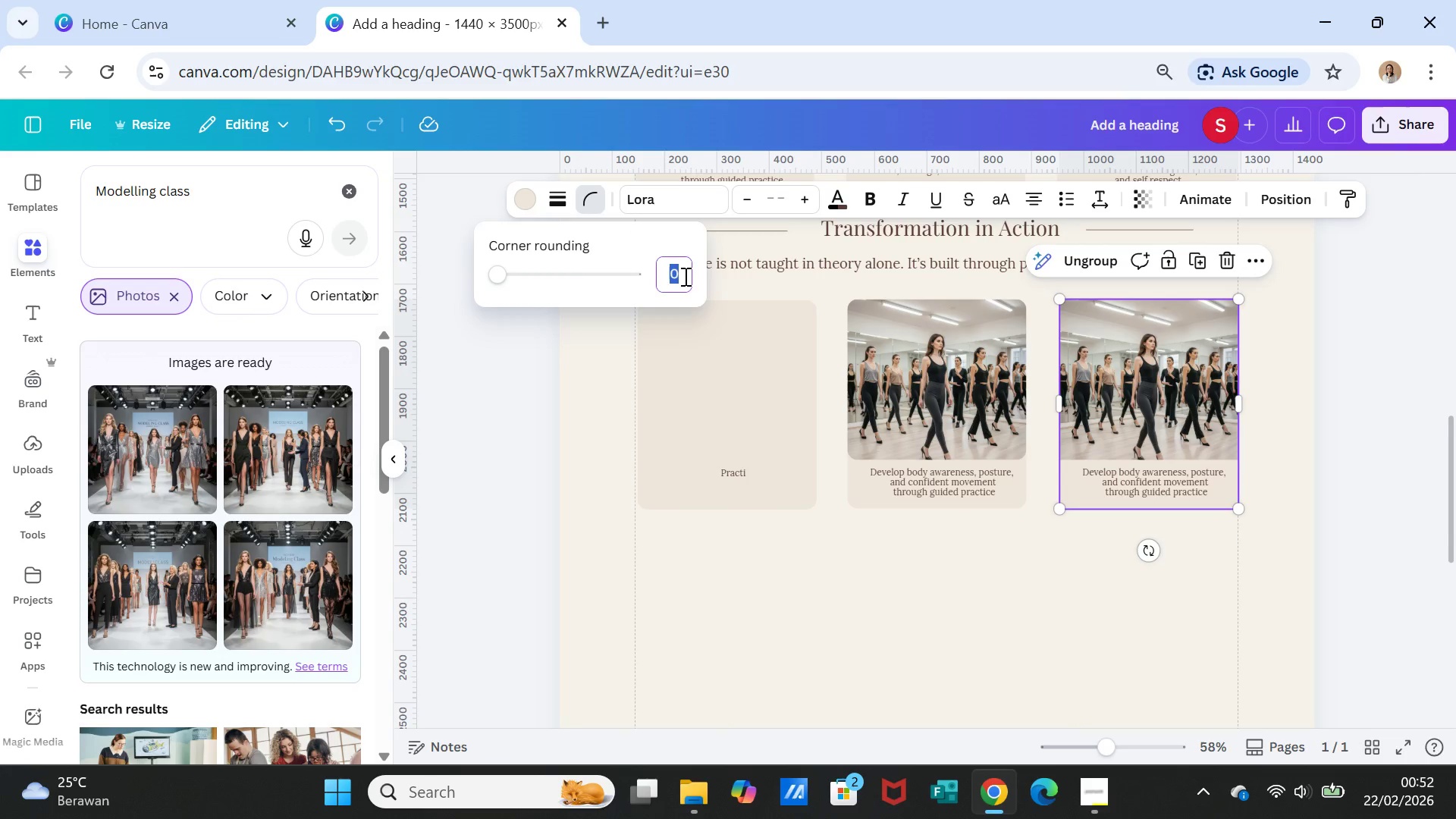 
key(2)
 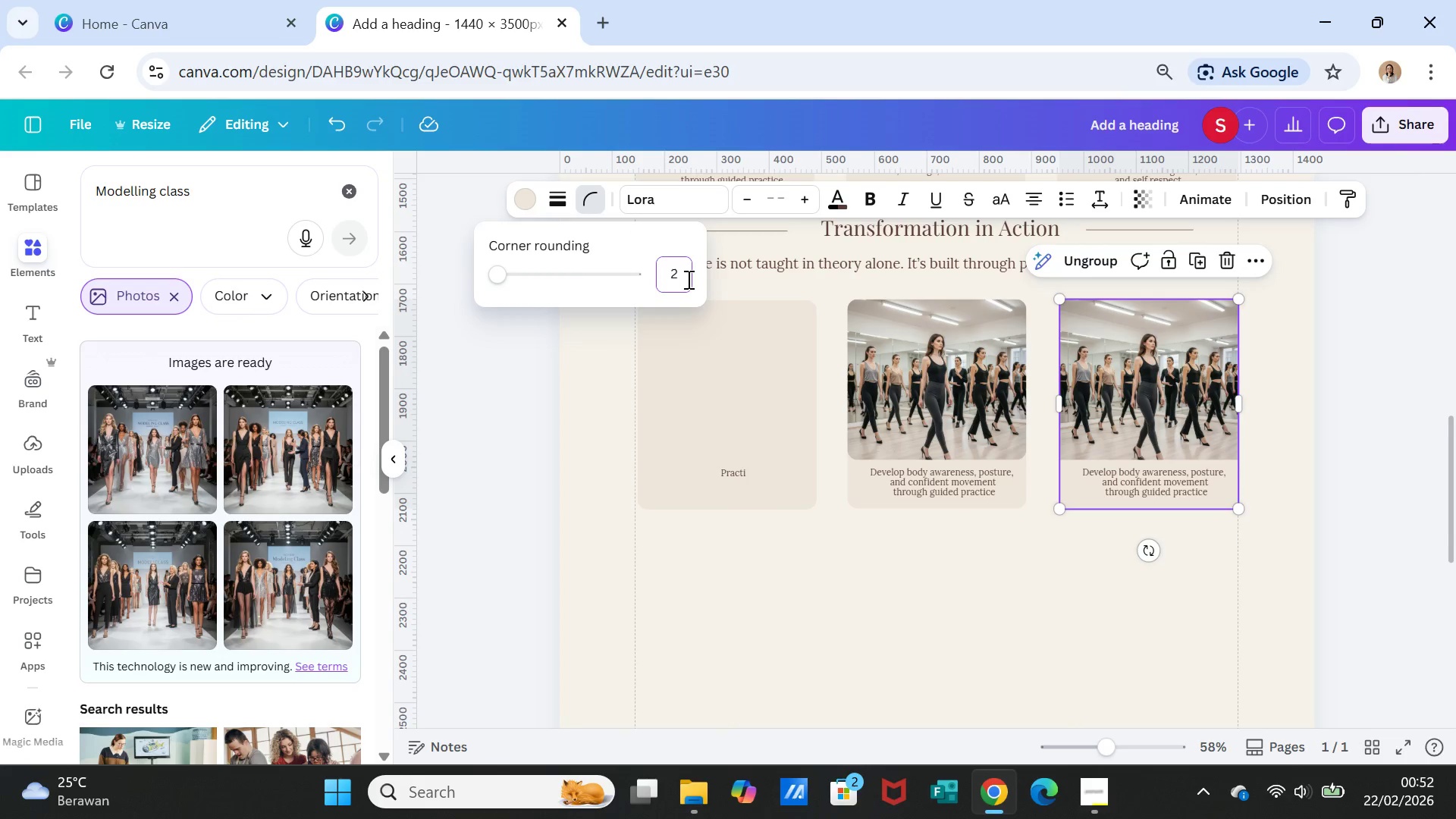 
key(0)
 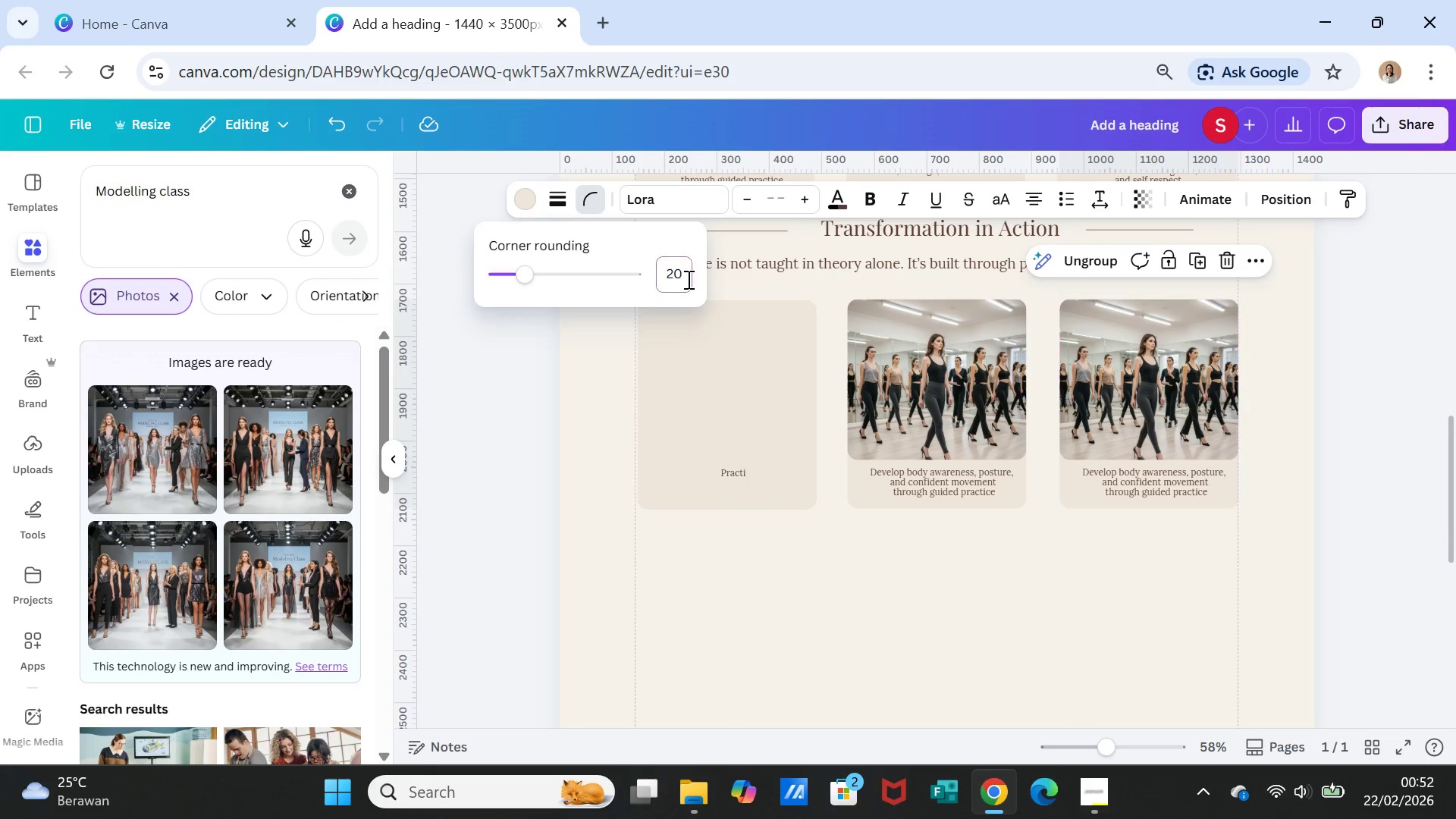 
key(Enter)
 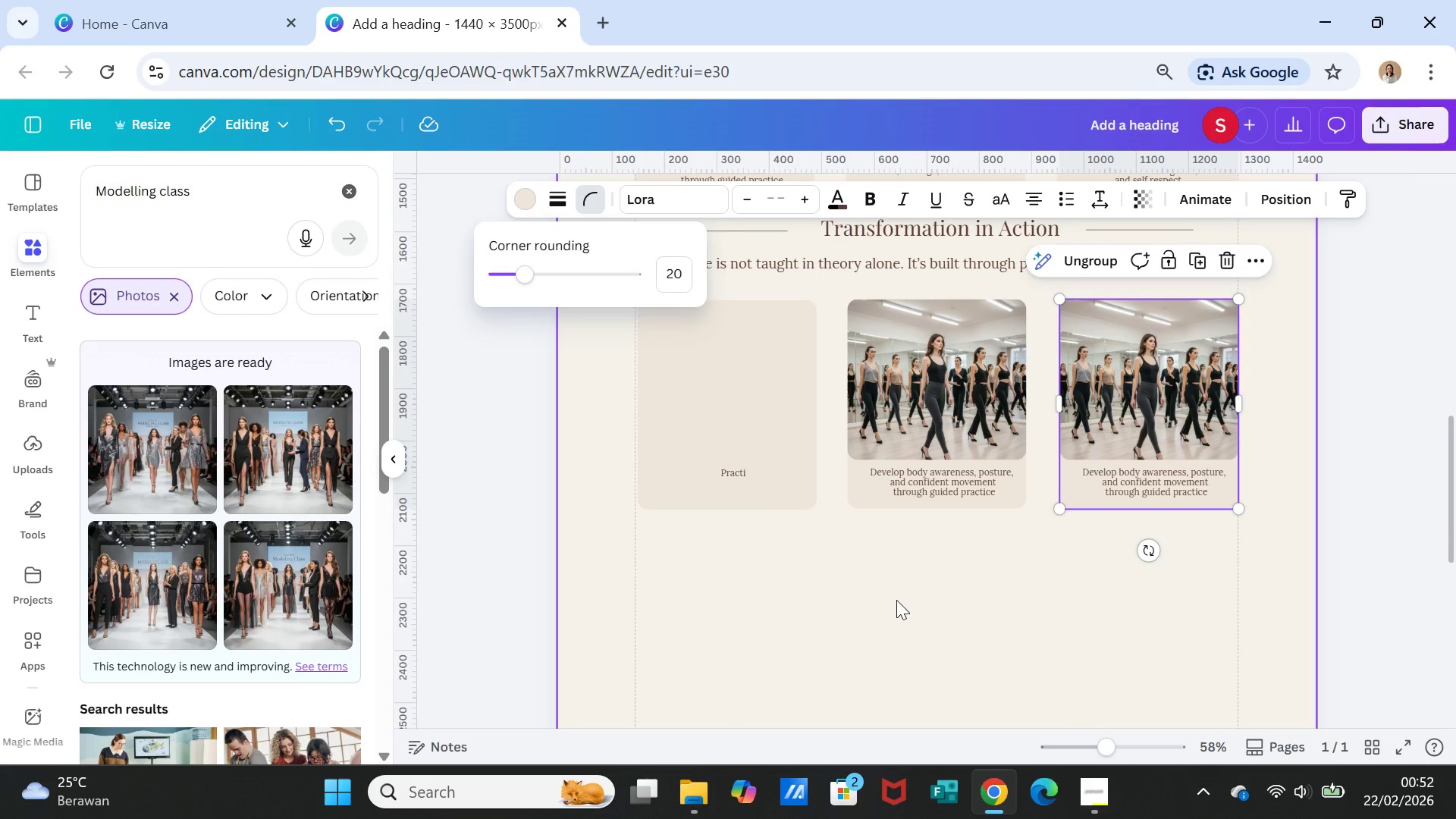 
left_click([896, 600])
 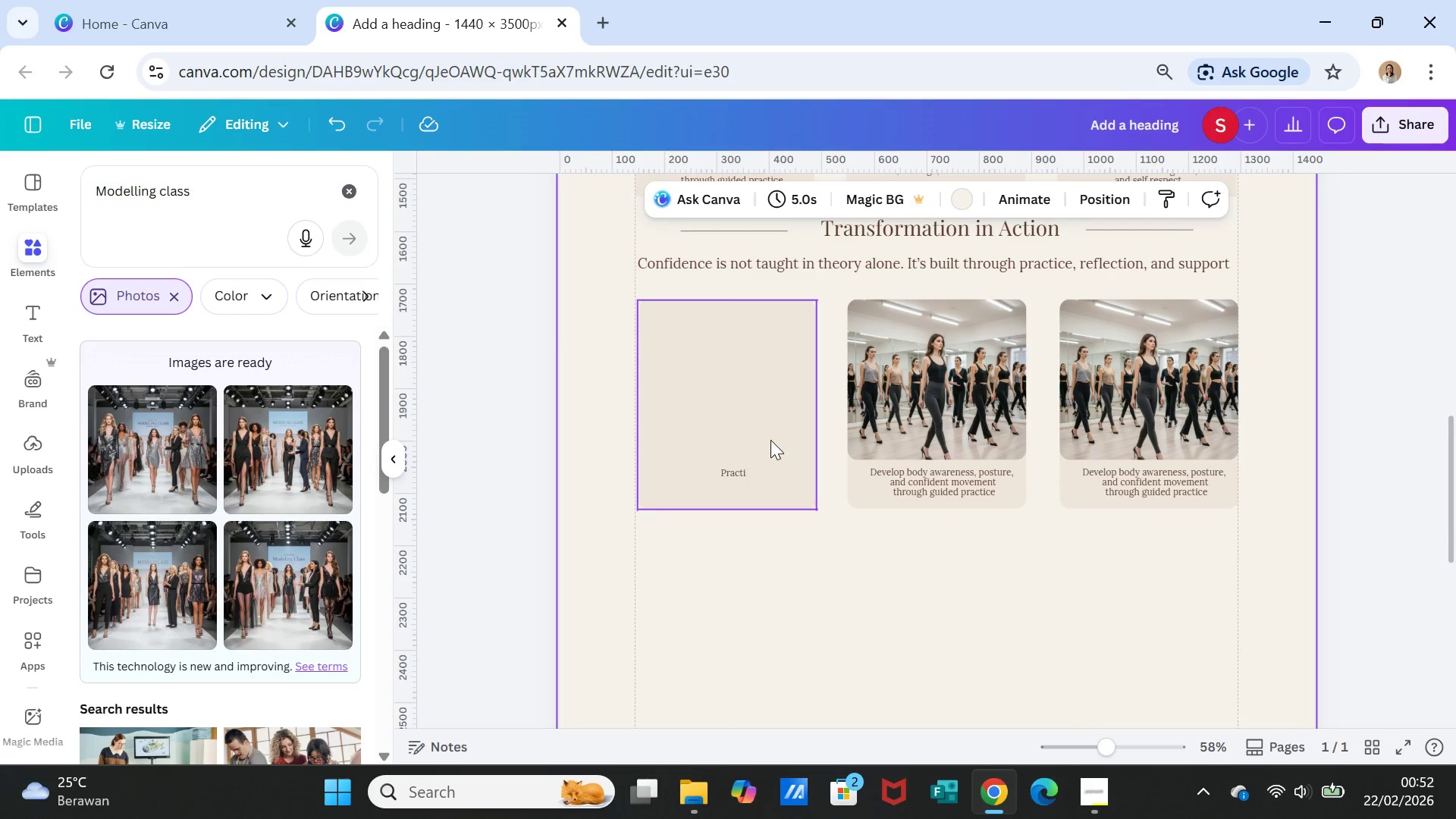 
left_click([743, 362])
 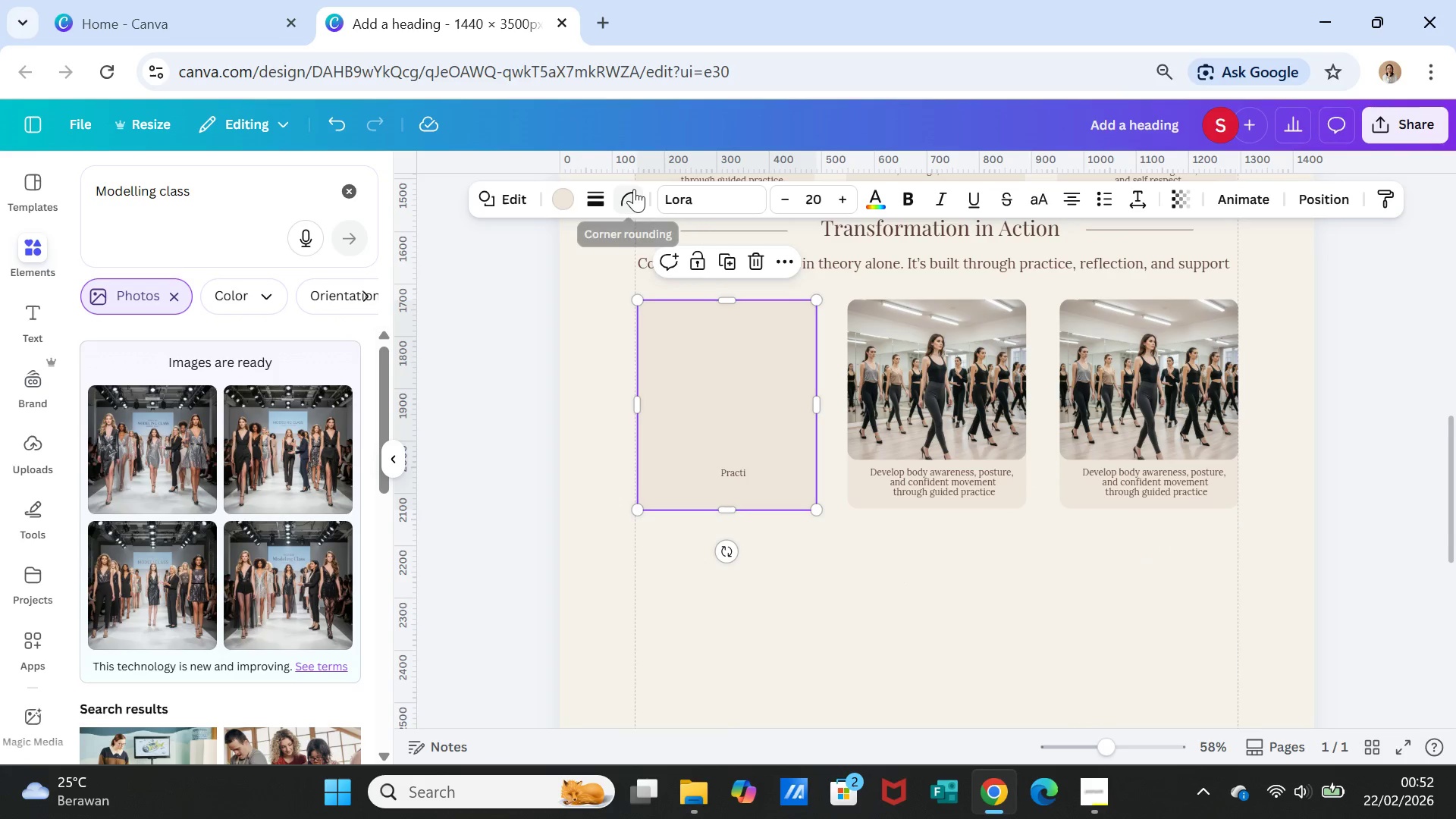 
left_click([632, 190])
 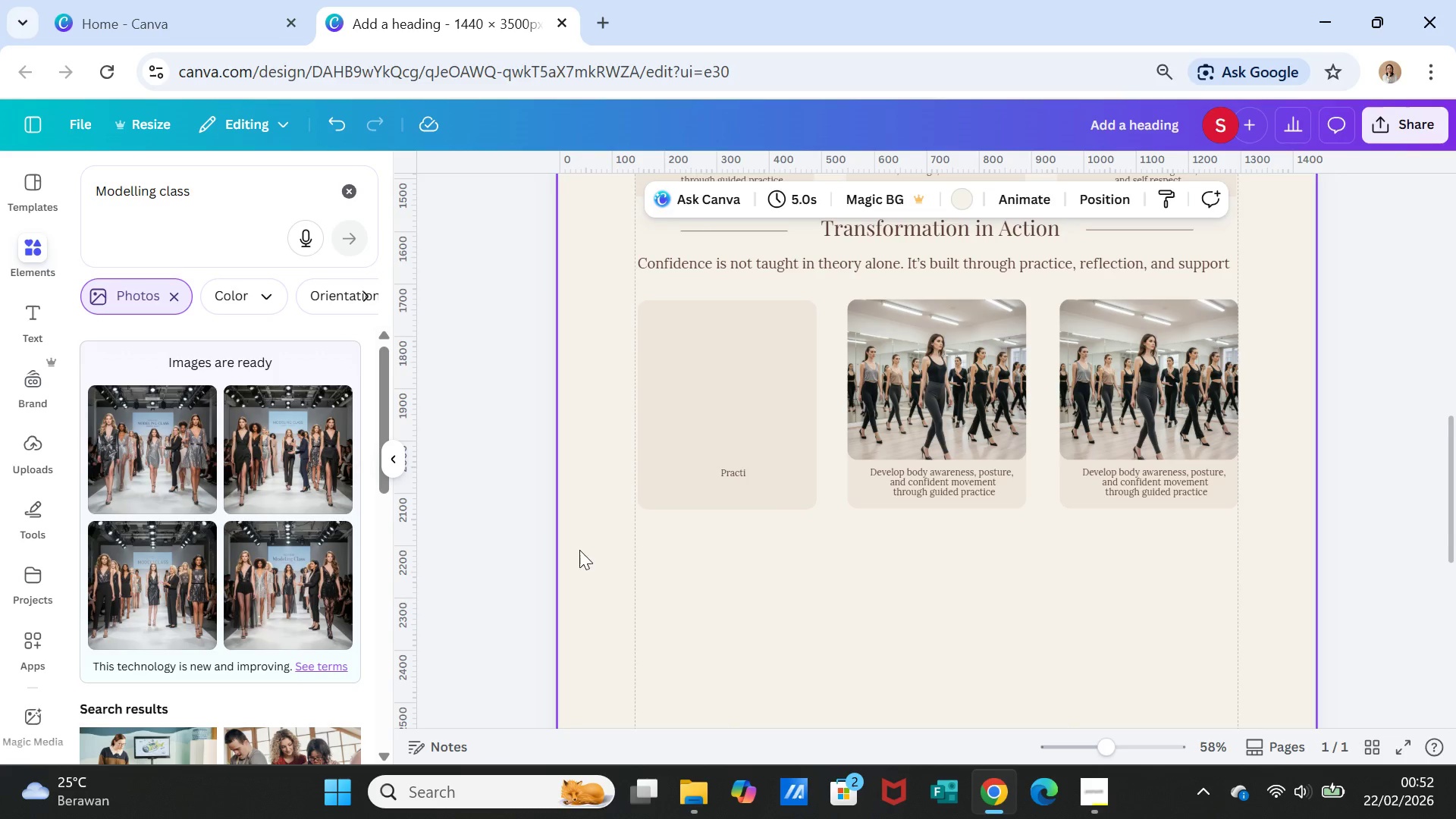 
wait(5.61)
 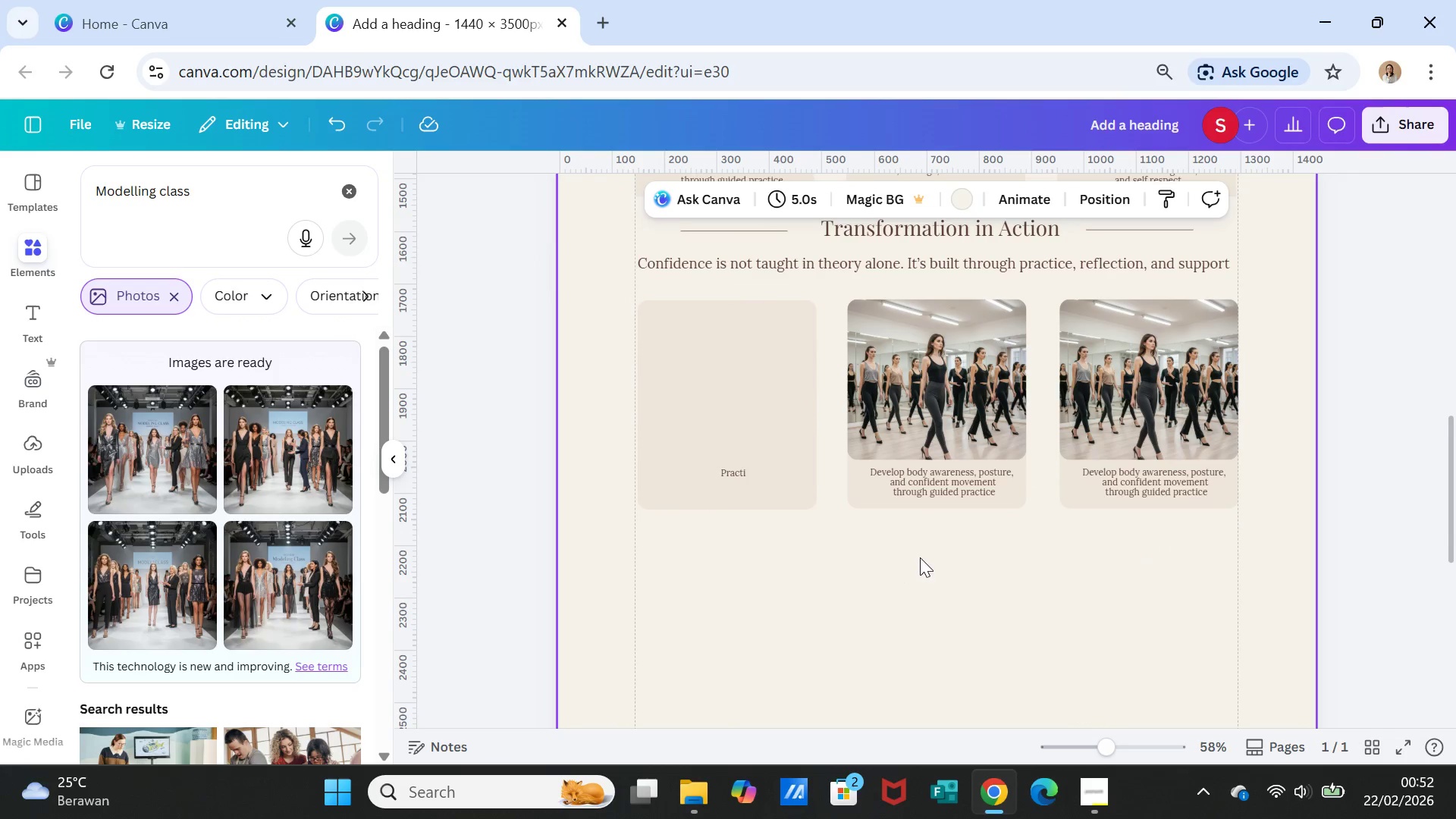 
left_click([213, 189])
 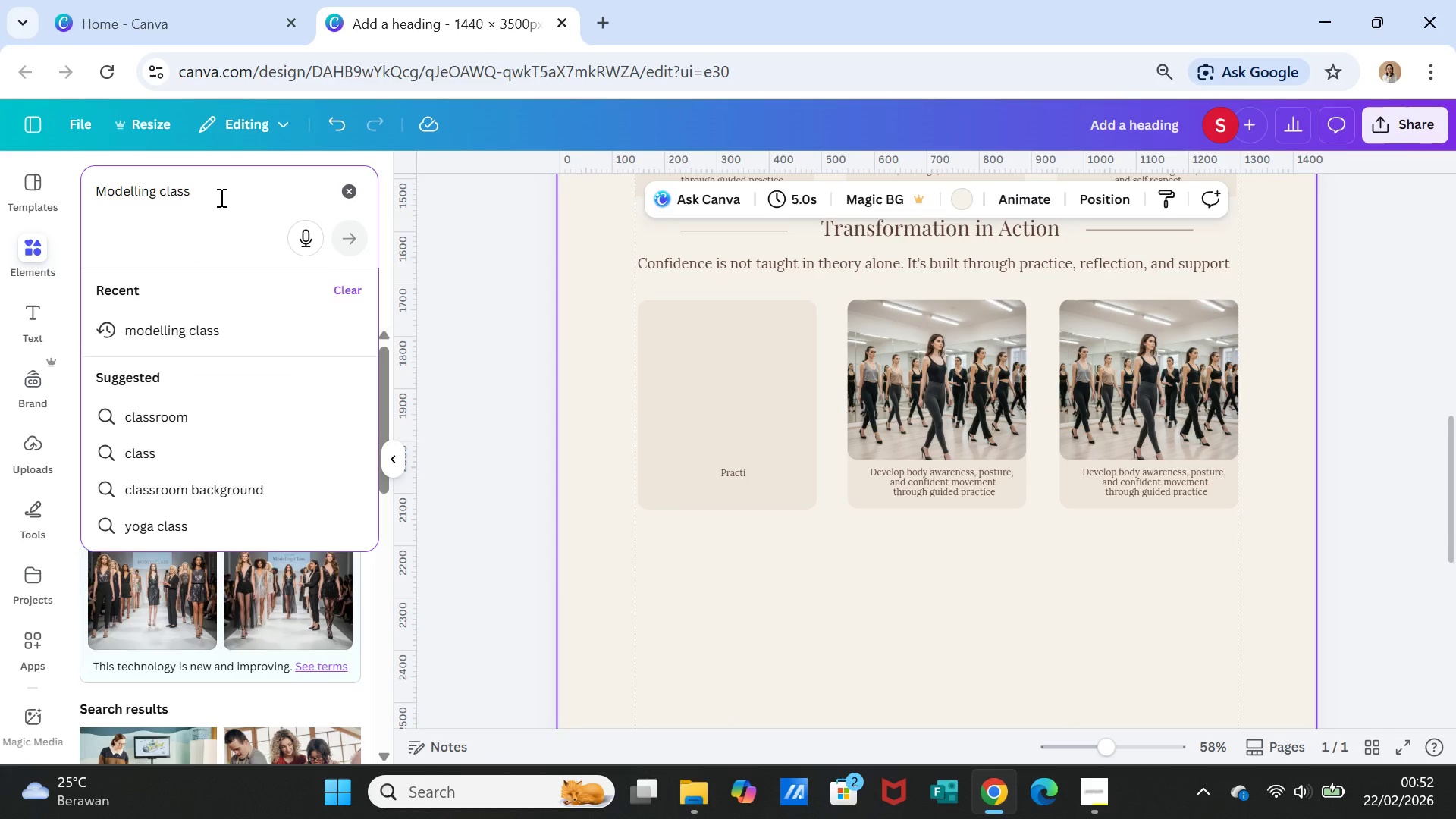 
type( in studio)
 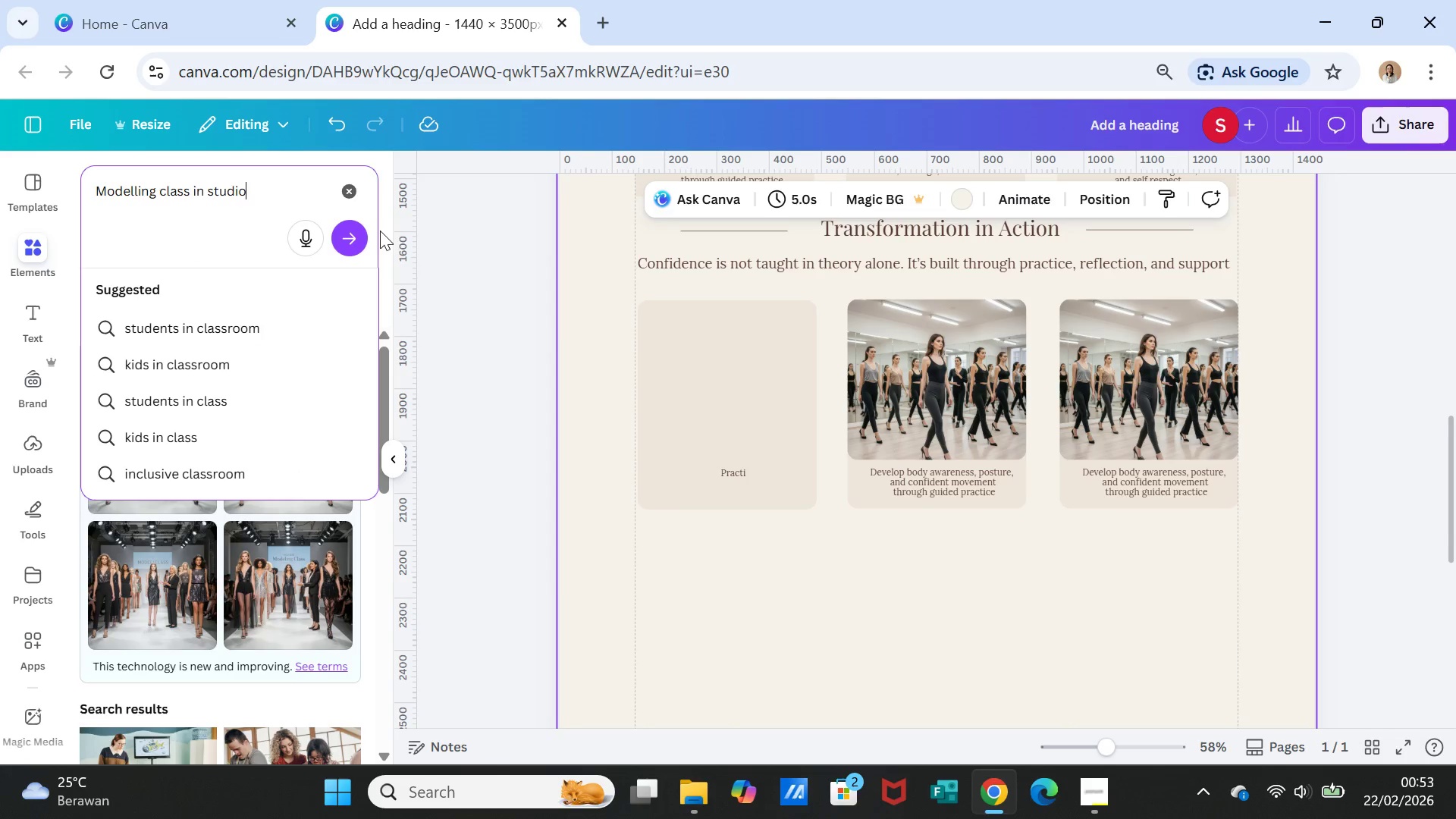 
left_click([362, 231])
 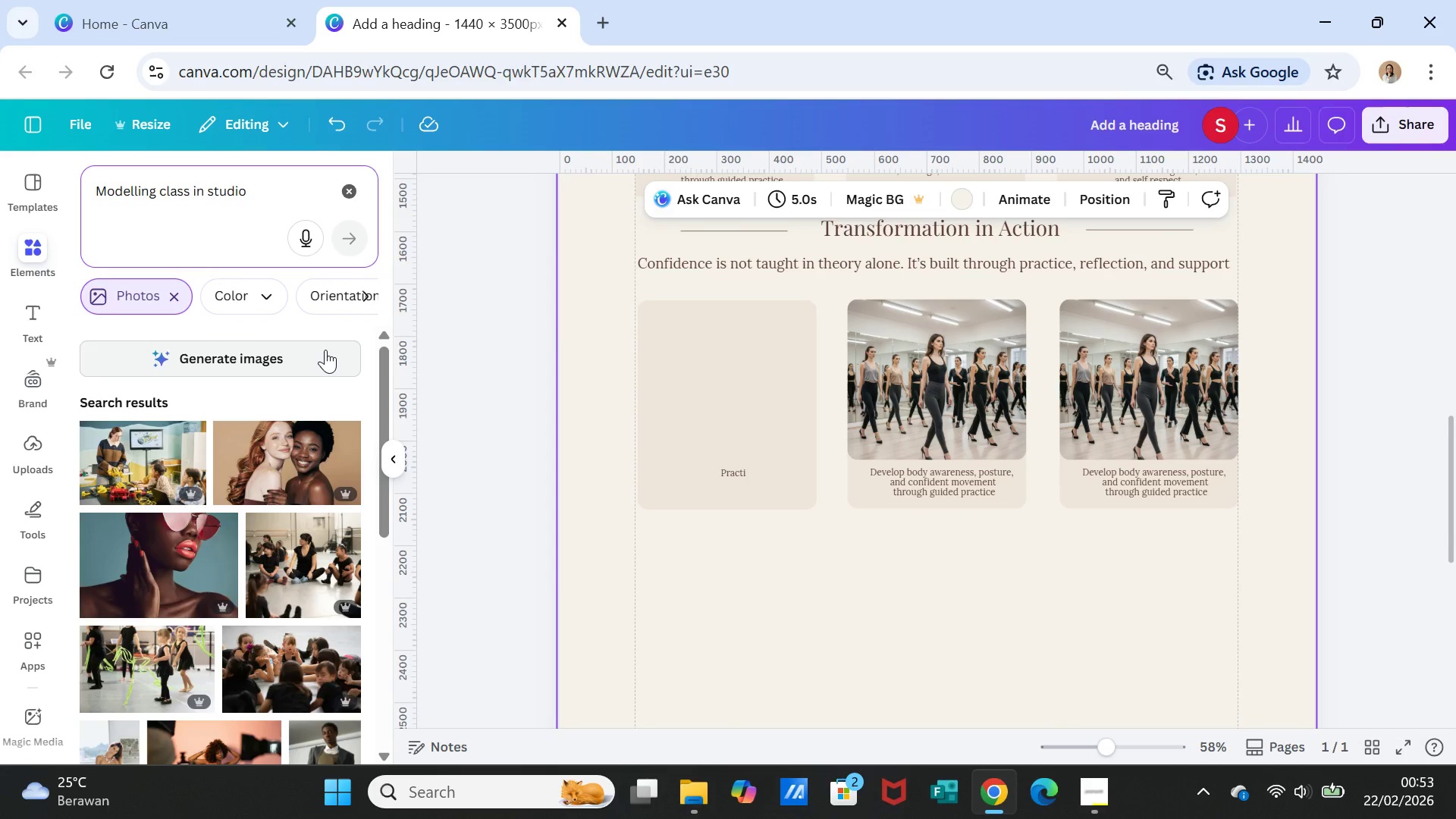 
left_click([325, 350])
 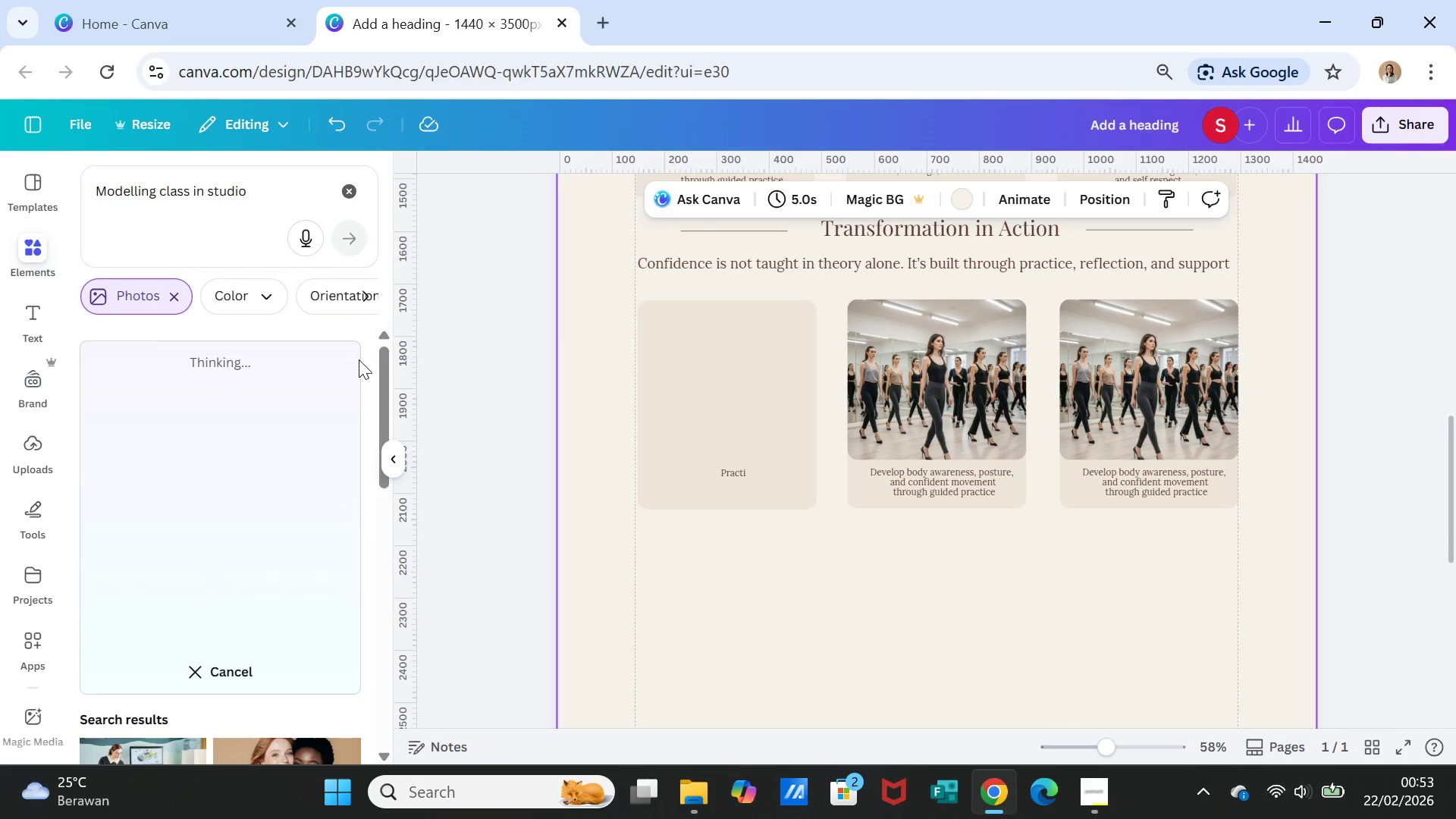 
mouse_move([360, 380])
 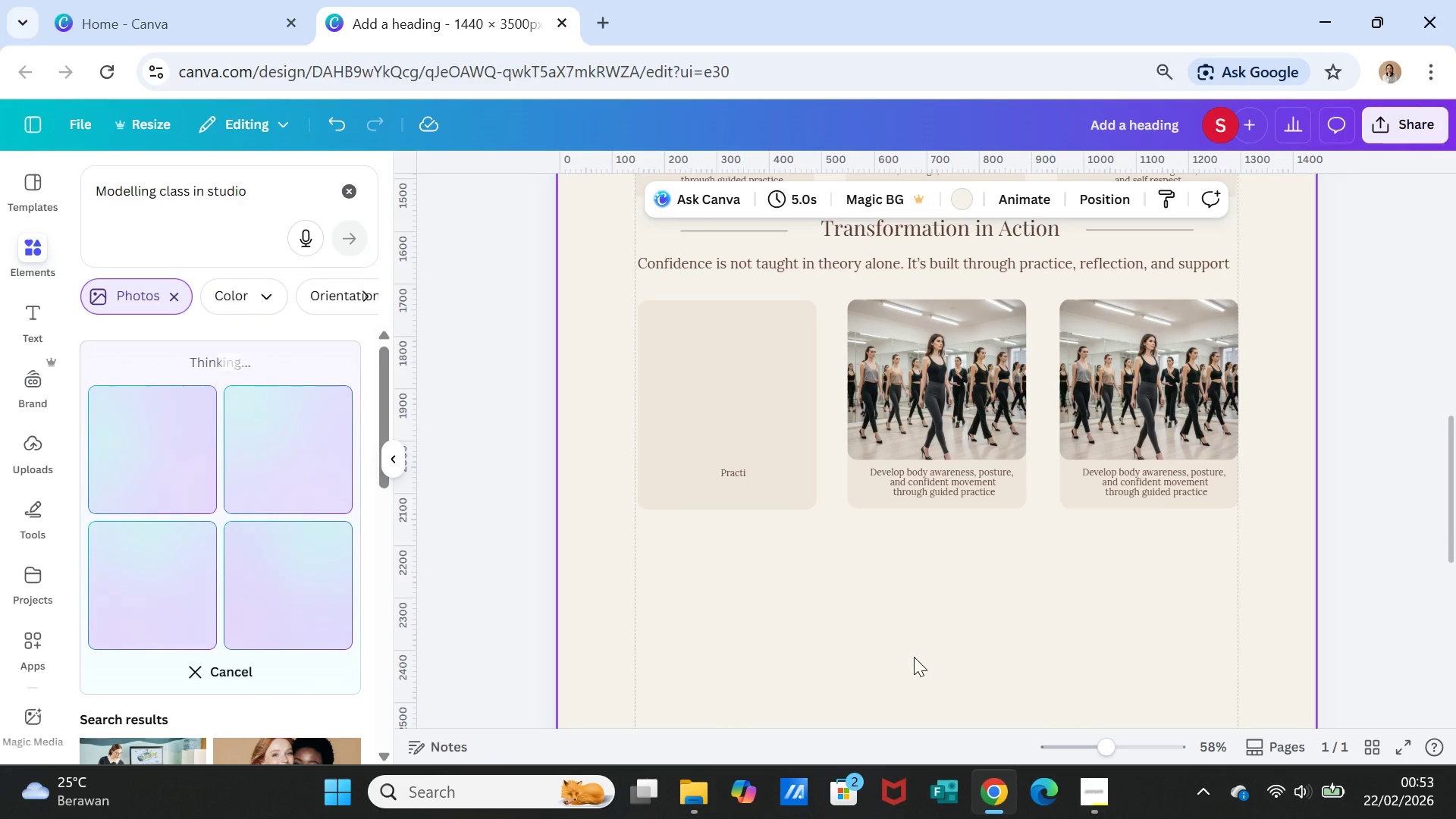 
scroll: coordinate [908, 637], scroll_direction: up, amount: 3.0
 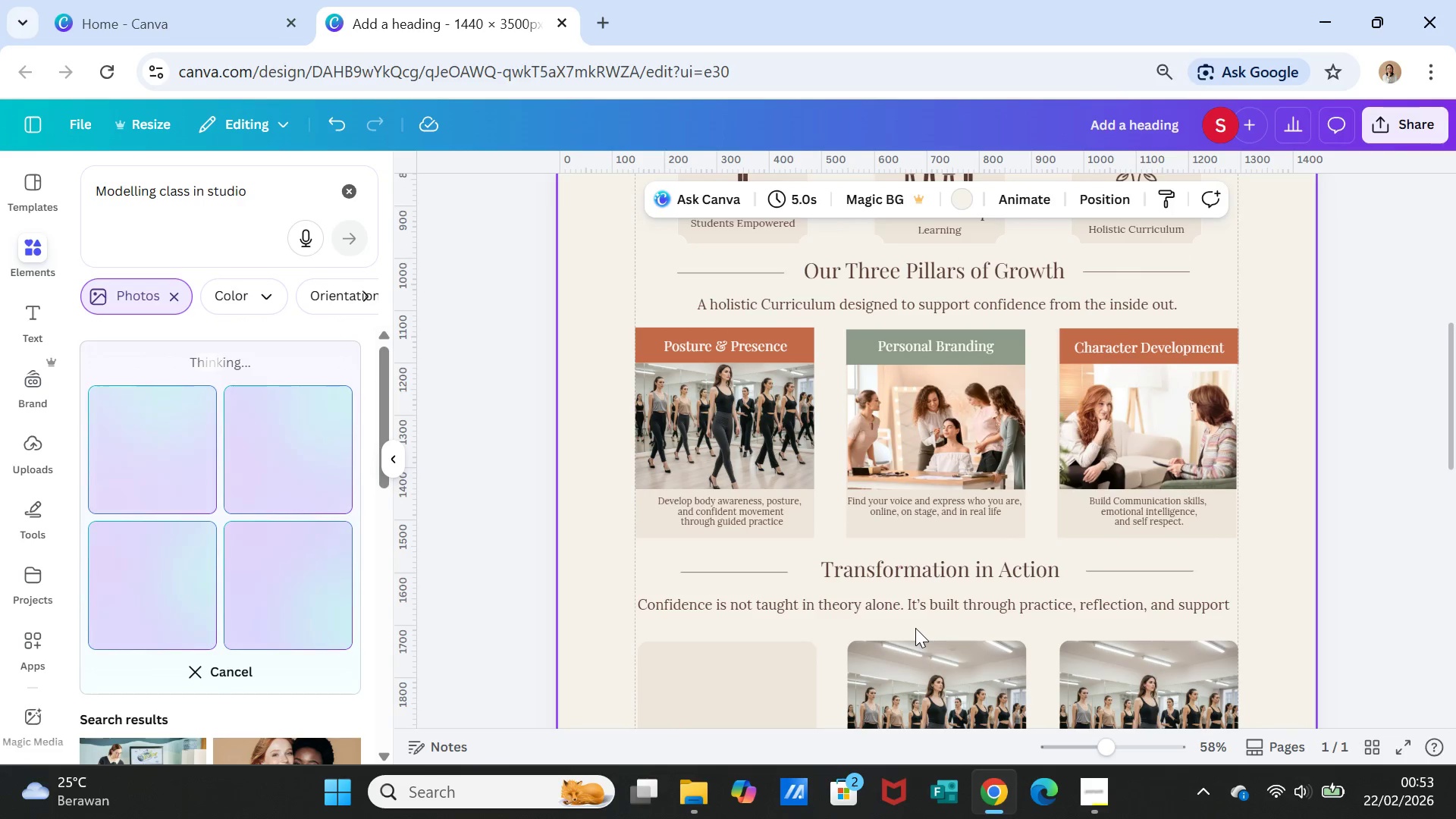 
scroll: coordinate [919, 623], scroll_direction: down, amount: 2.0
 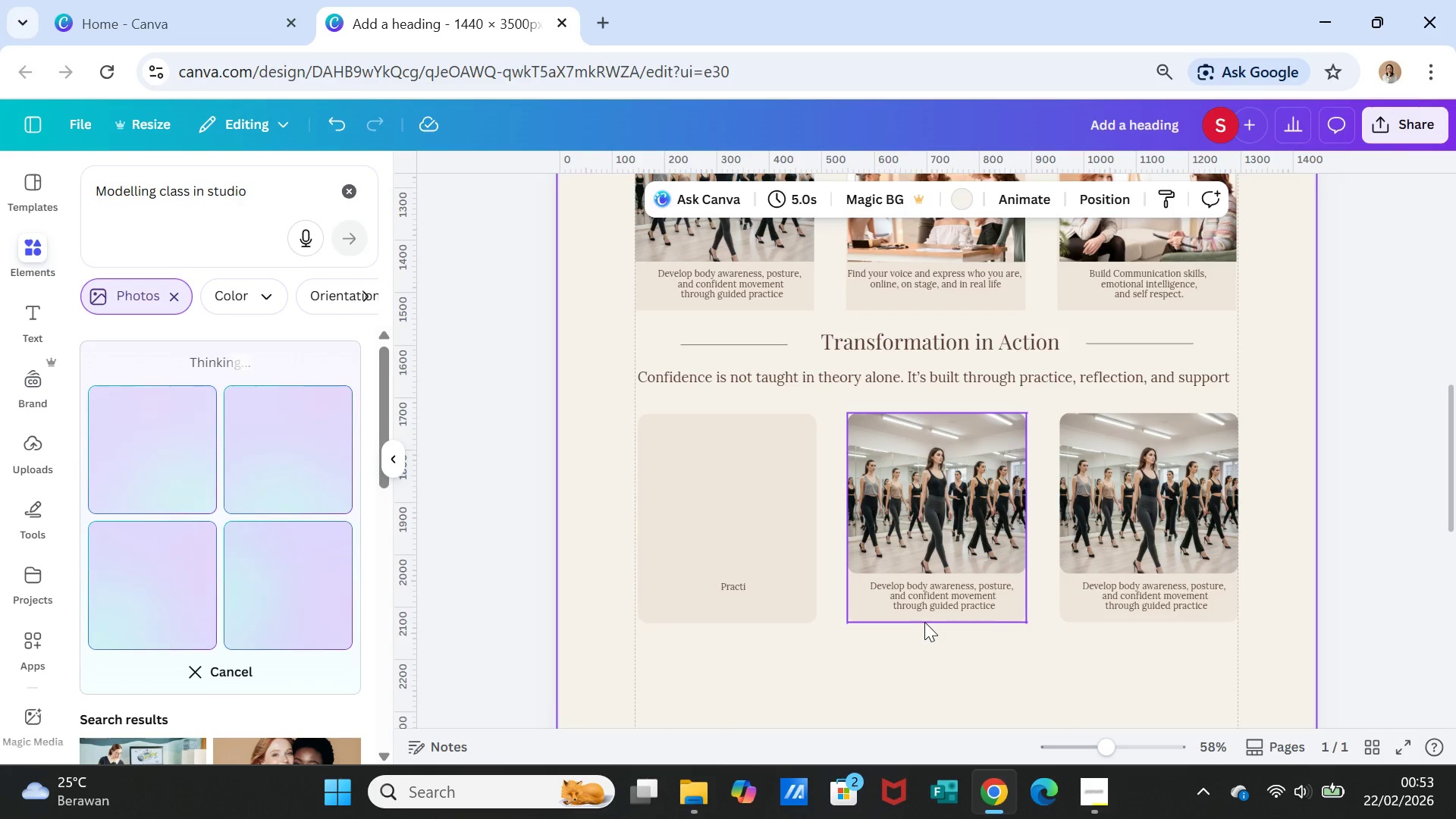 
scroll: coordinate [924, 622], scroll_direction: up, amount: 1.0
 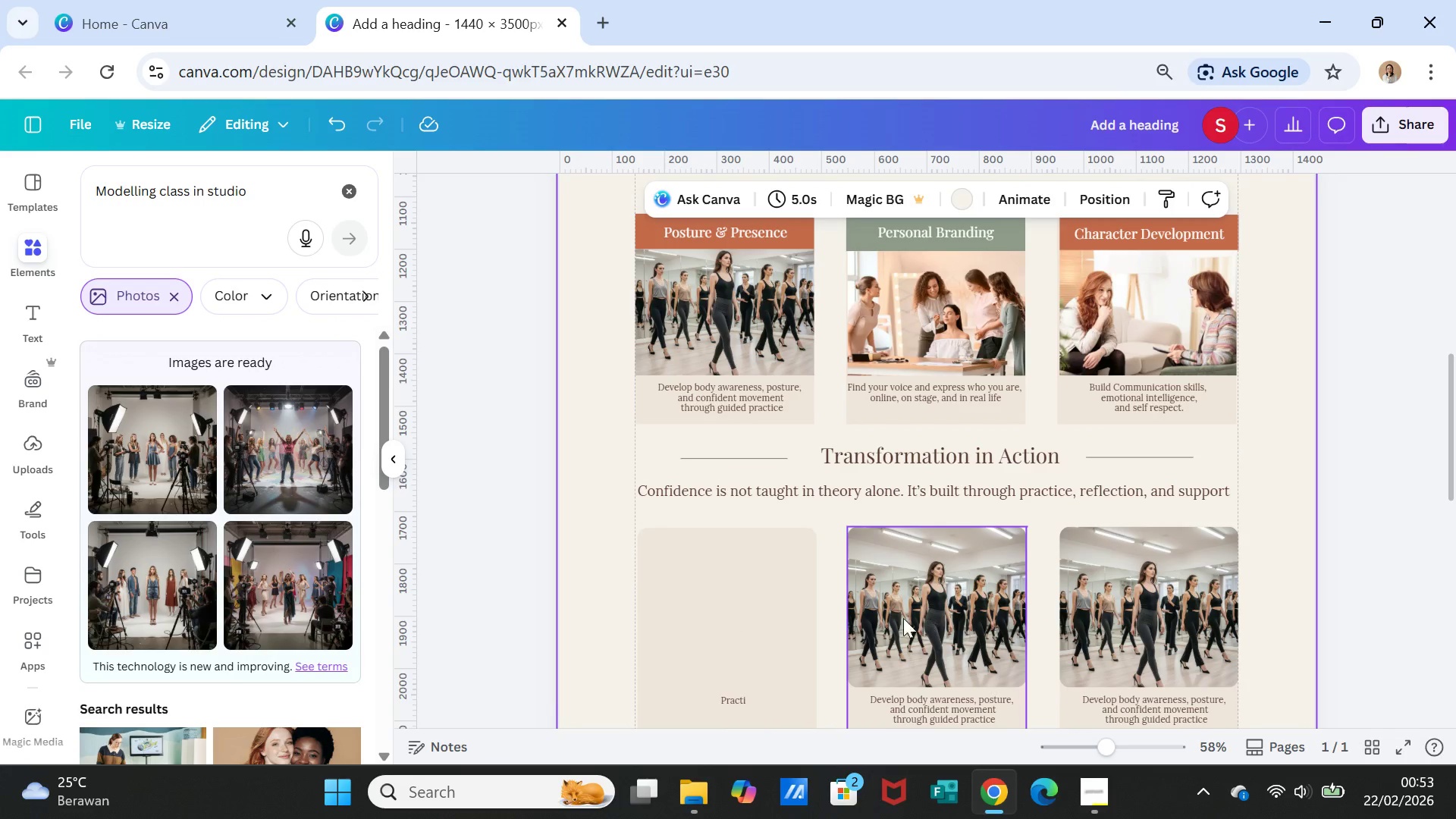 
scroll: coordinate [427, 654], scroll_direction: down, amount: 1.0
 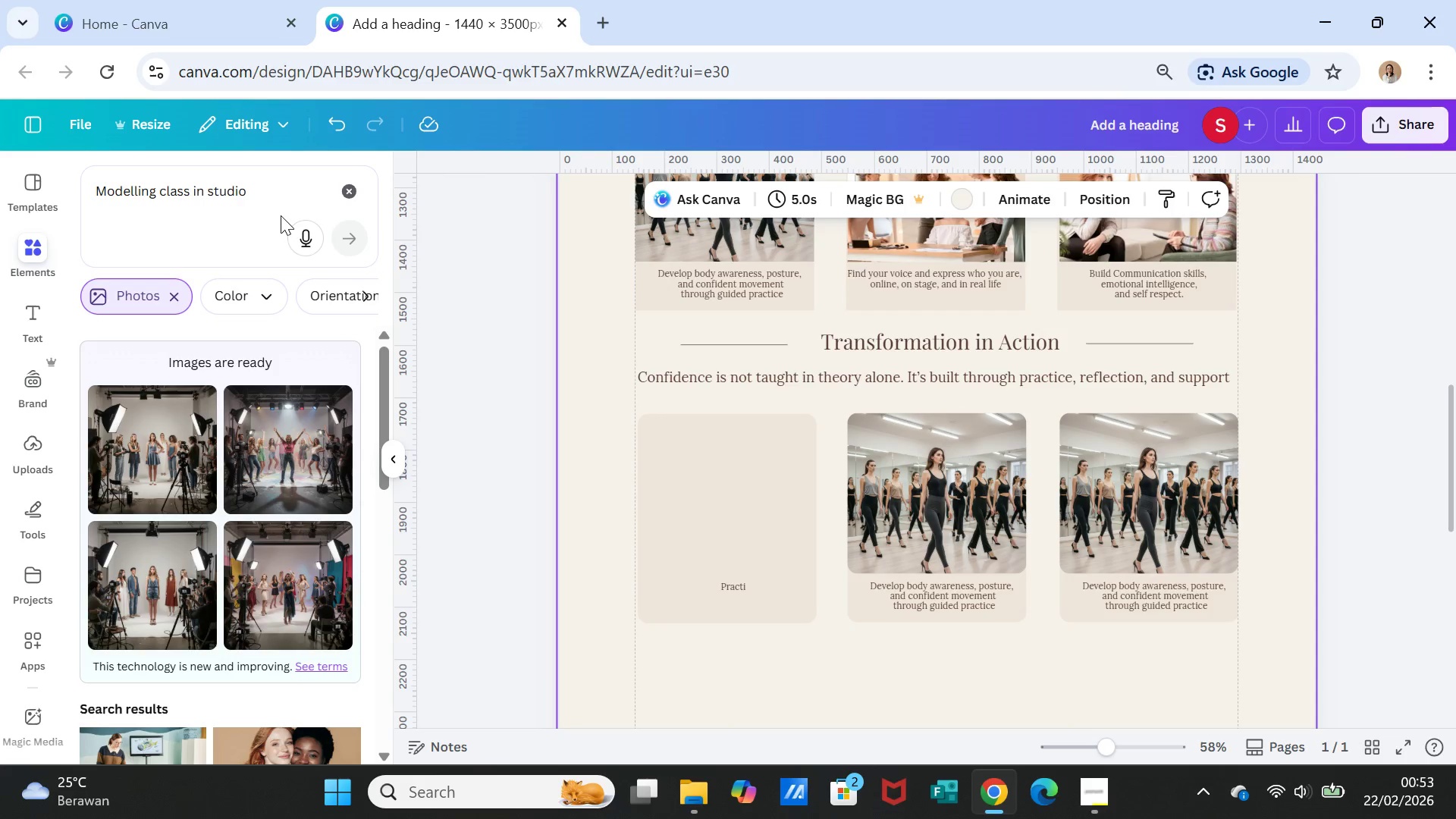 
left_click([282, 187])
 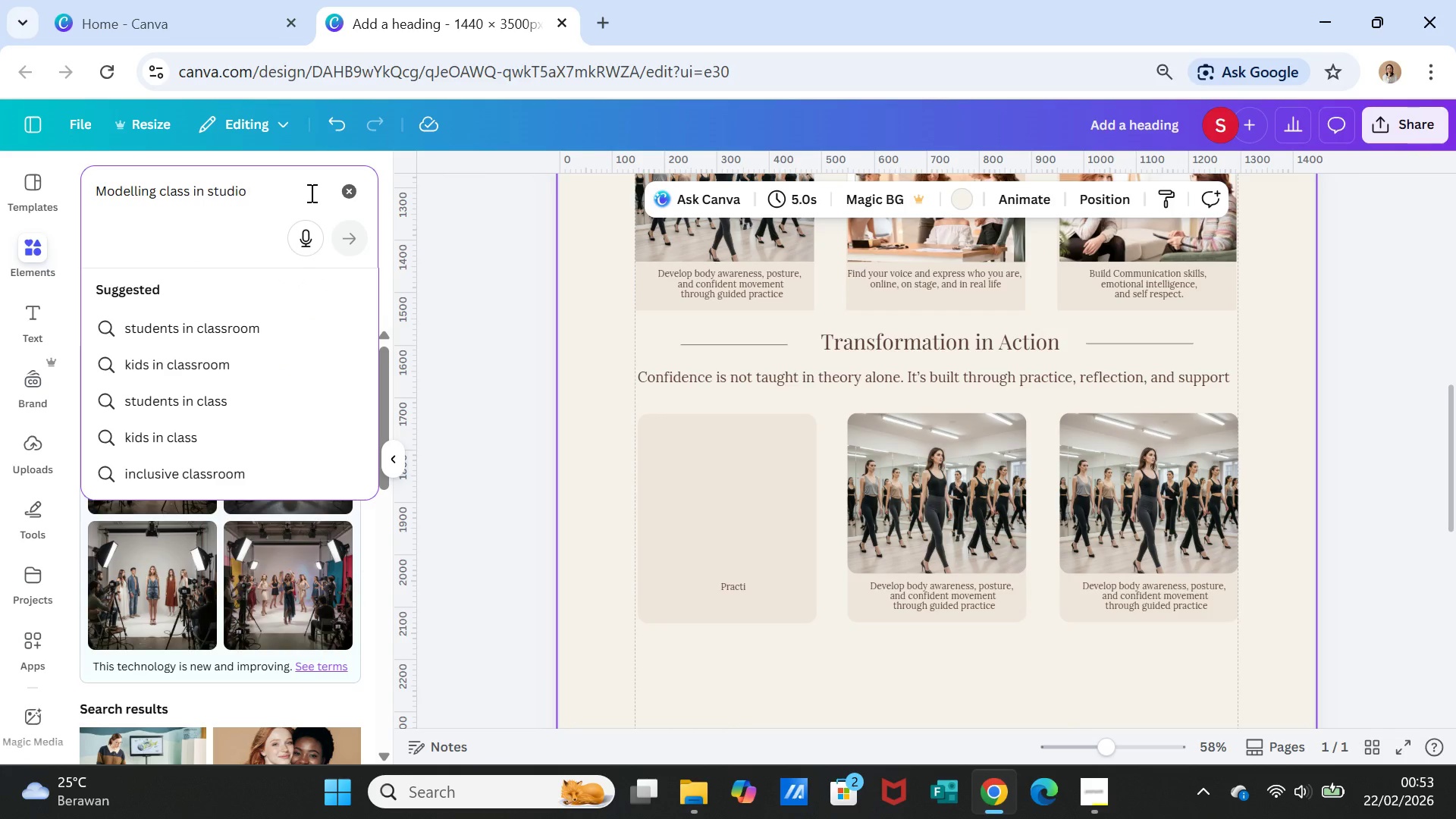 
hold_key(key=Backspace, duration=0.84)
 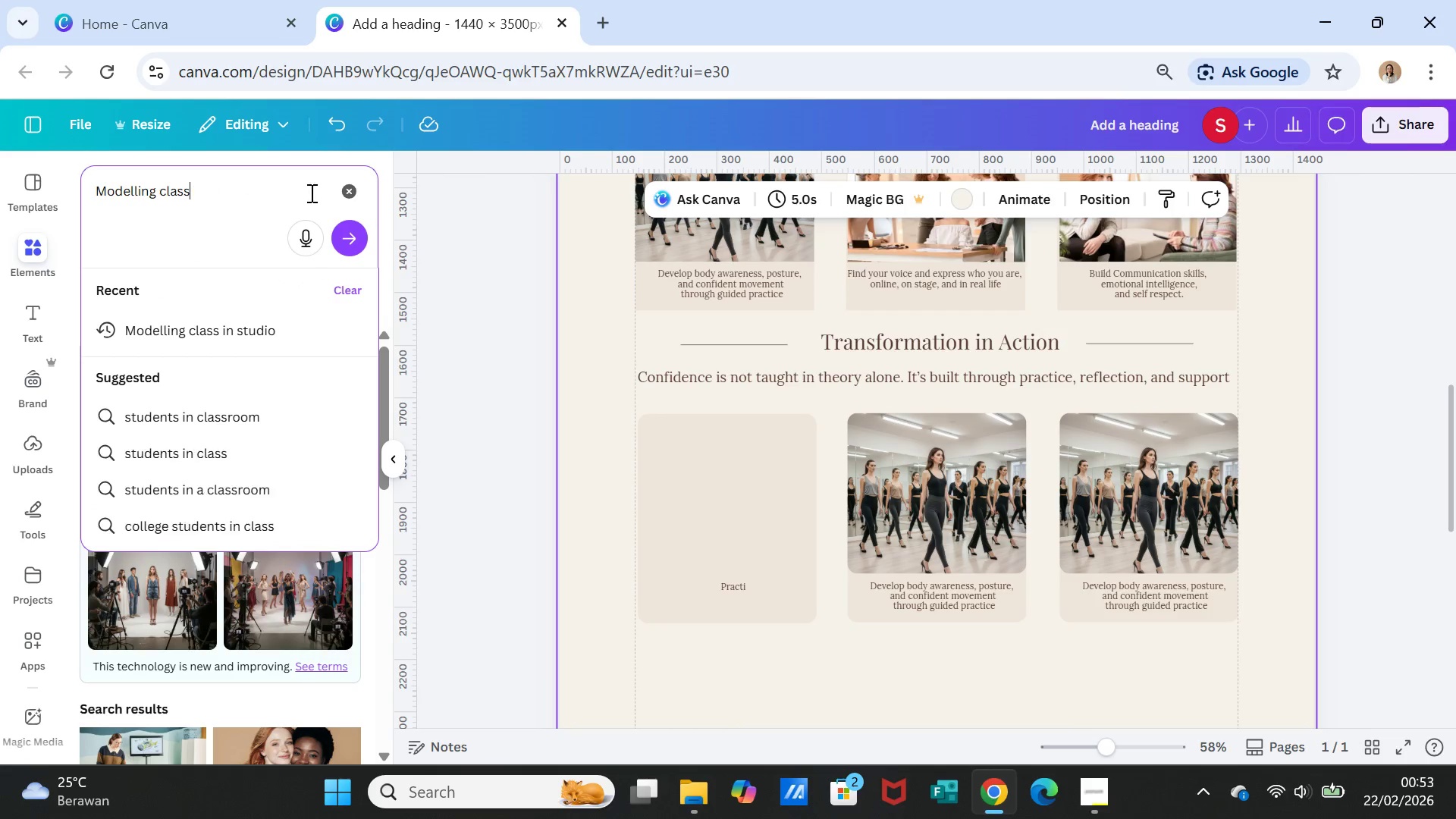 
key(Backspace)
key(Backspace)
key(Backspace)
key(Backspace)
key(Backspace)
key(Backspace)
type(in class)
 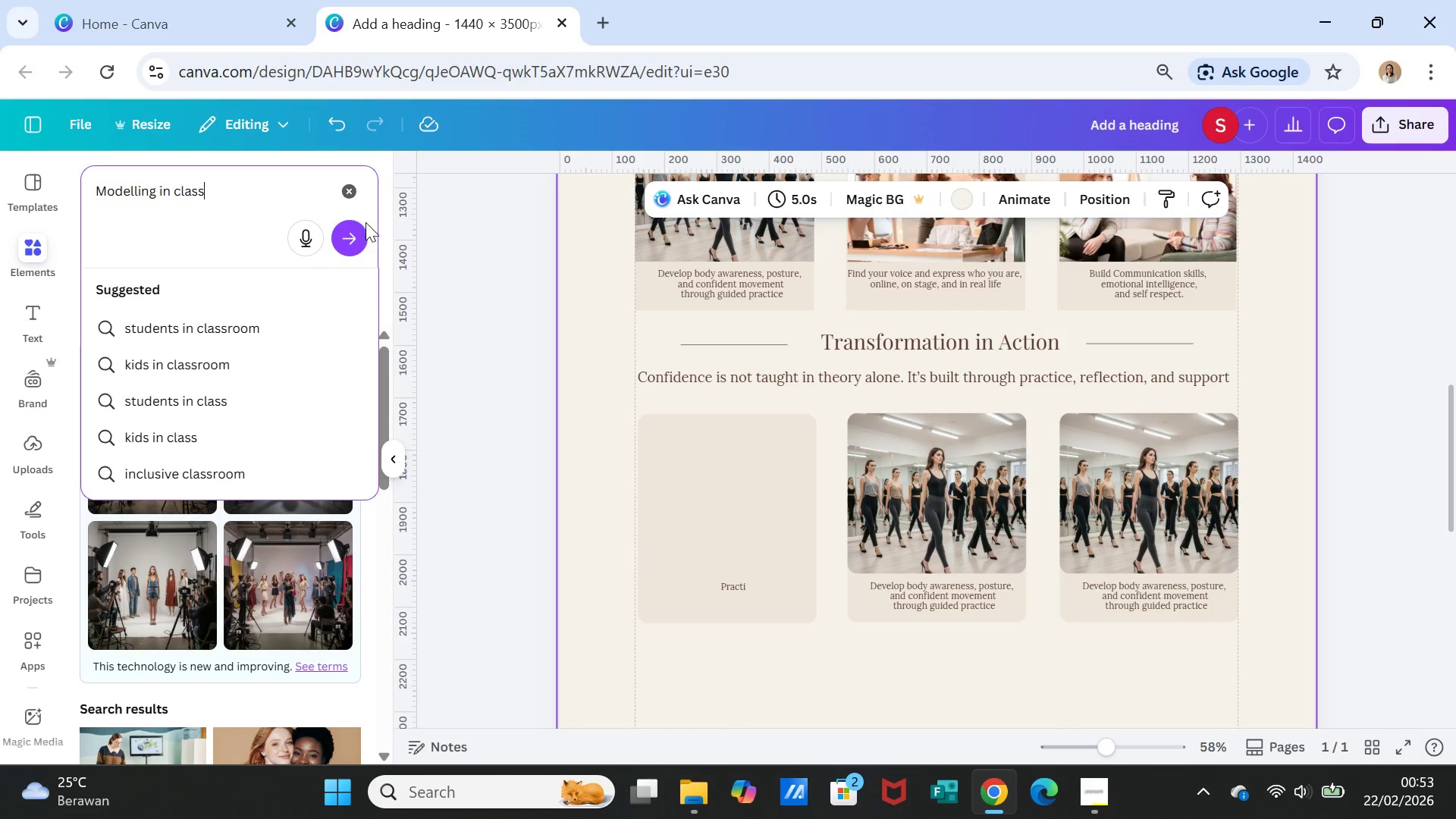 
left_click([359, 234])
 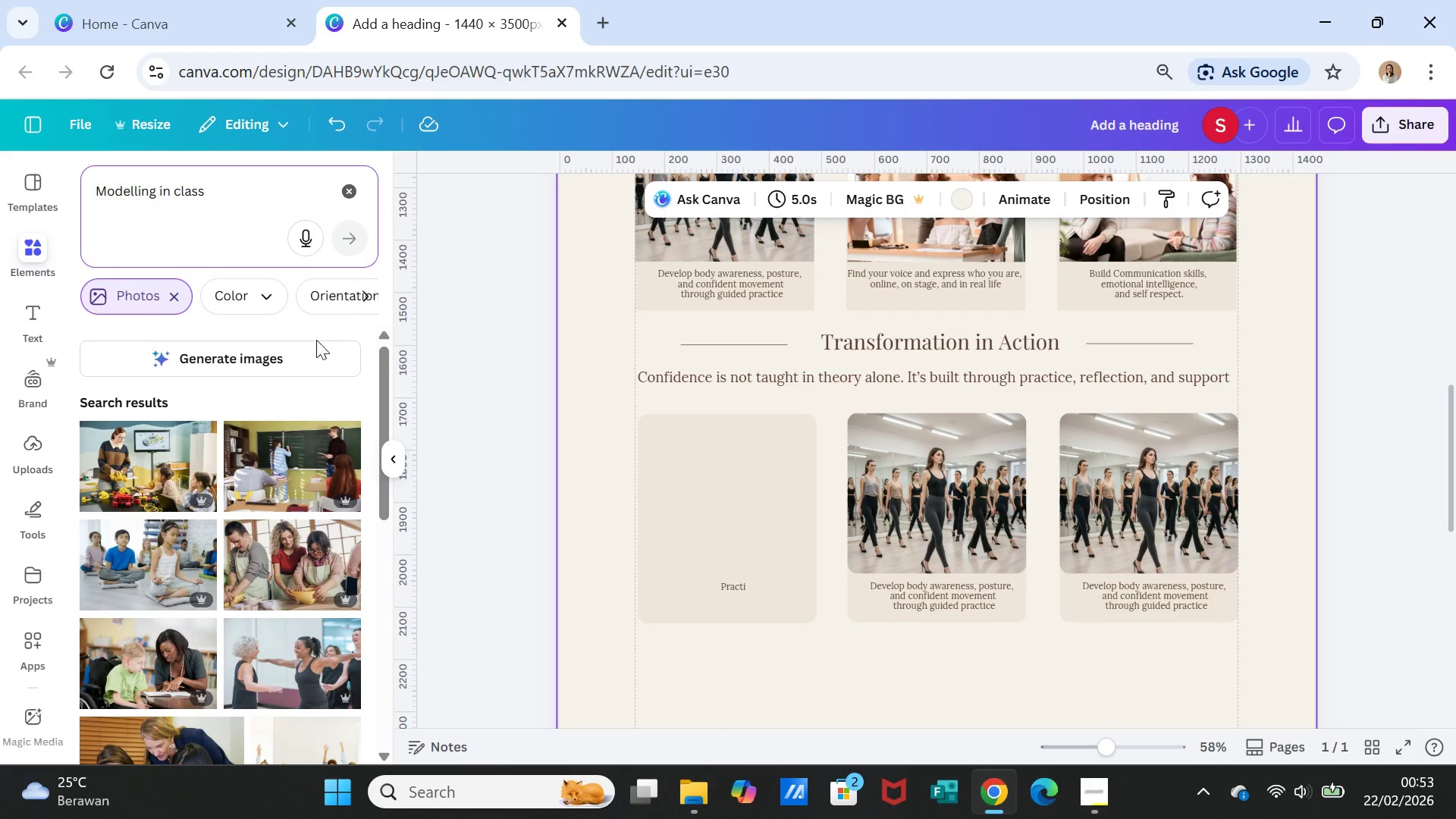 
left_click([306, 368])
 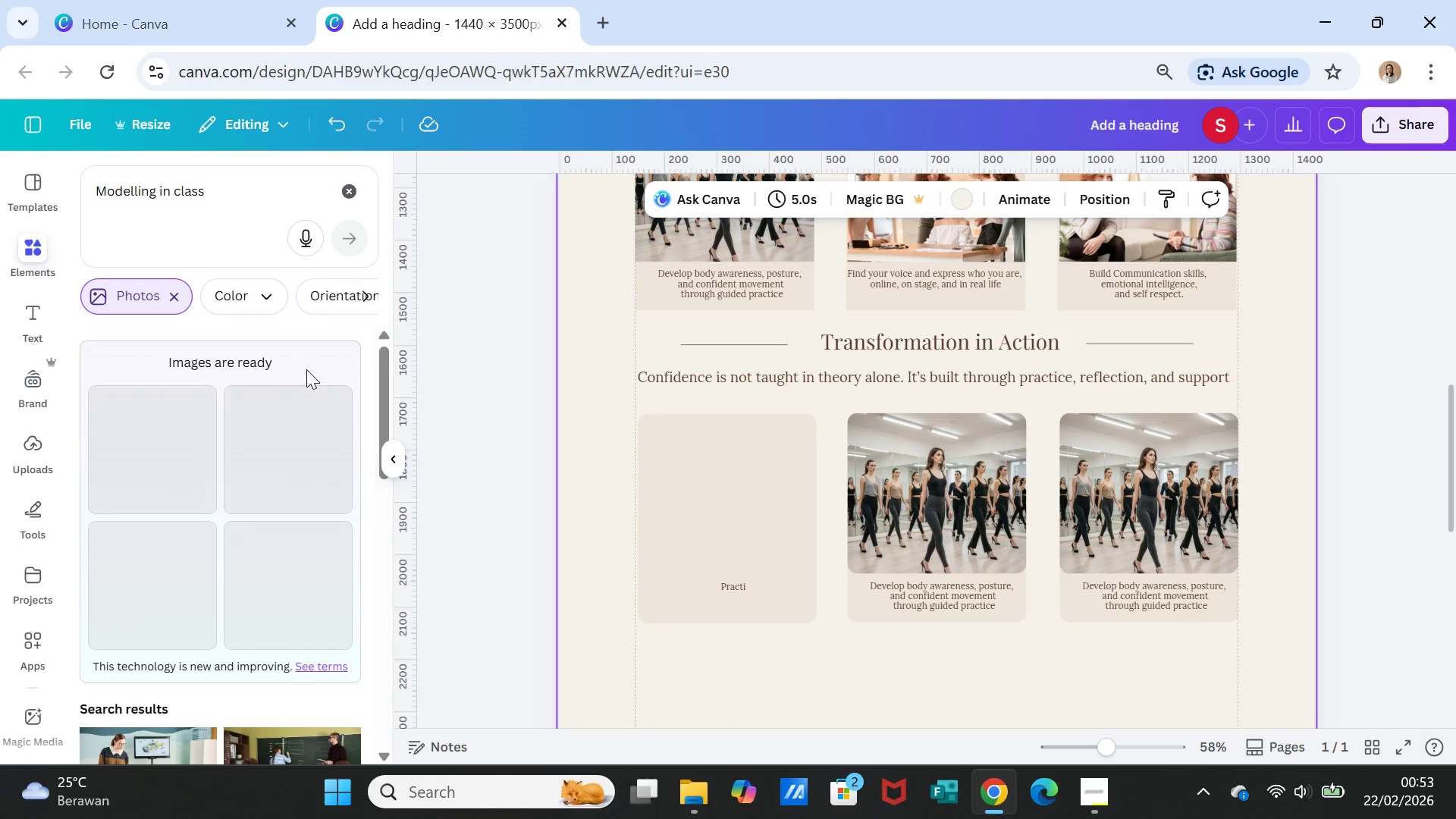 
wait(18.7)
 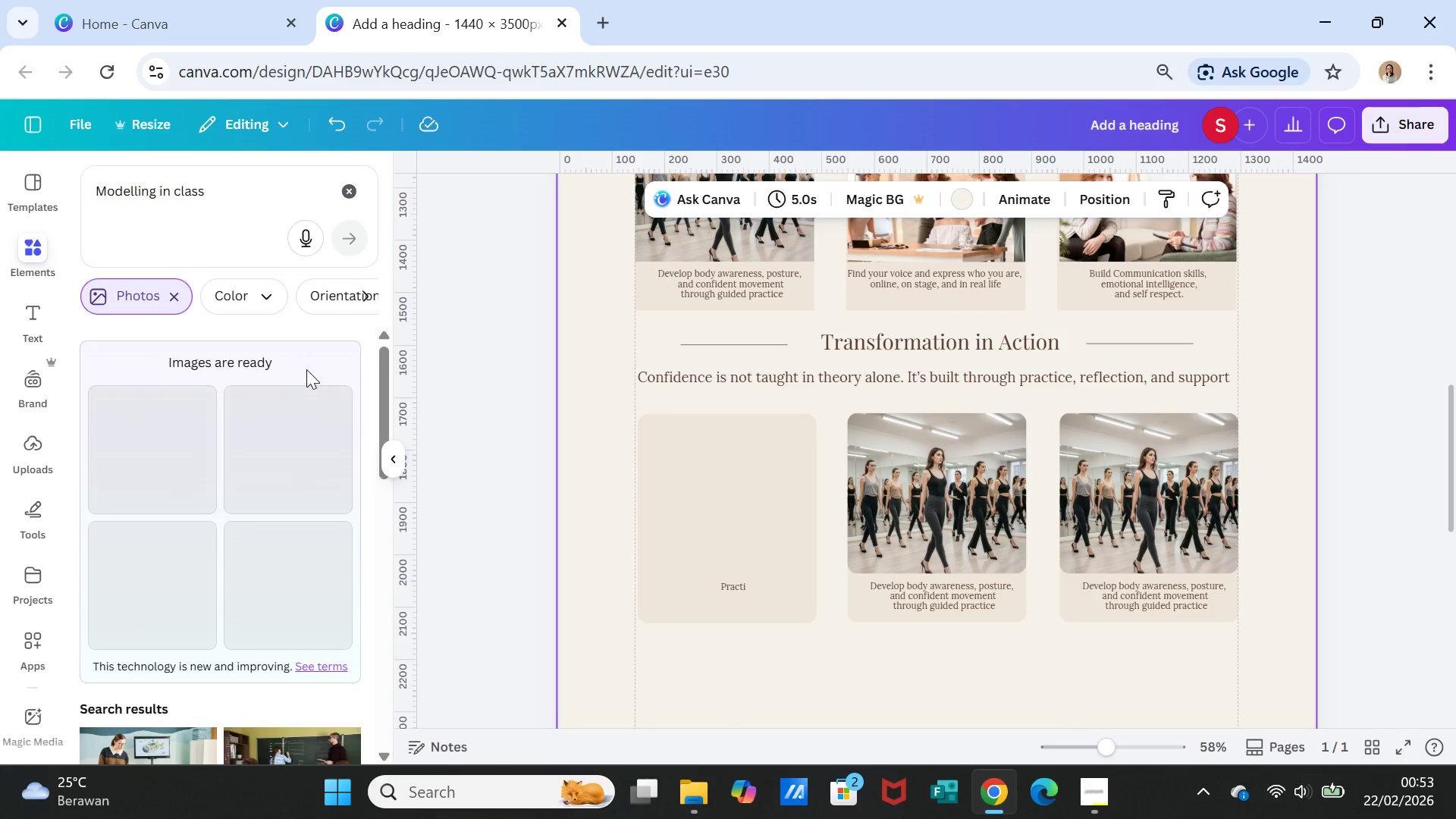 
left_click([153, 189])
 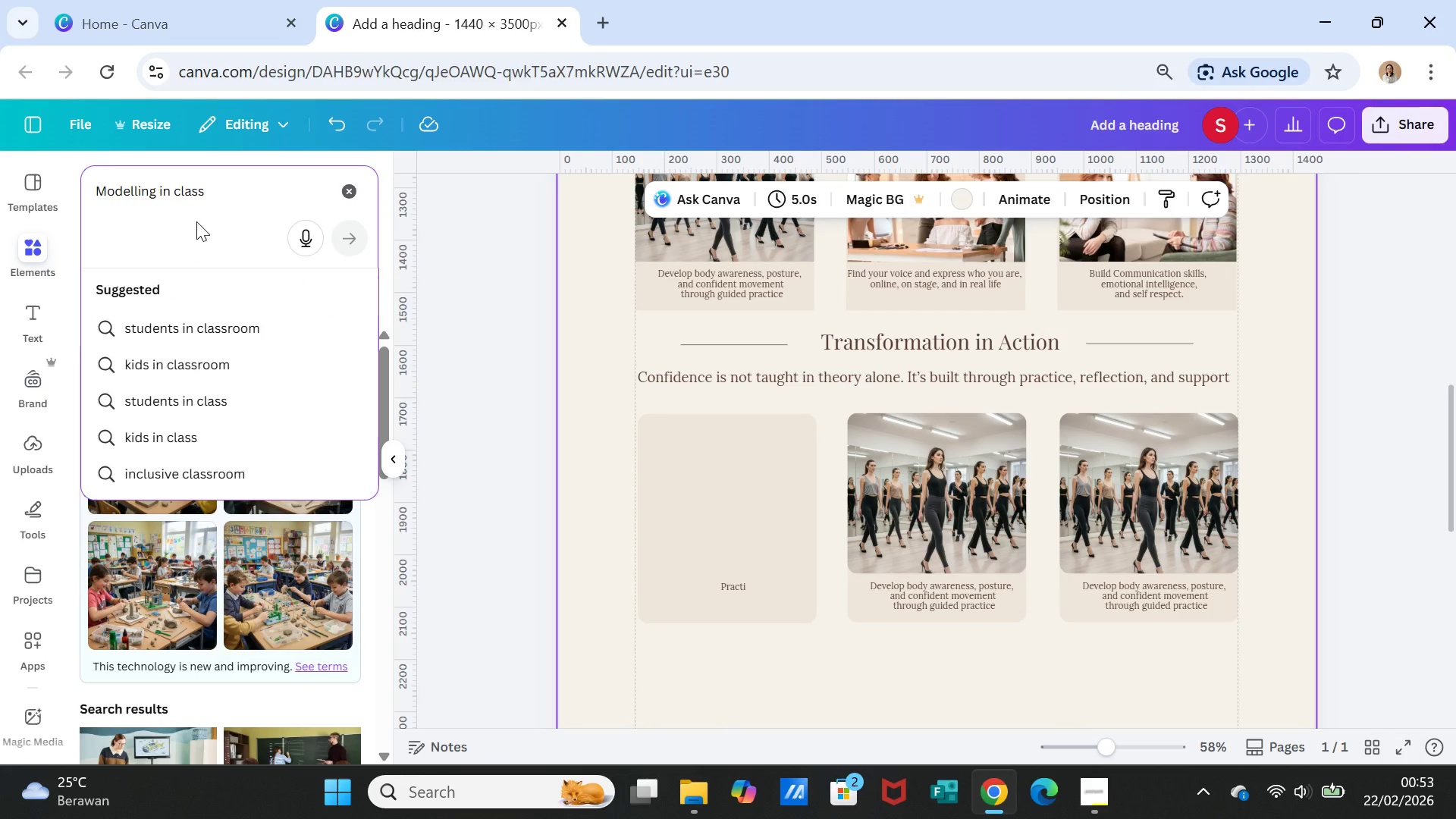 
type( women )
 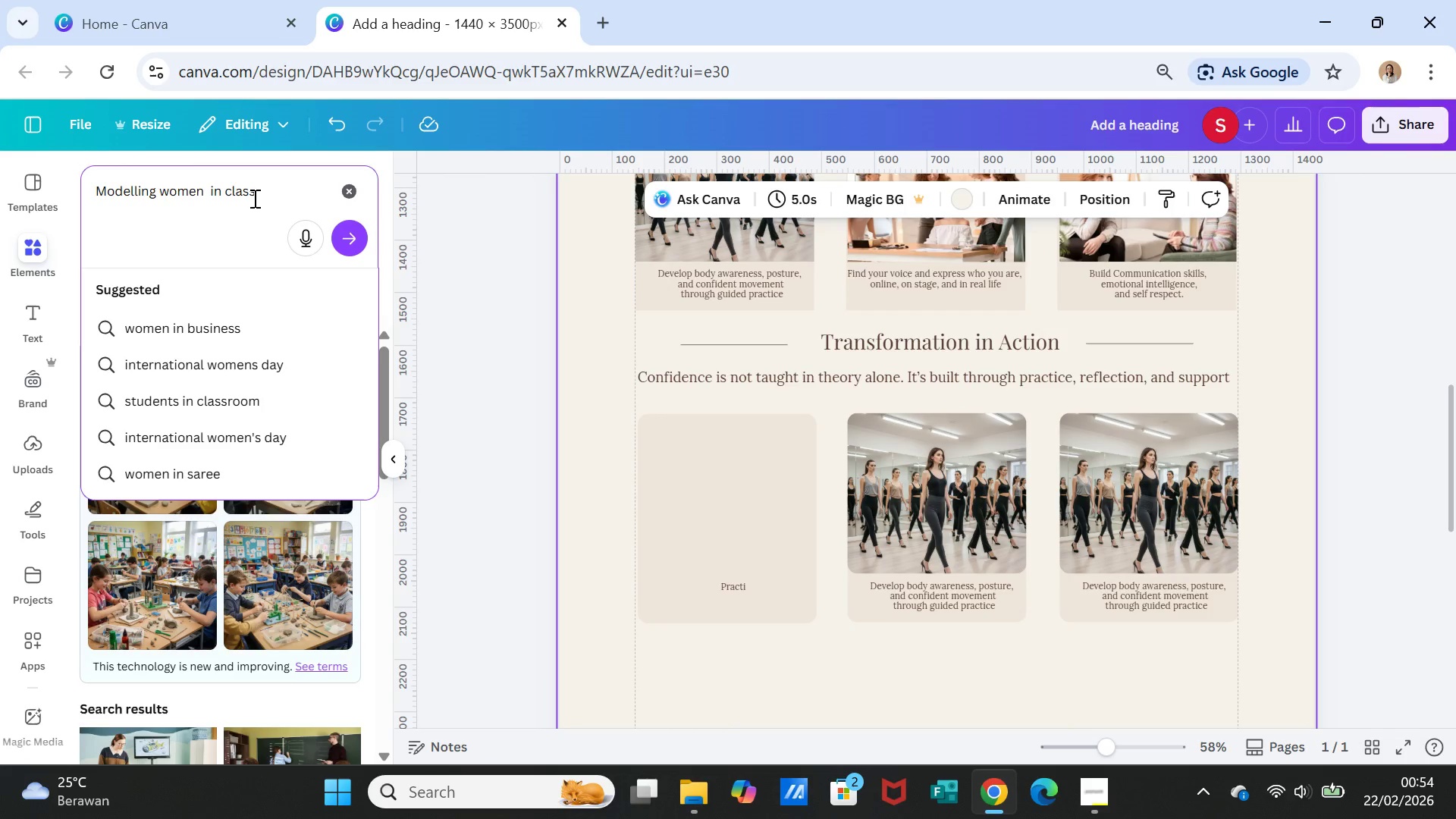 
left_click([259, 193])
 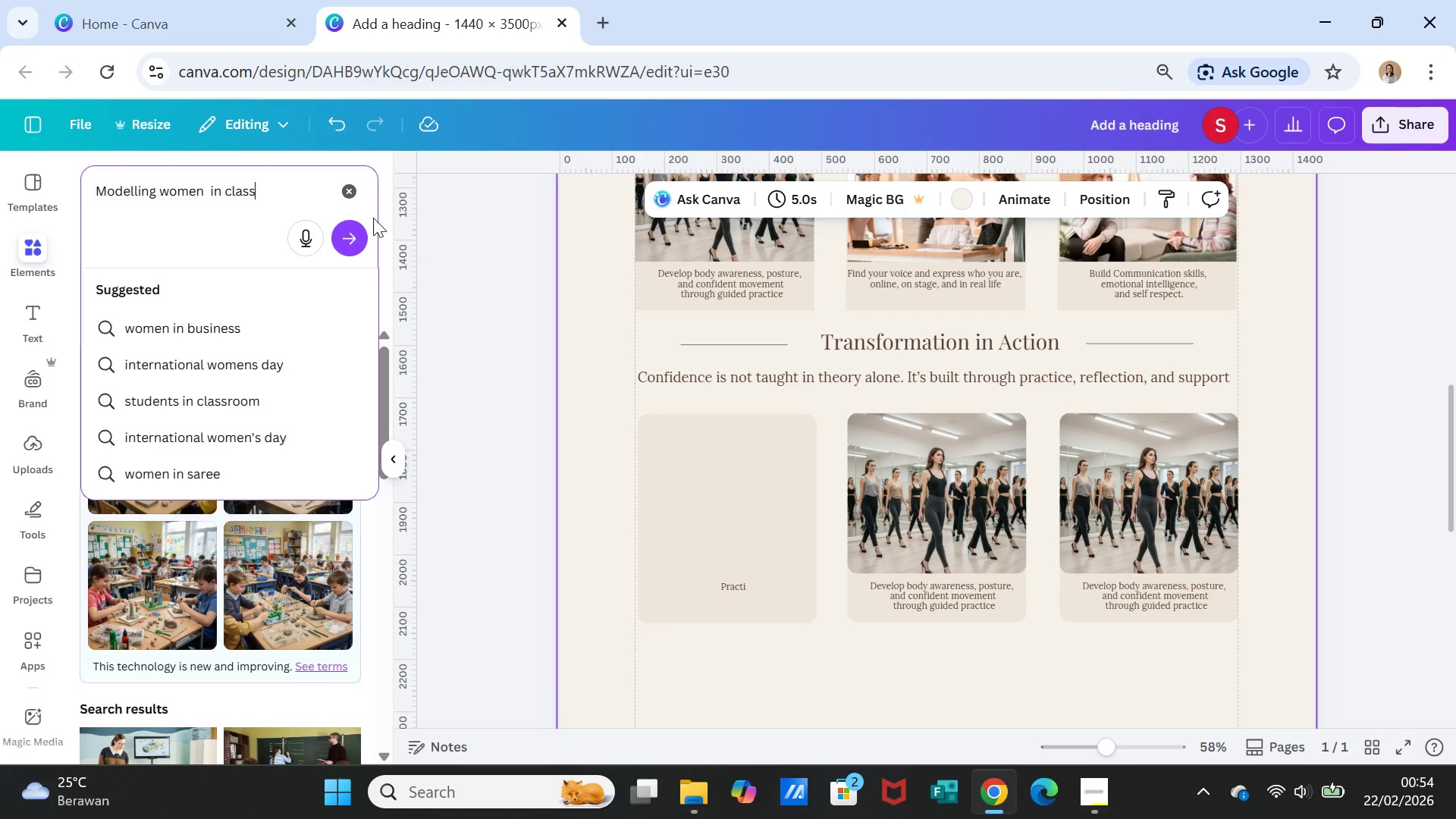 
type( modelling)
 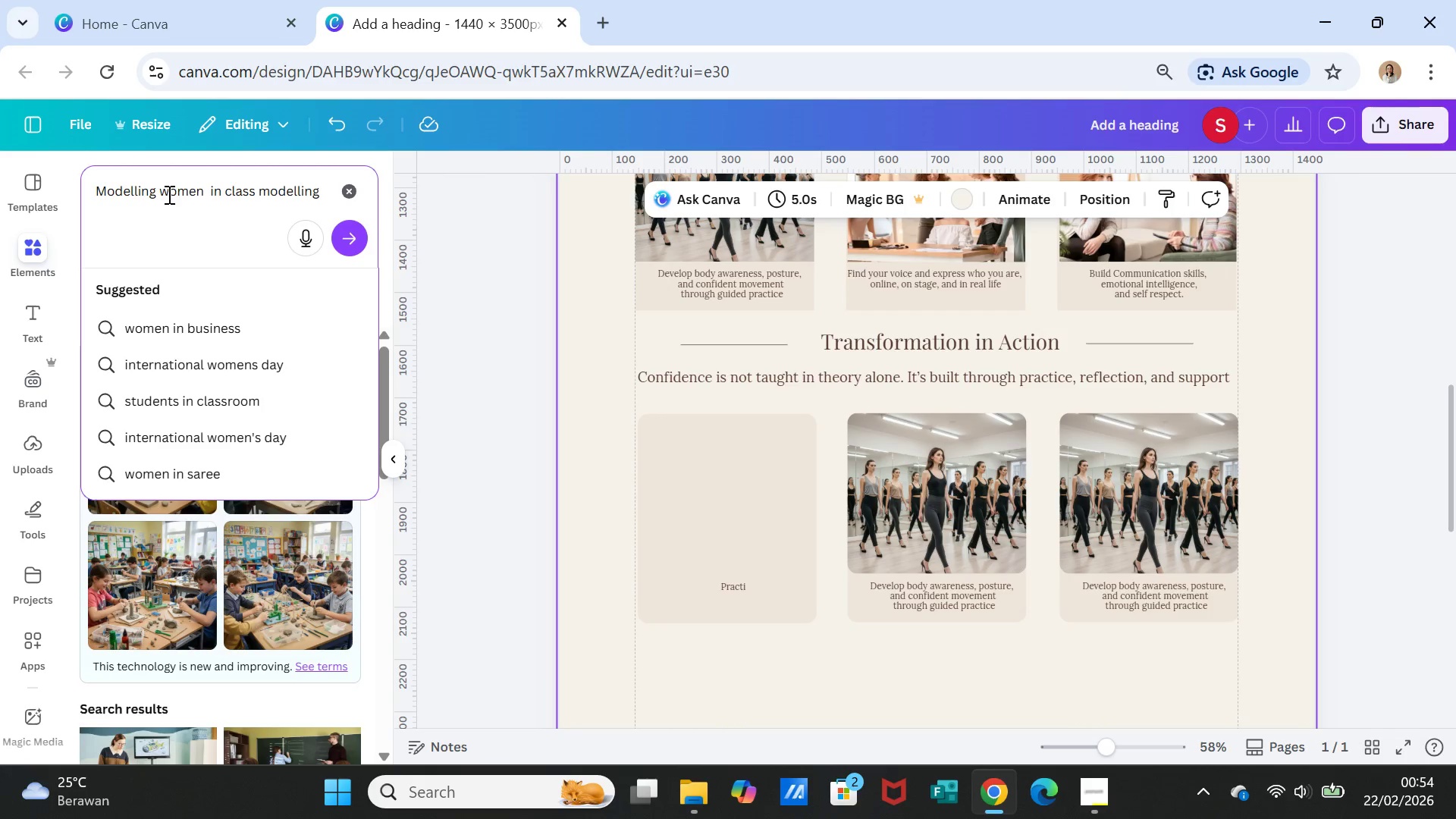 
left_click([158, 193])
 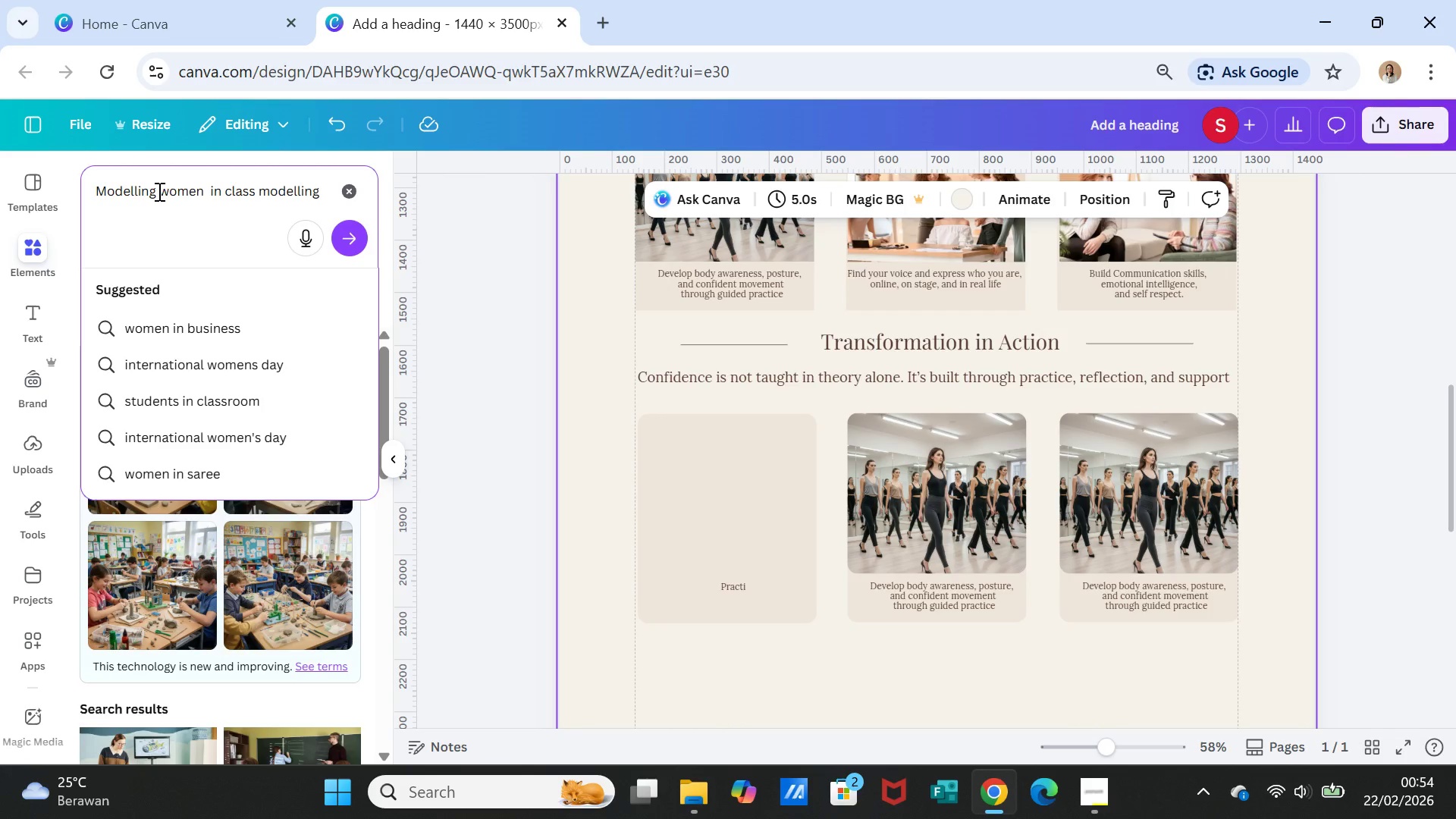 
key(ArrowLeft)
 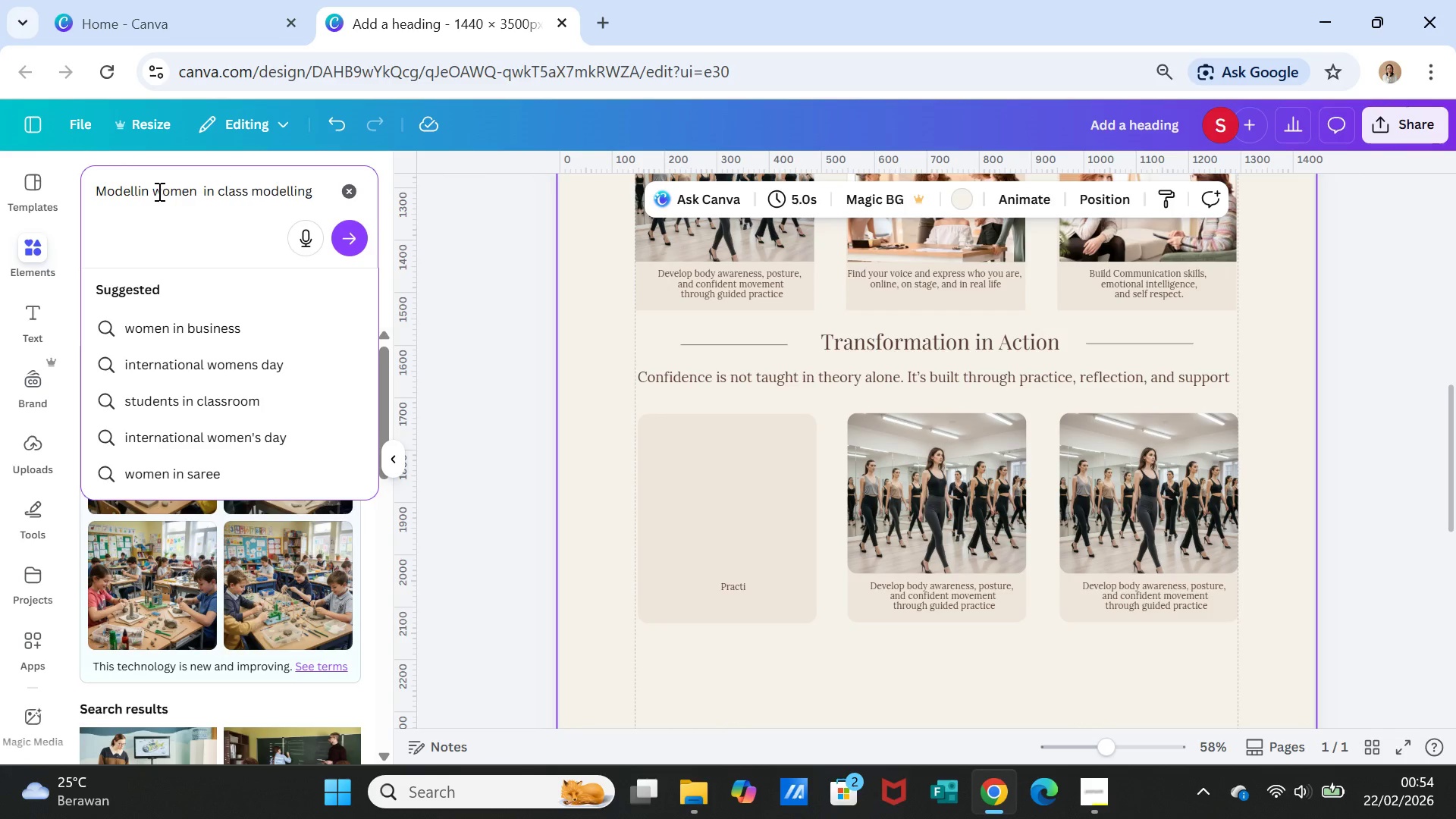 
key(Backspace)
 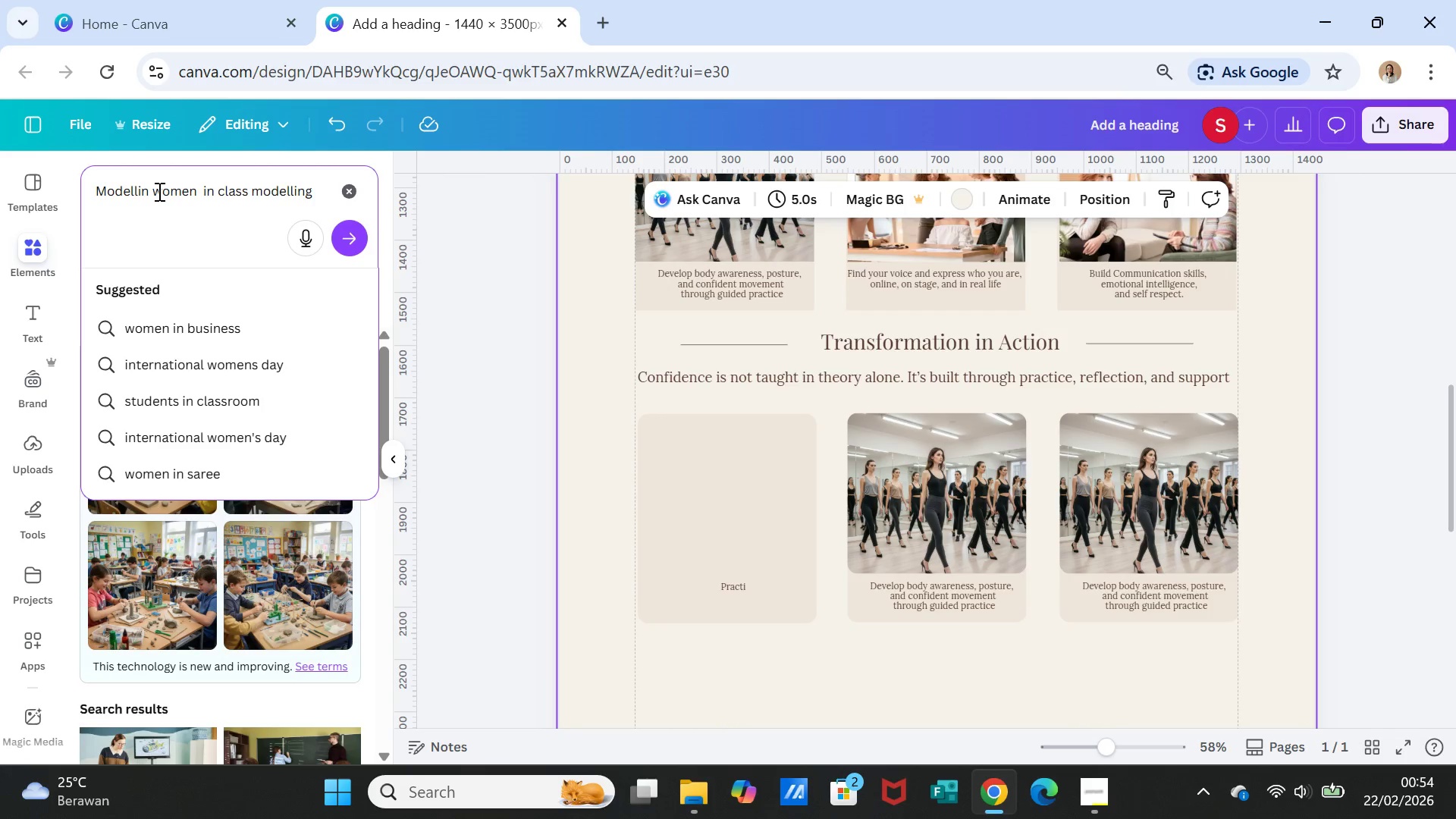 
key(Backspace)
 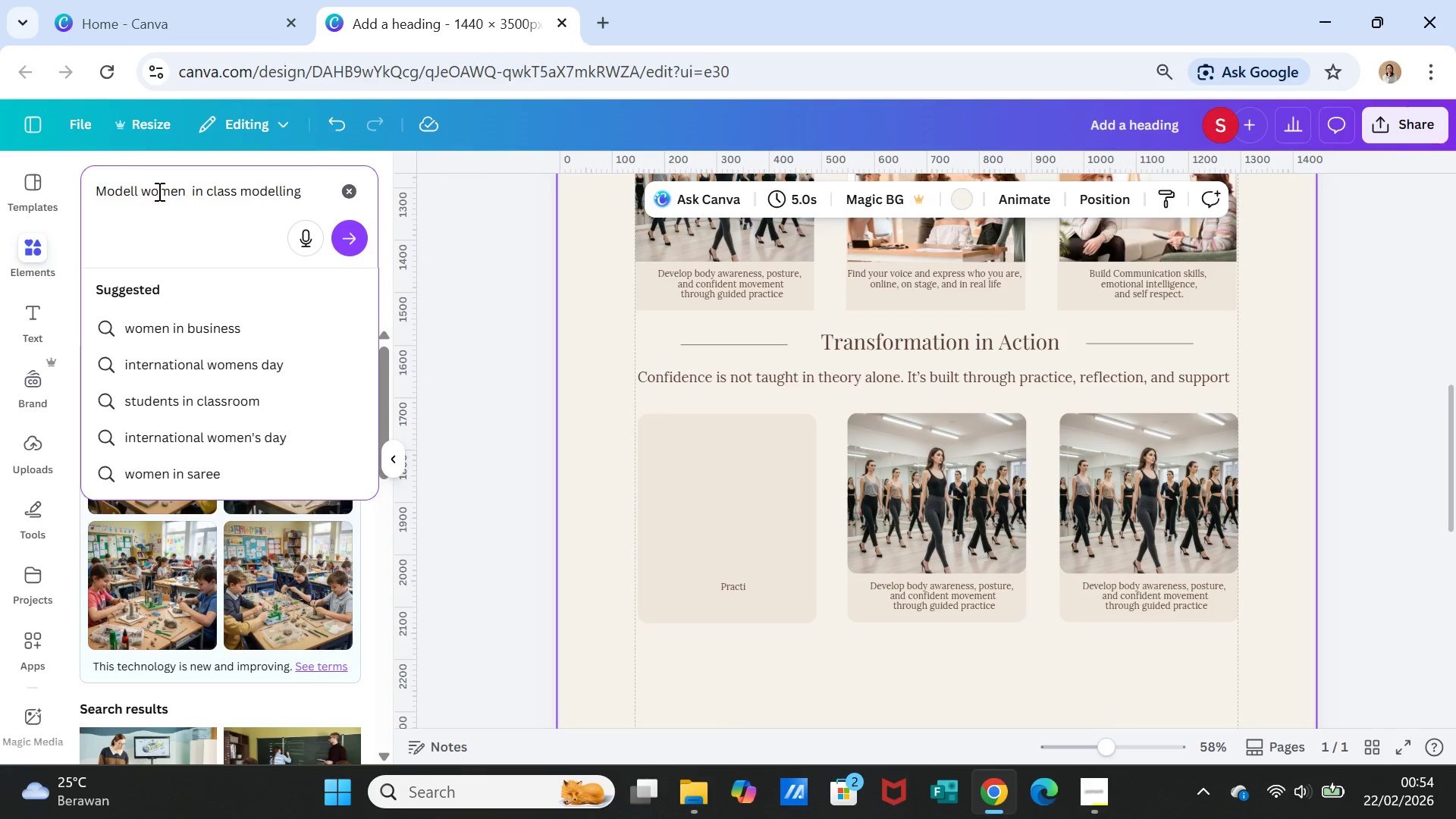 
key(Backspace)
 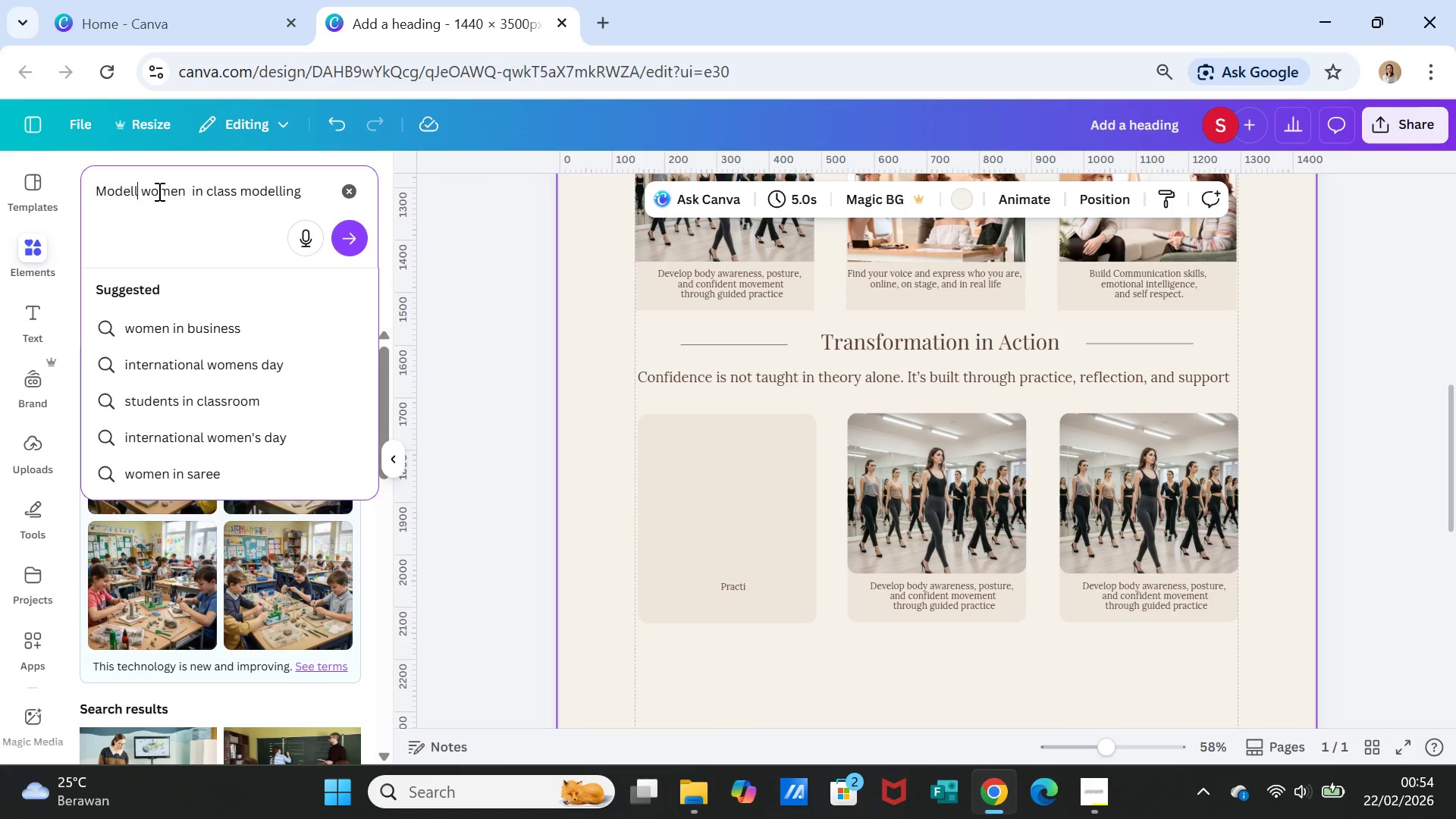 
key(Backspace)
 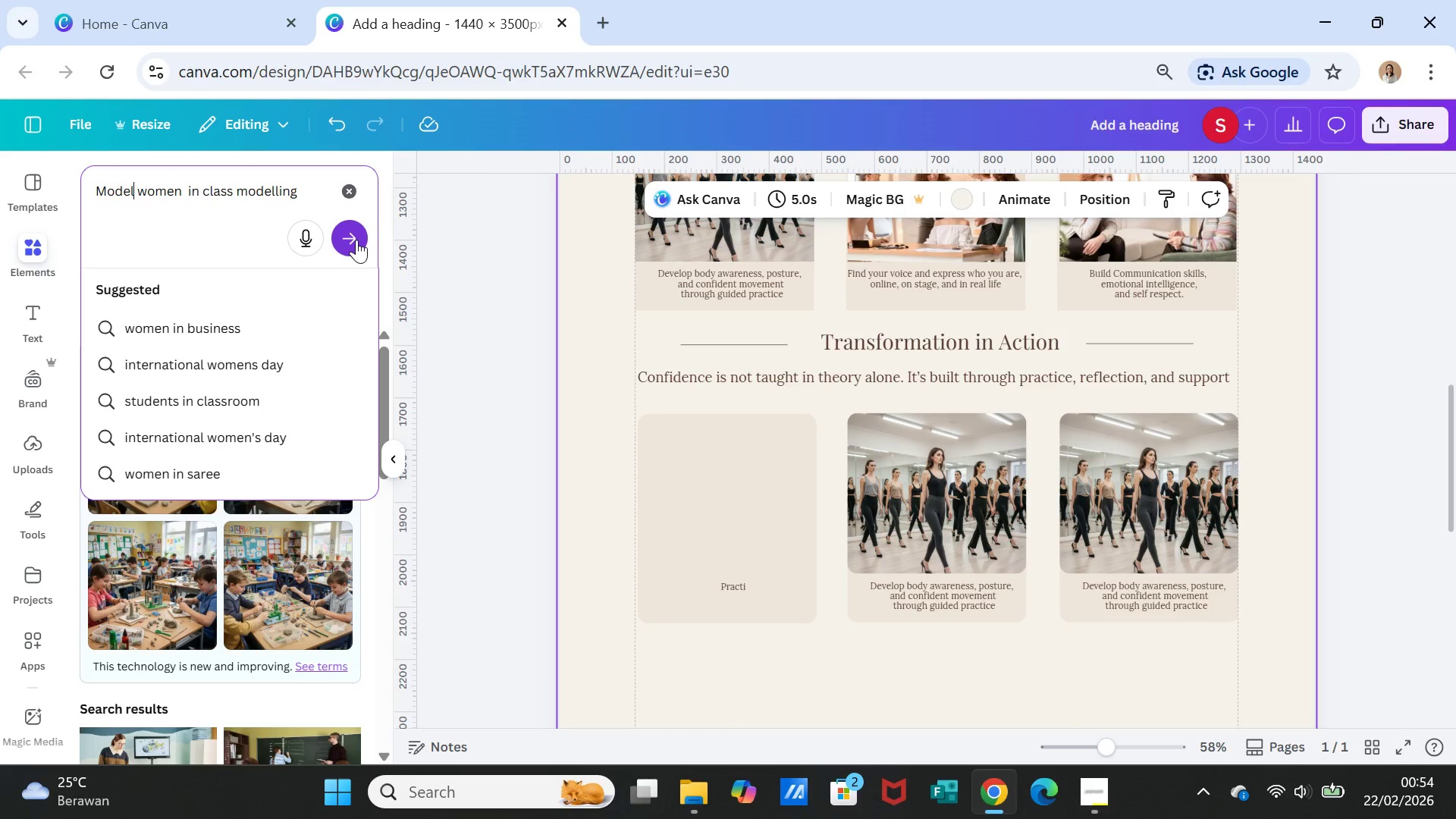 
left_click([300, 193])
 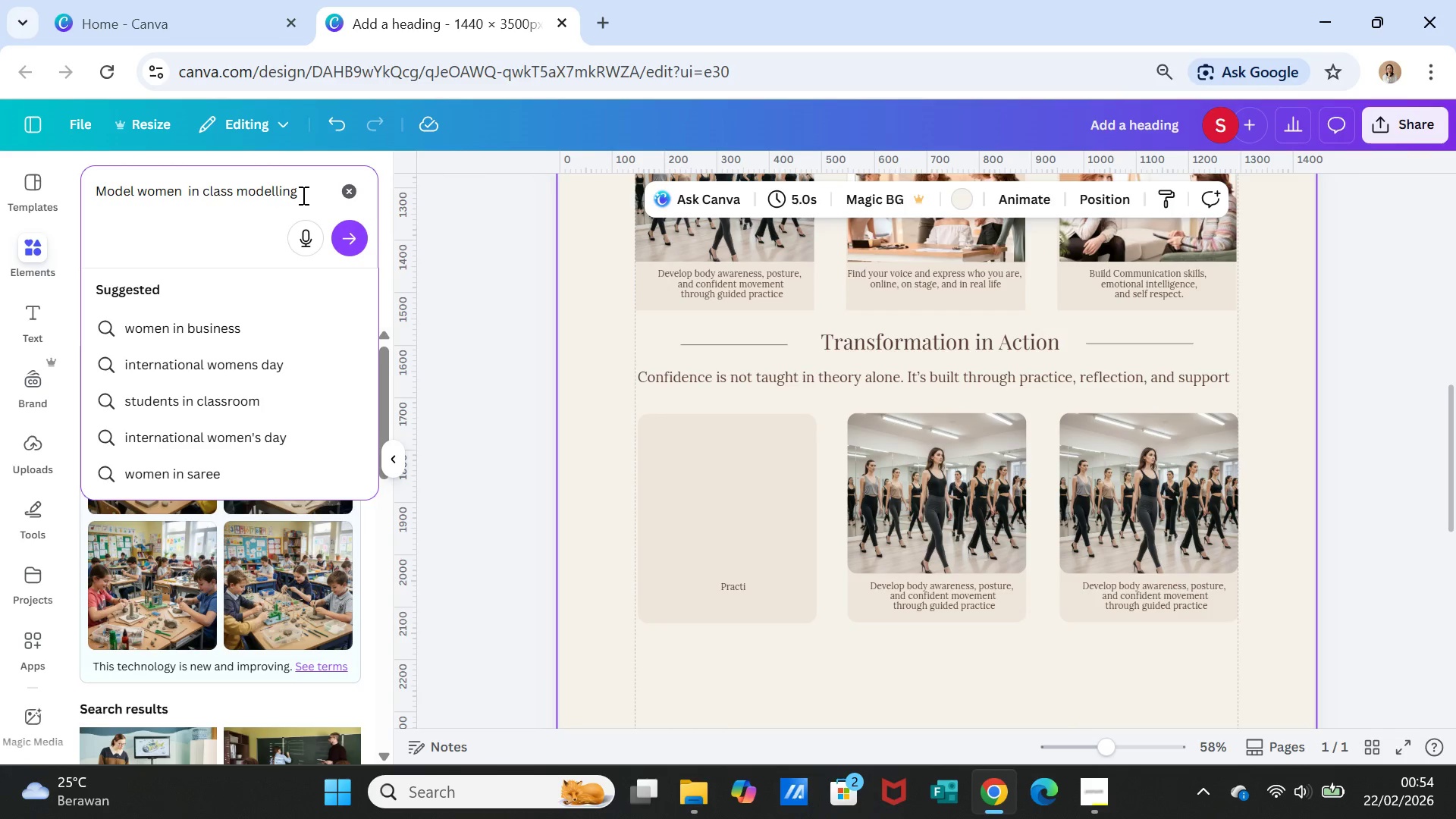 
type( with instructor)
 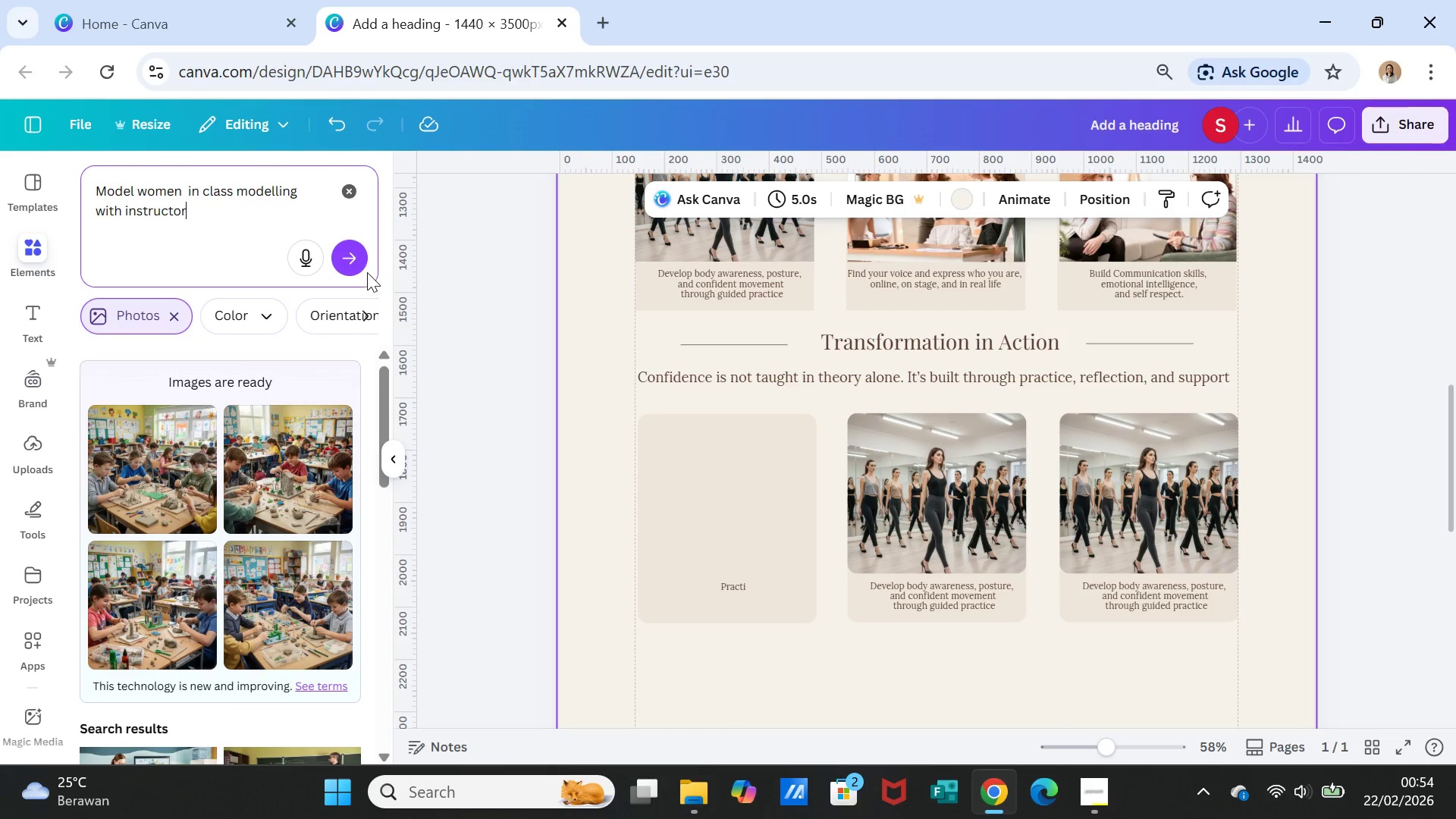 
left_click([355, 261])
 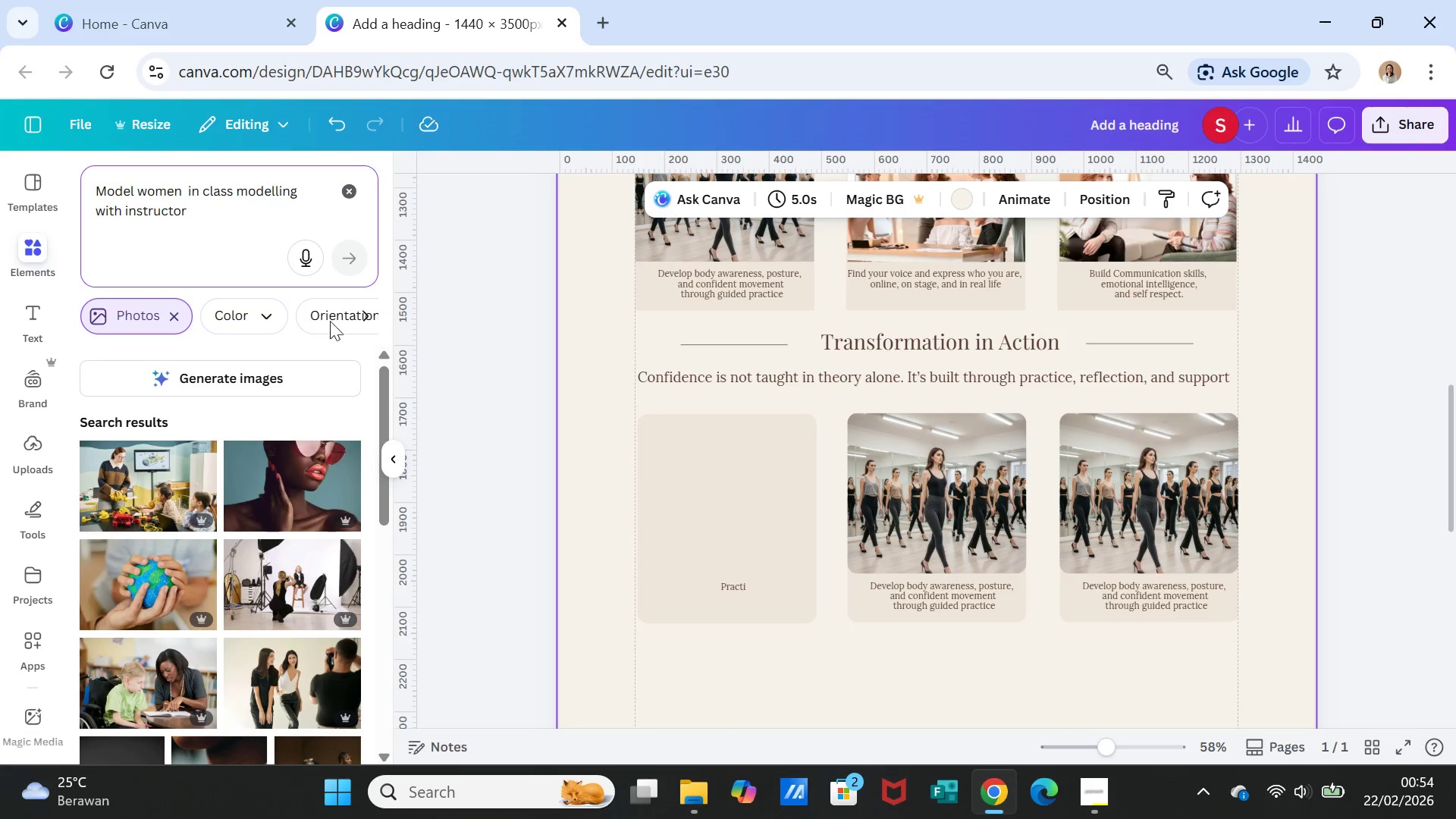 
left_click([268, 374])
 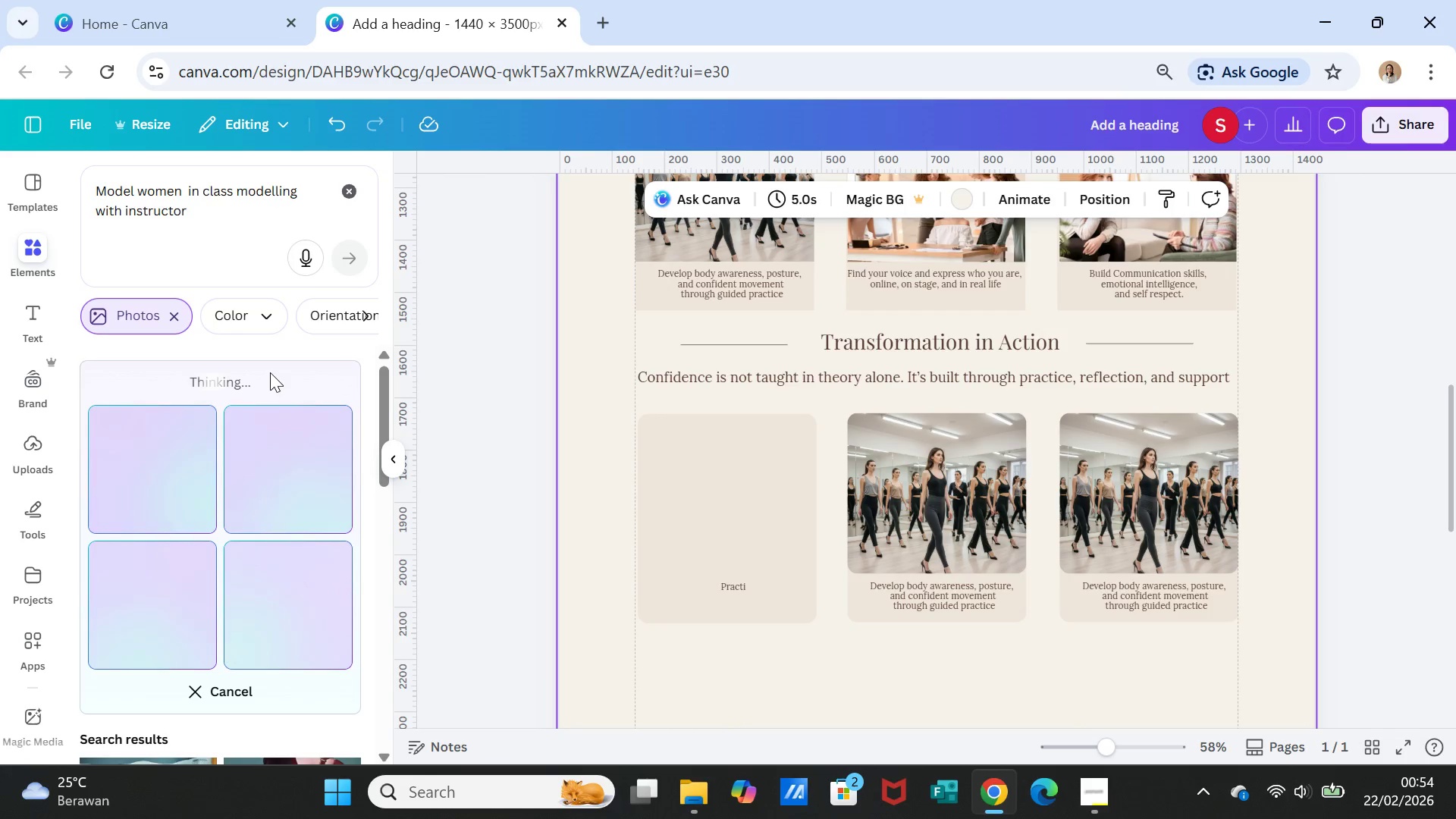 
wait(18.48)
 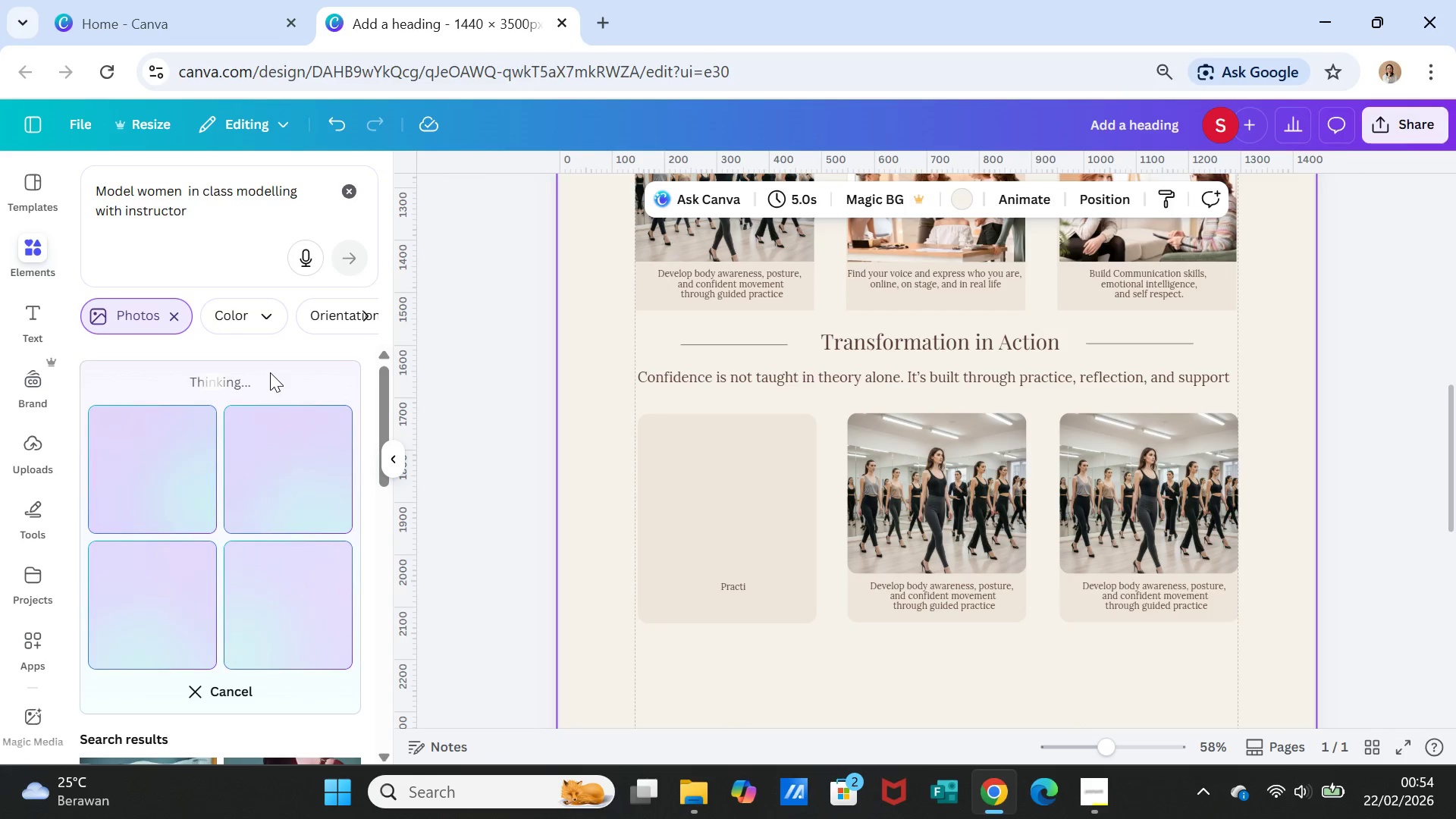 
left_click([281, 490])
 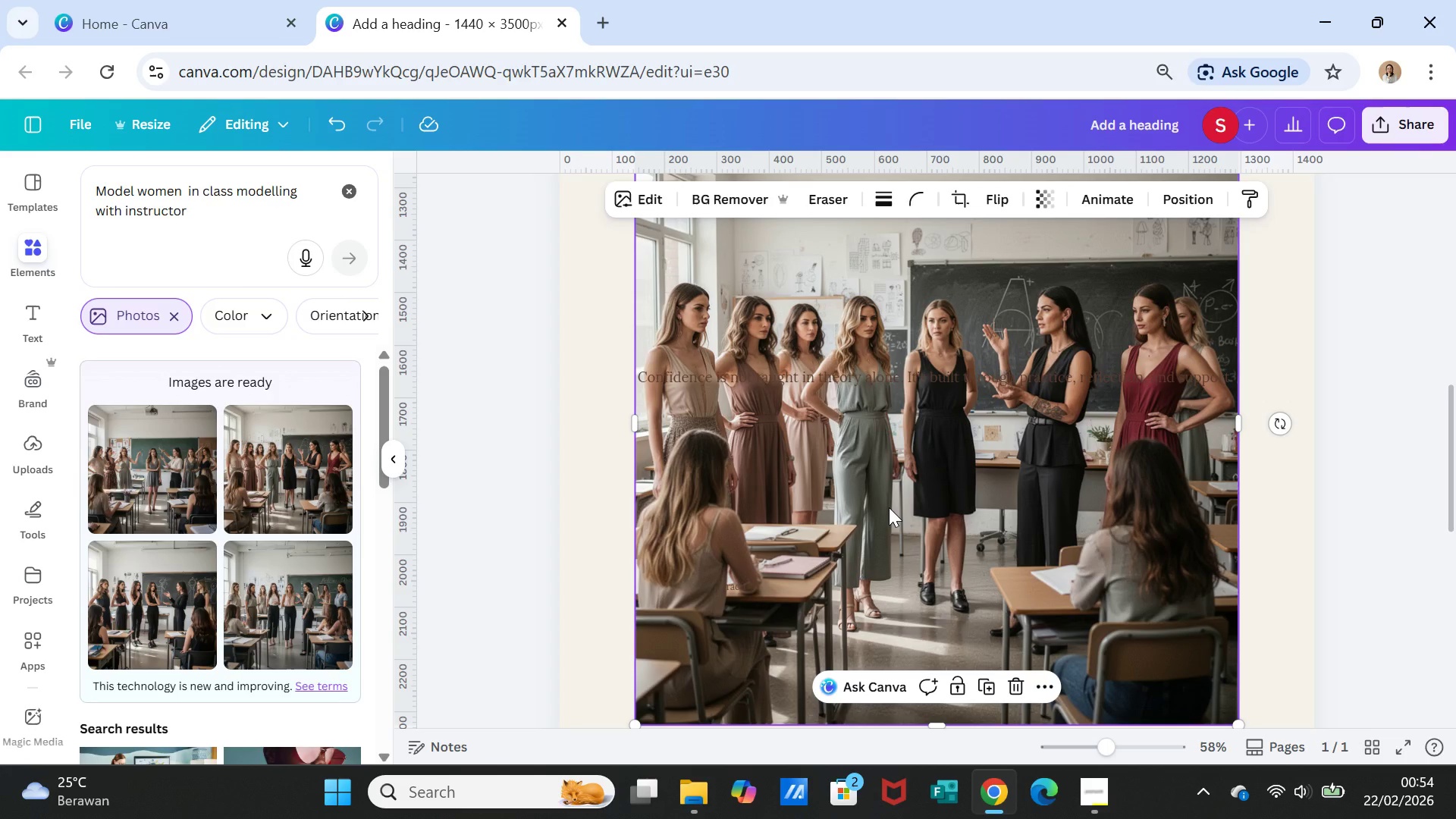 
wait(12.94)
 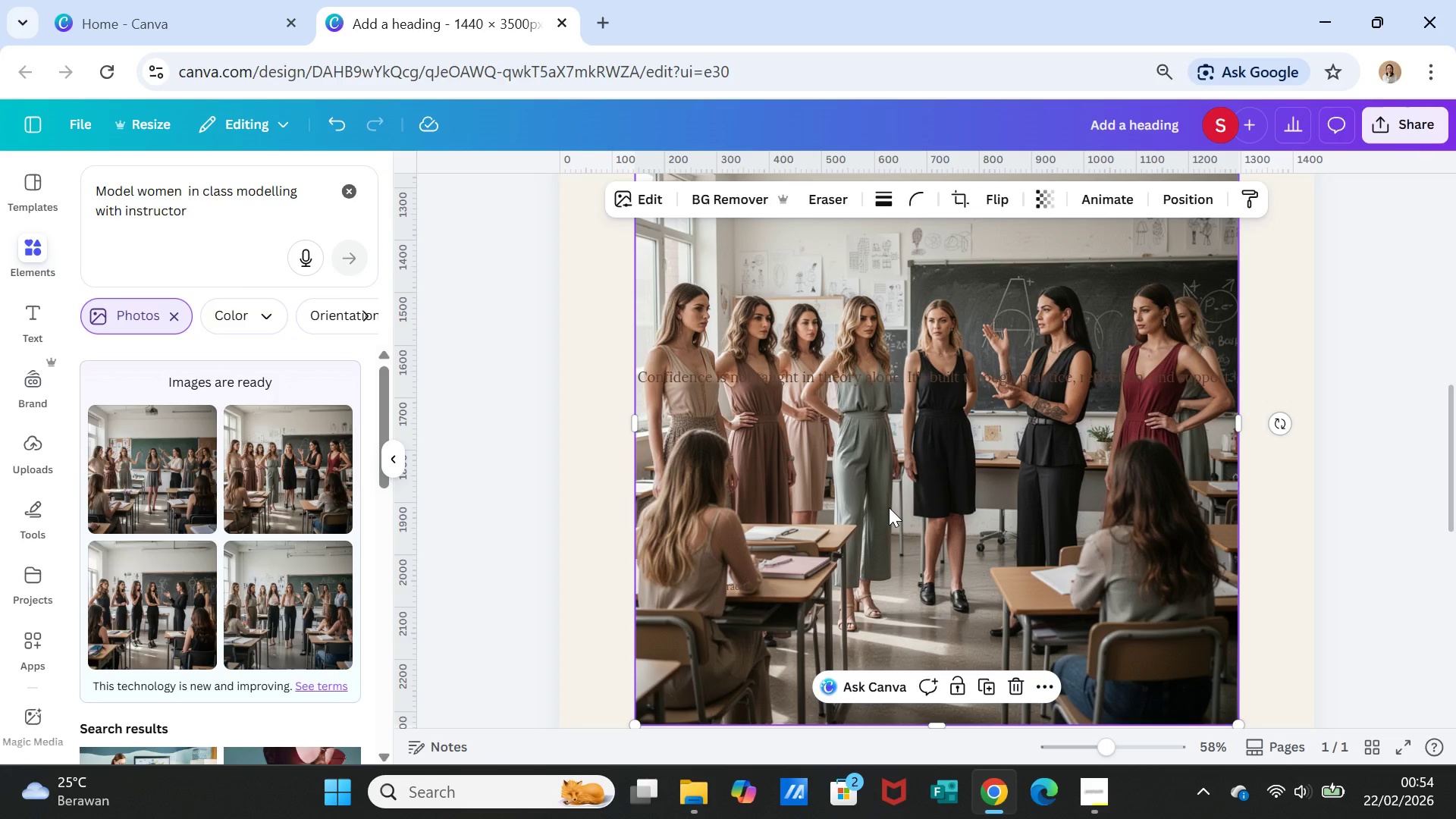 
key(Delete)
 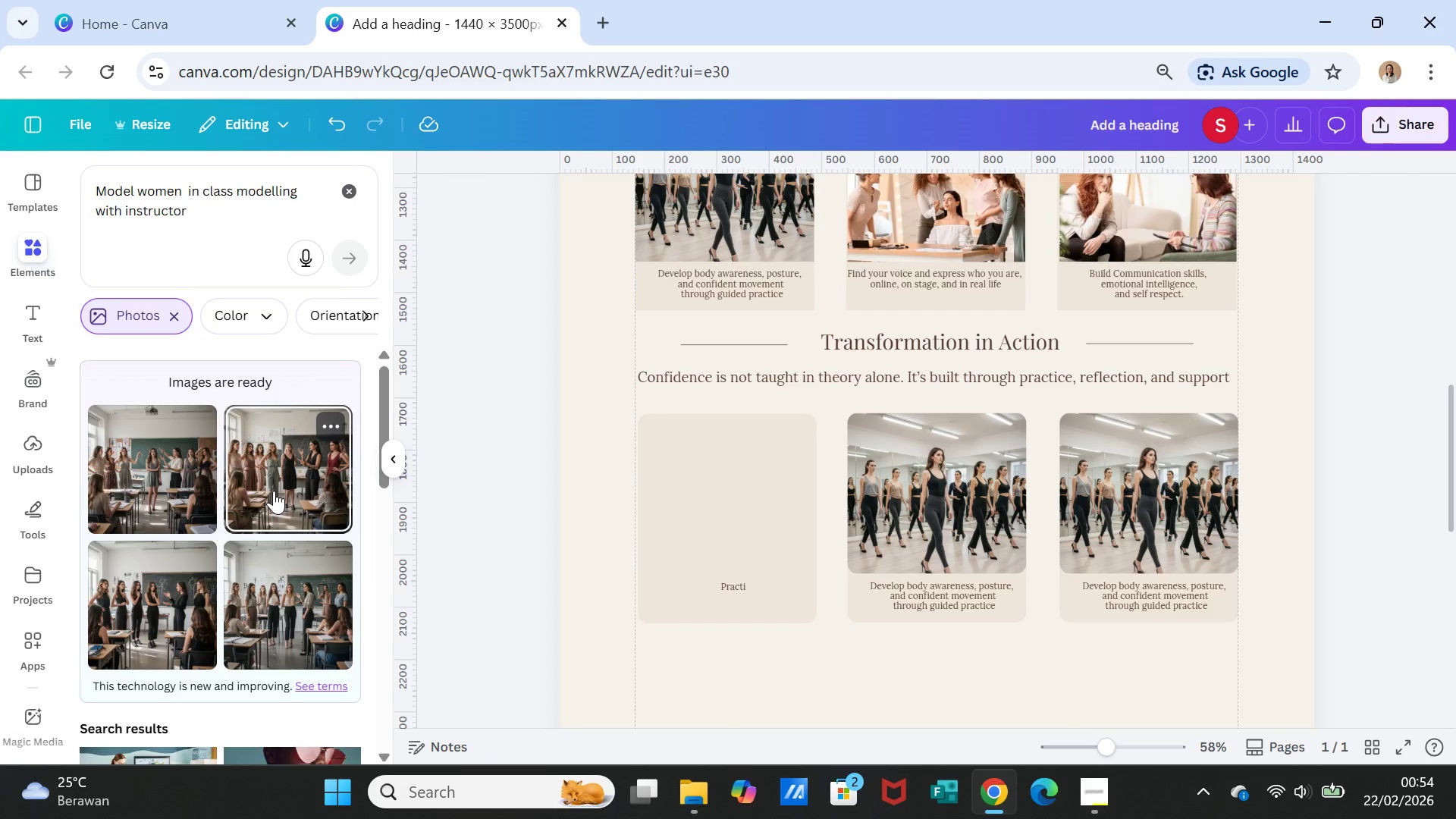 
left_click([274, 491])
 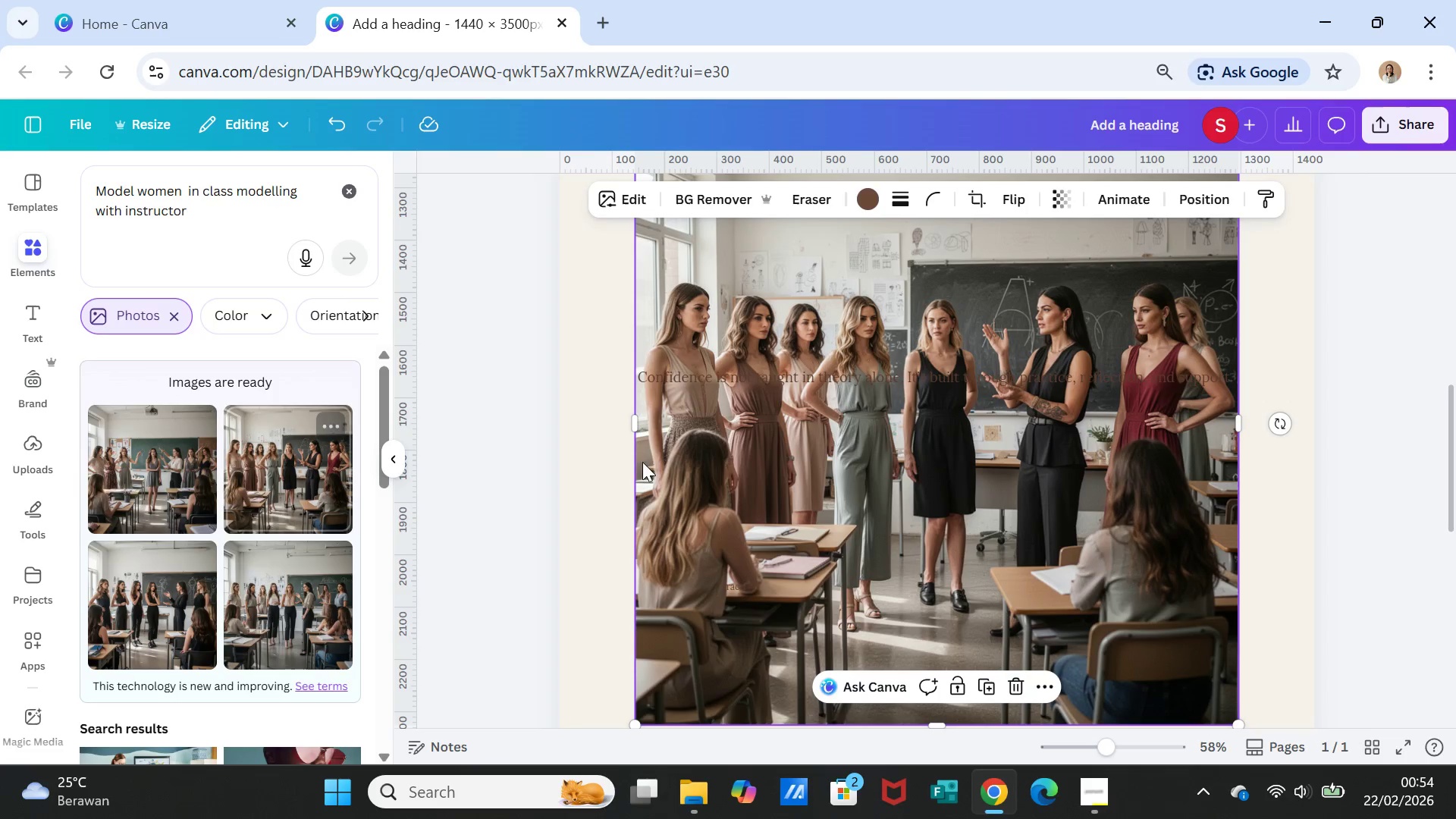 
key(Delete)
 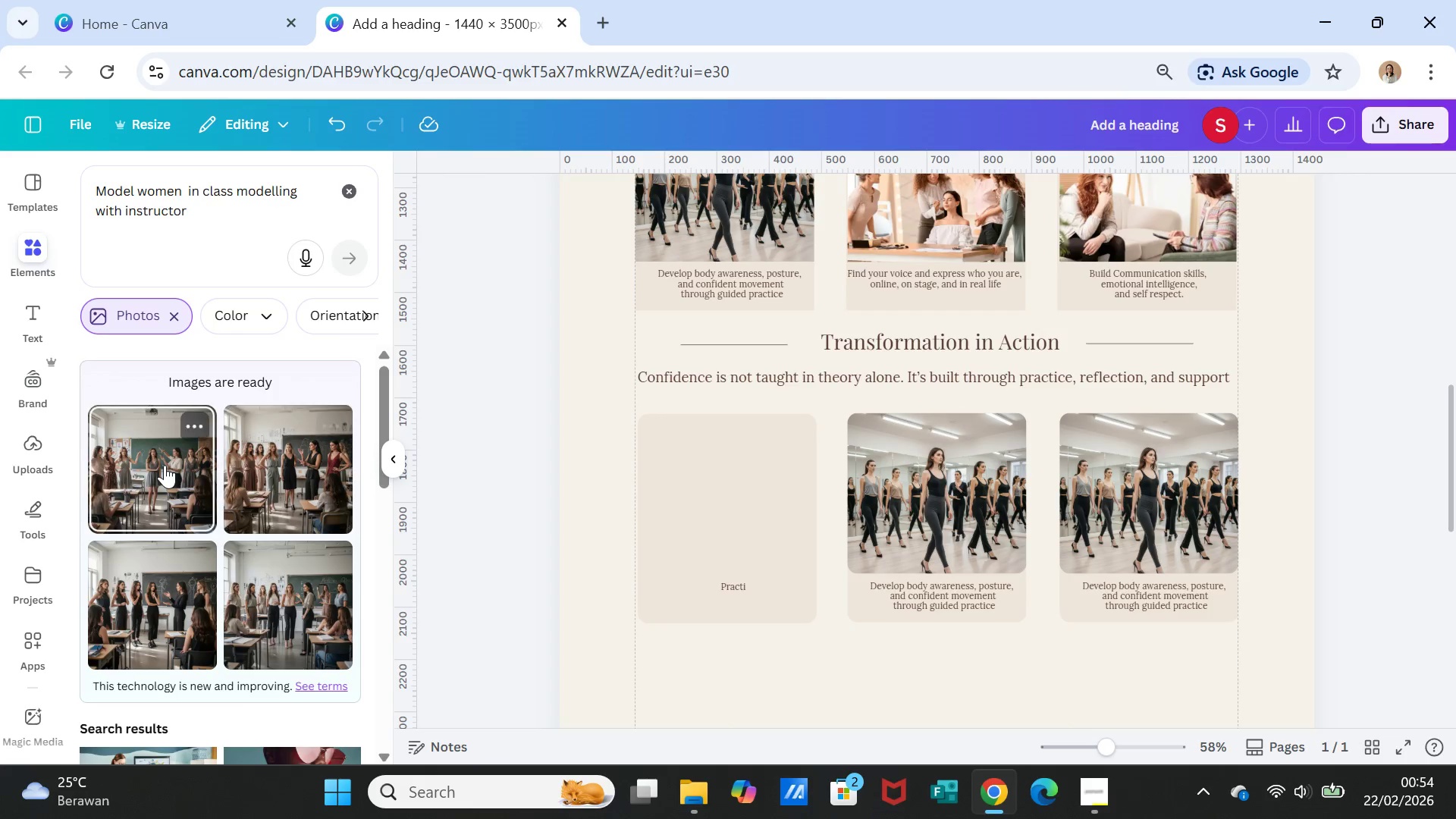 
left_click([165, 465])
 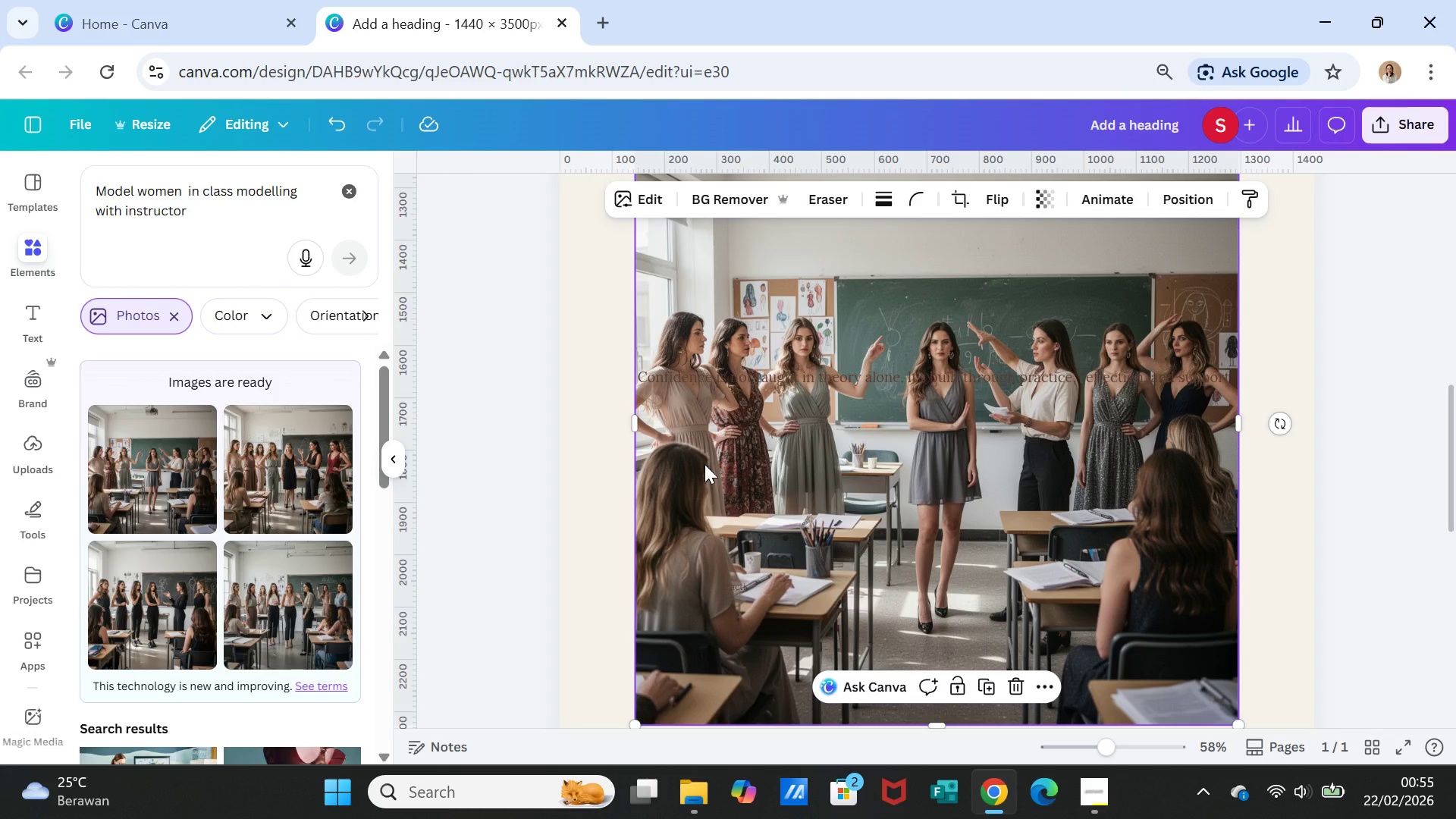 
key(Delete)
 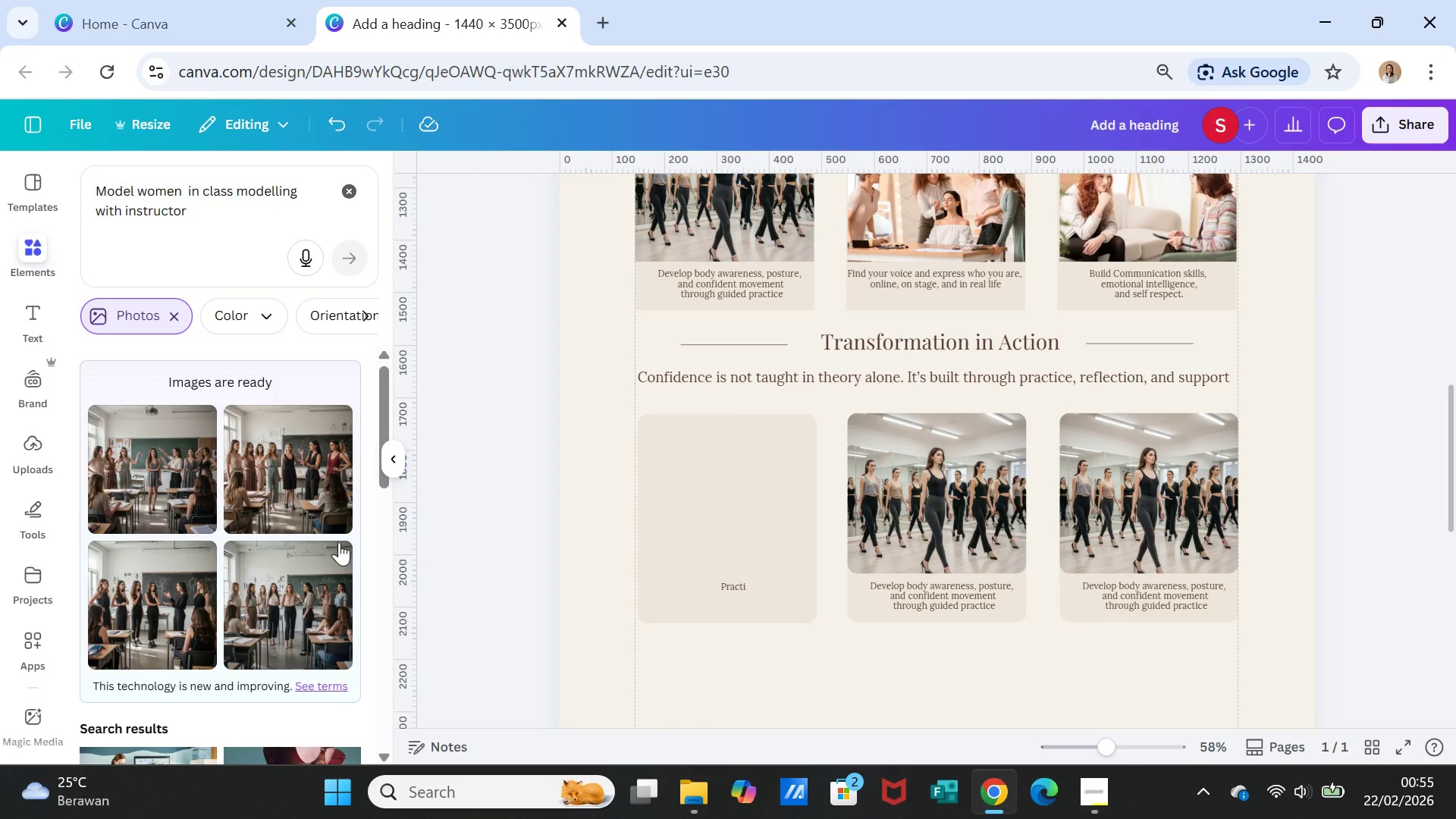 
mouse_move([198, 591])
 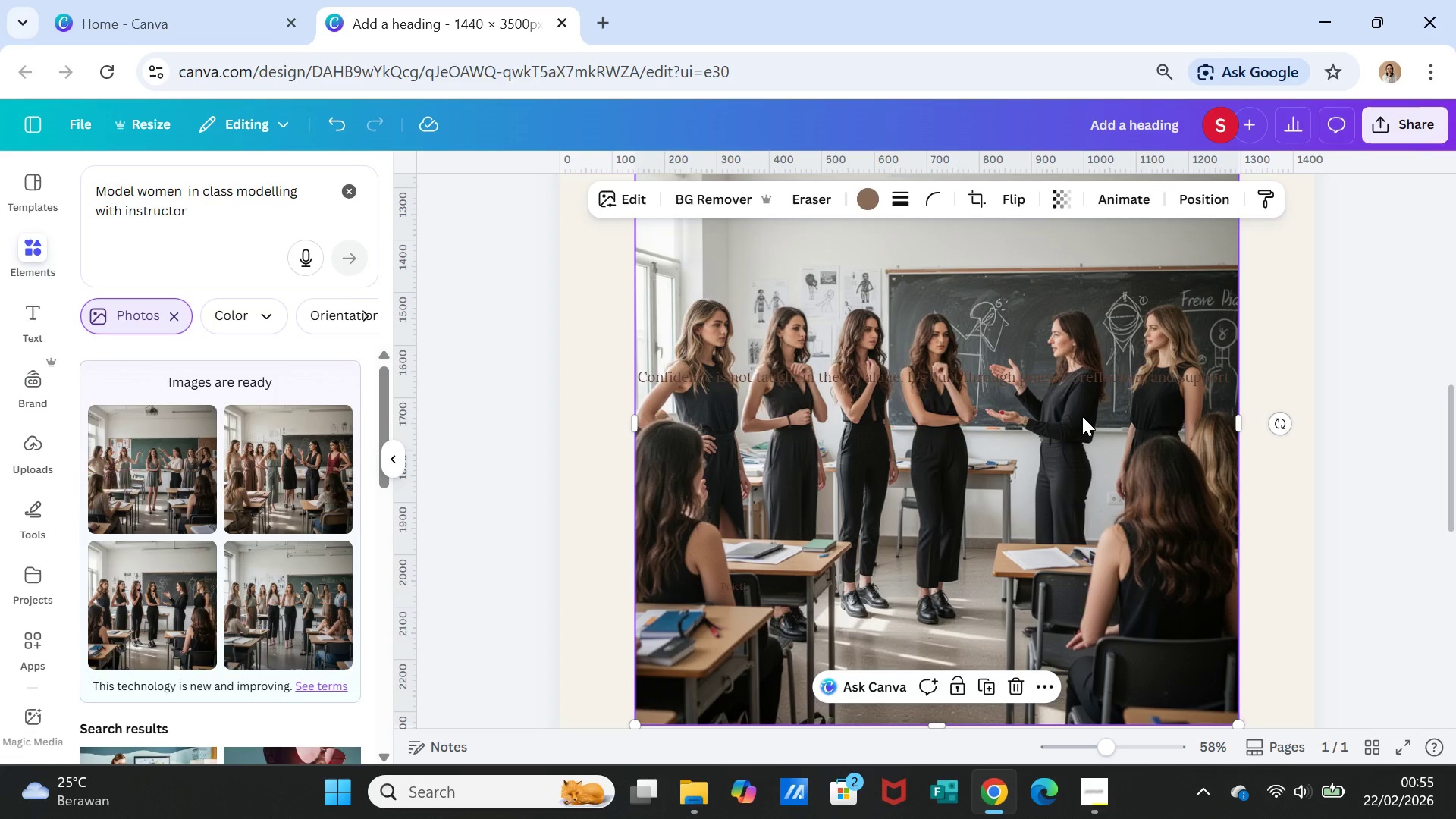 
wait(6.8)
 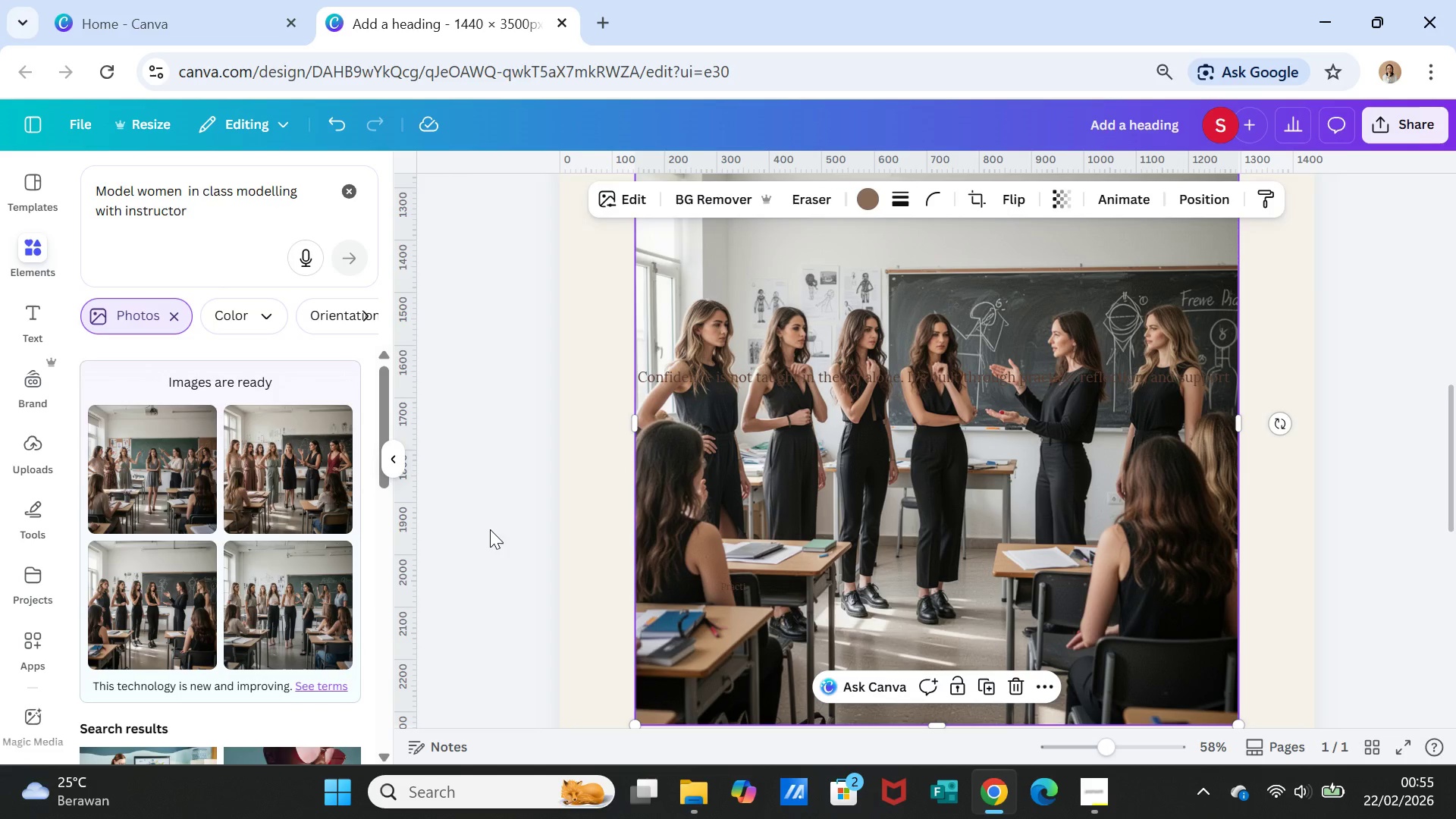 
key(Delete)
 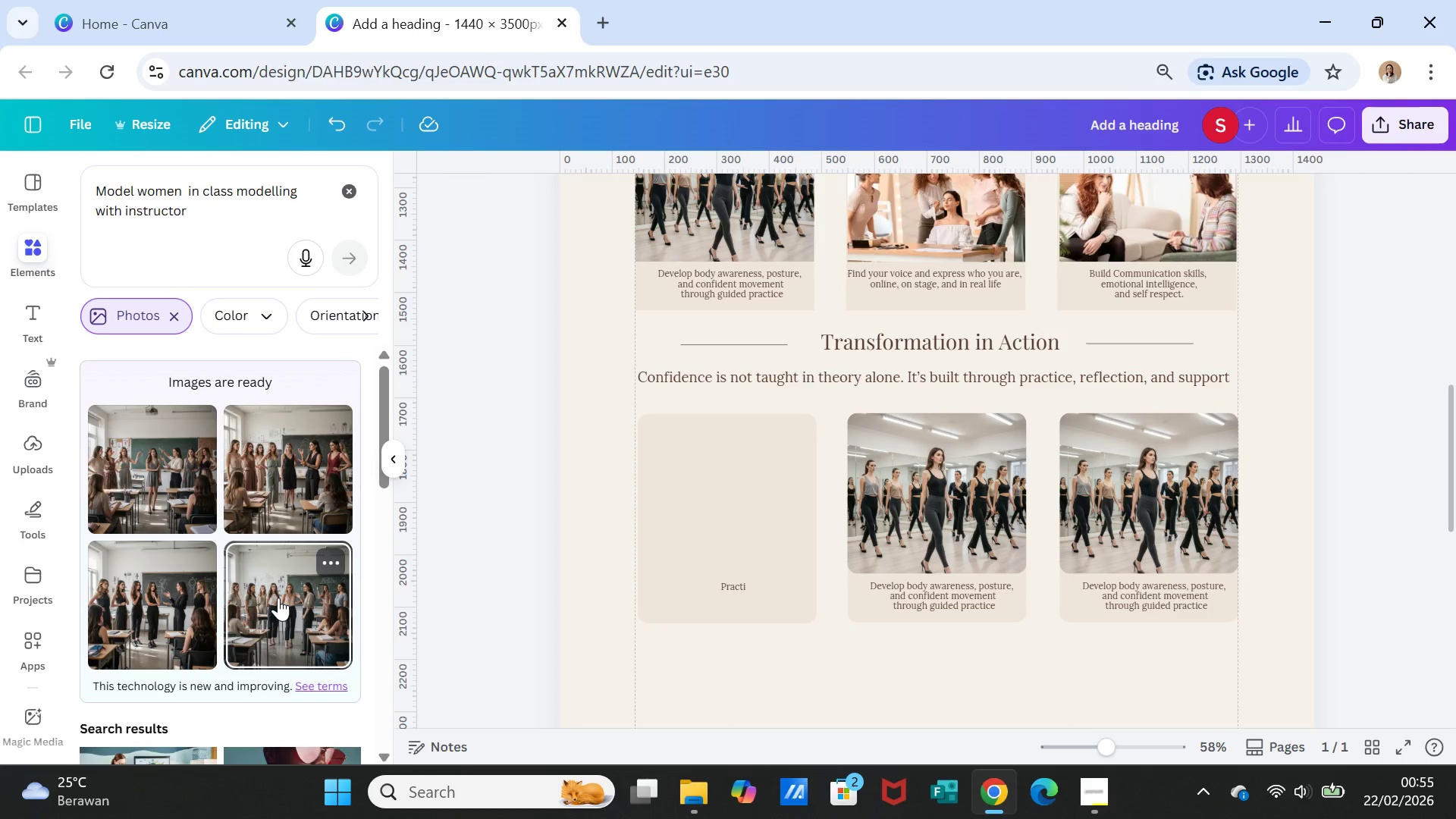 
left_click([278, 598])
 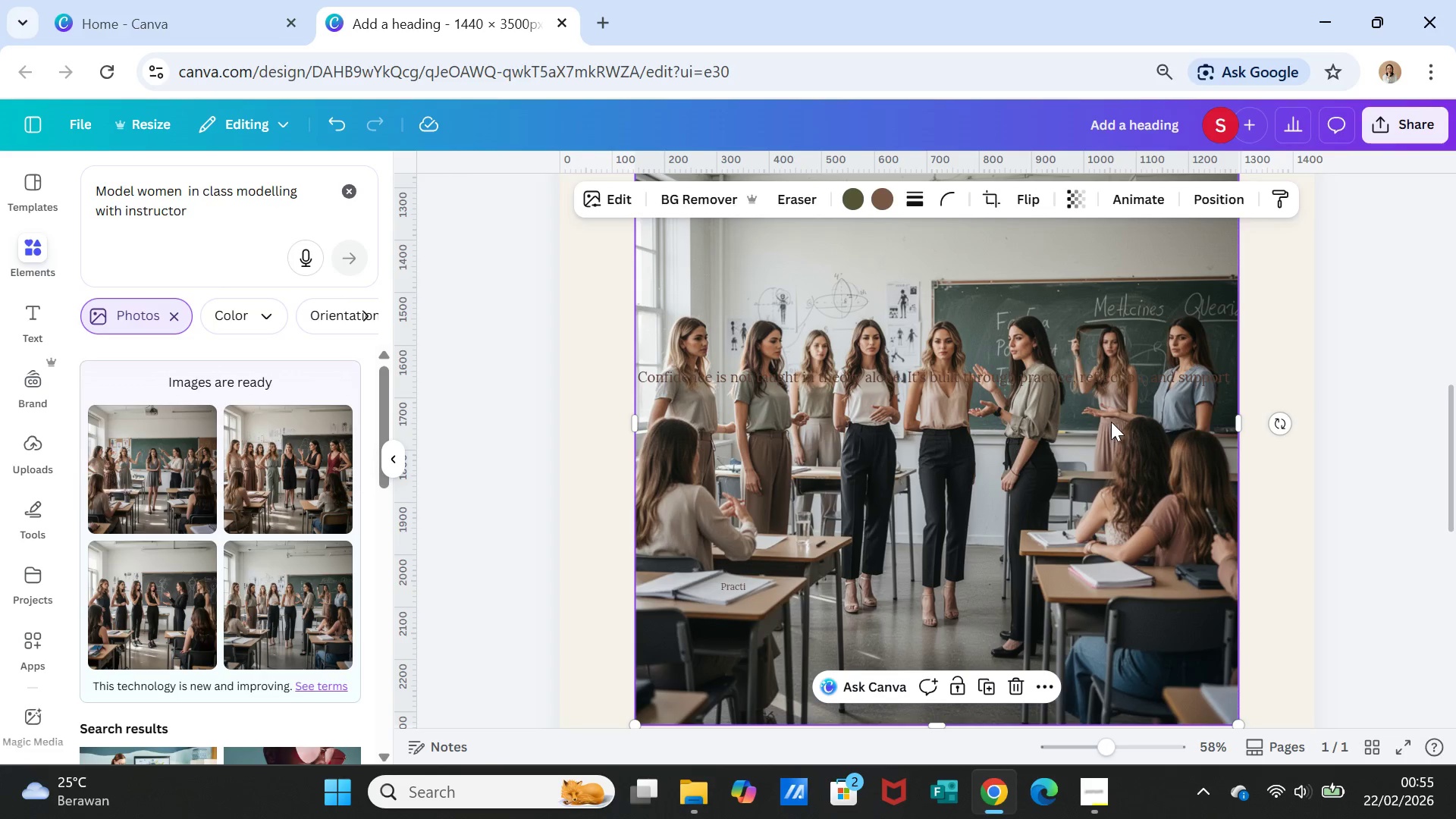 
key(Delete)
 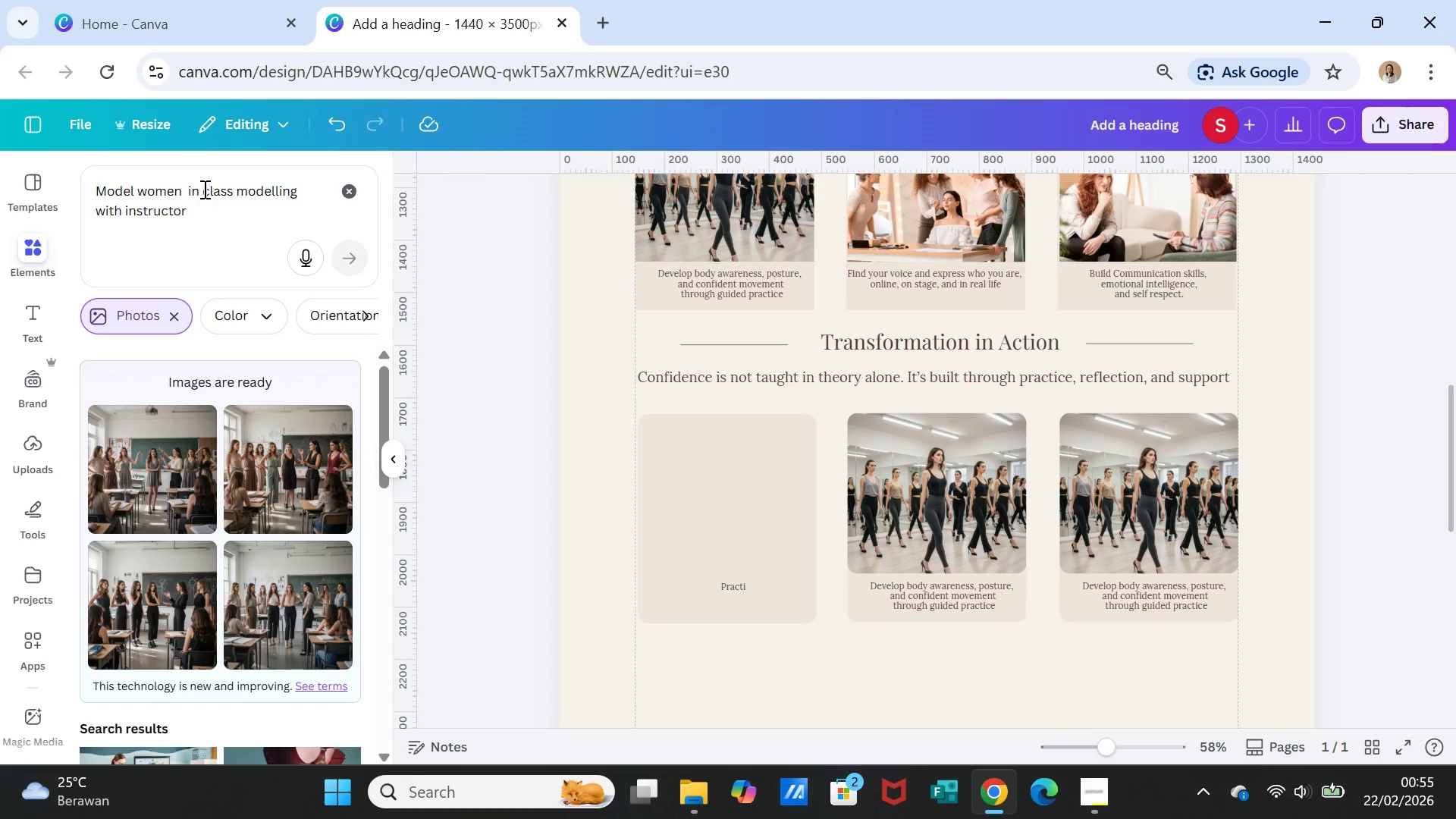 
wait(5.86)
 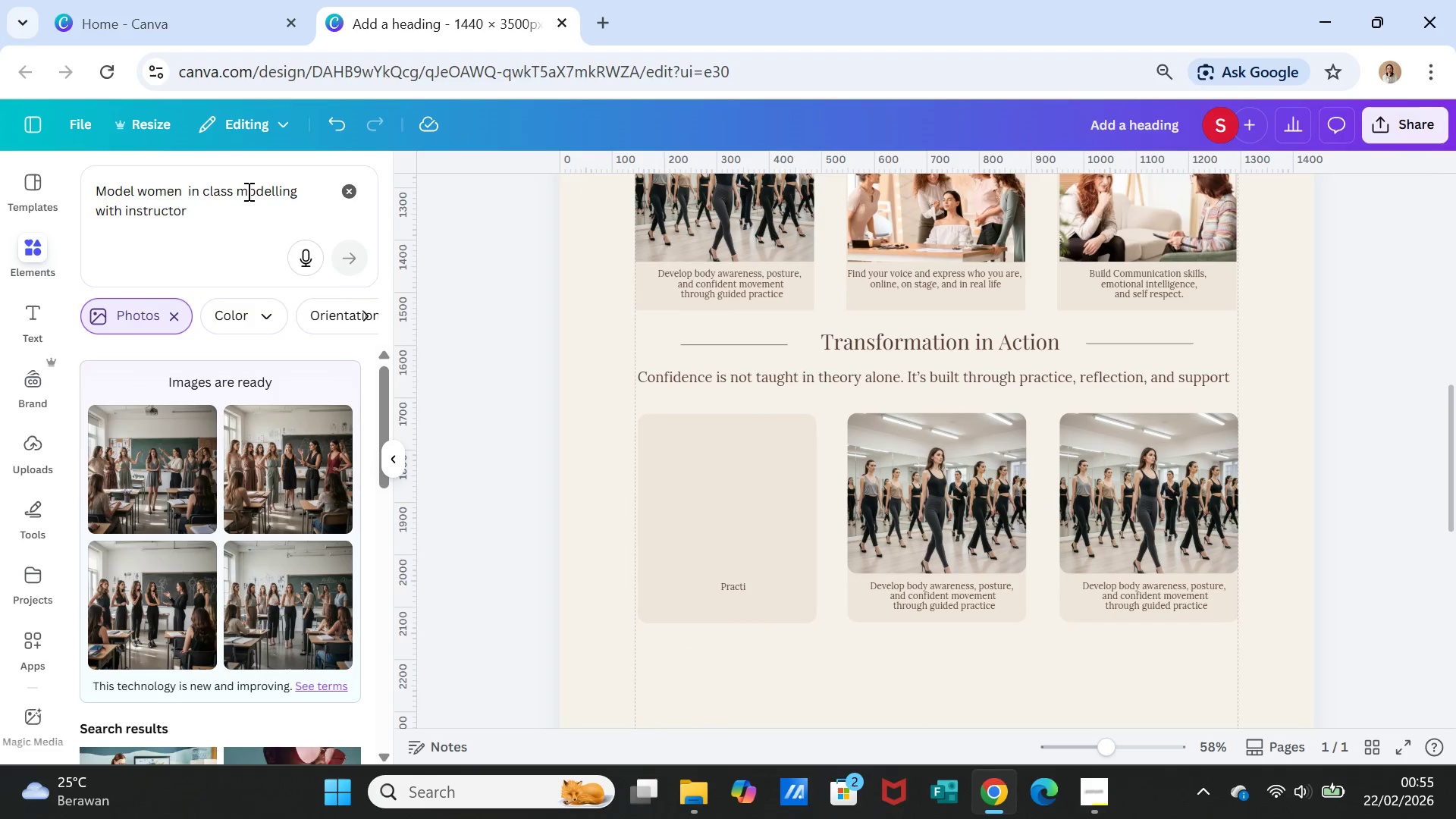 
type(studio )
 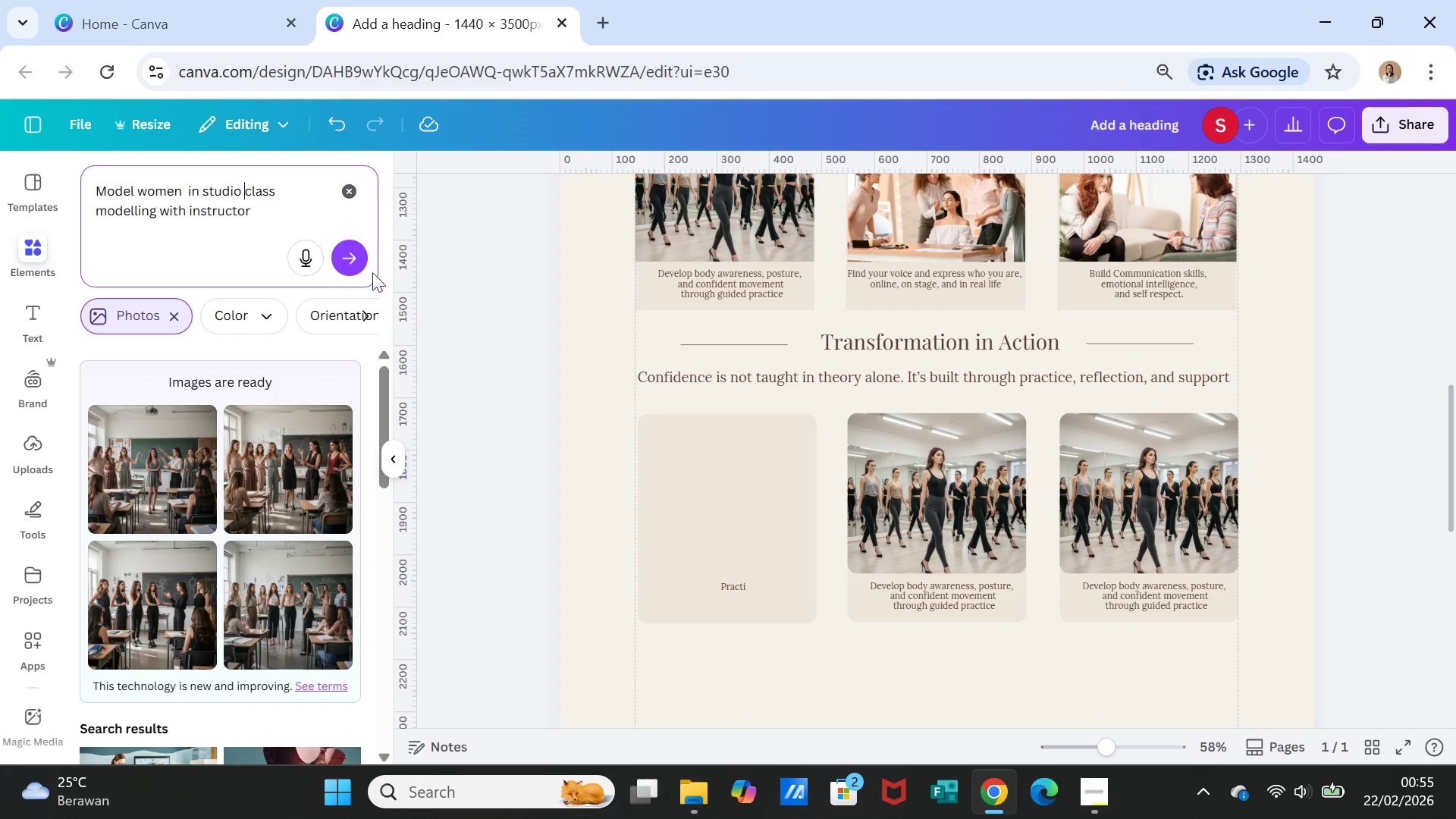 
left_click([359, 258])
 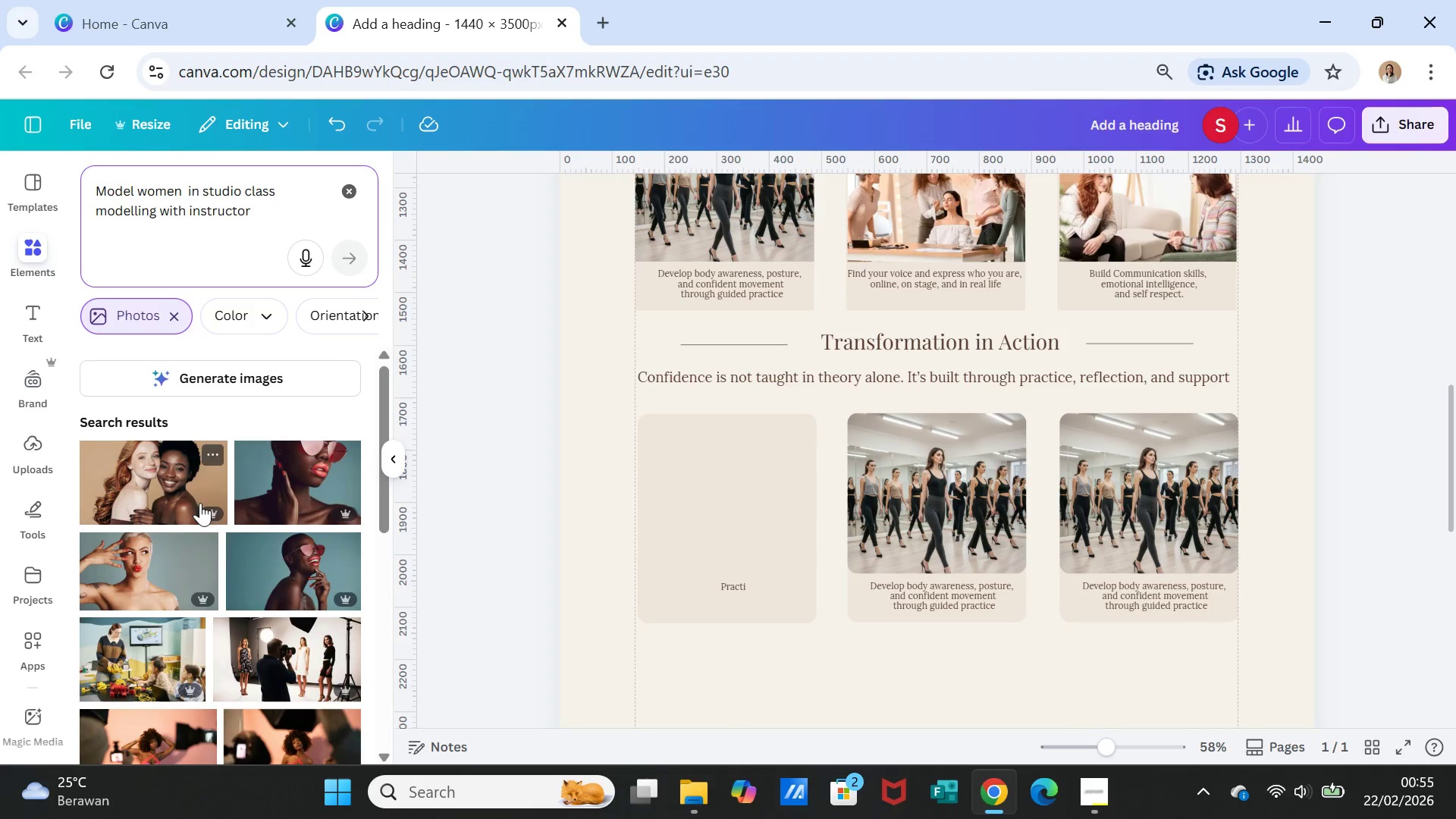 
left_click([237, 380])
 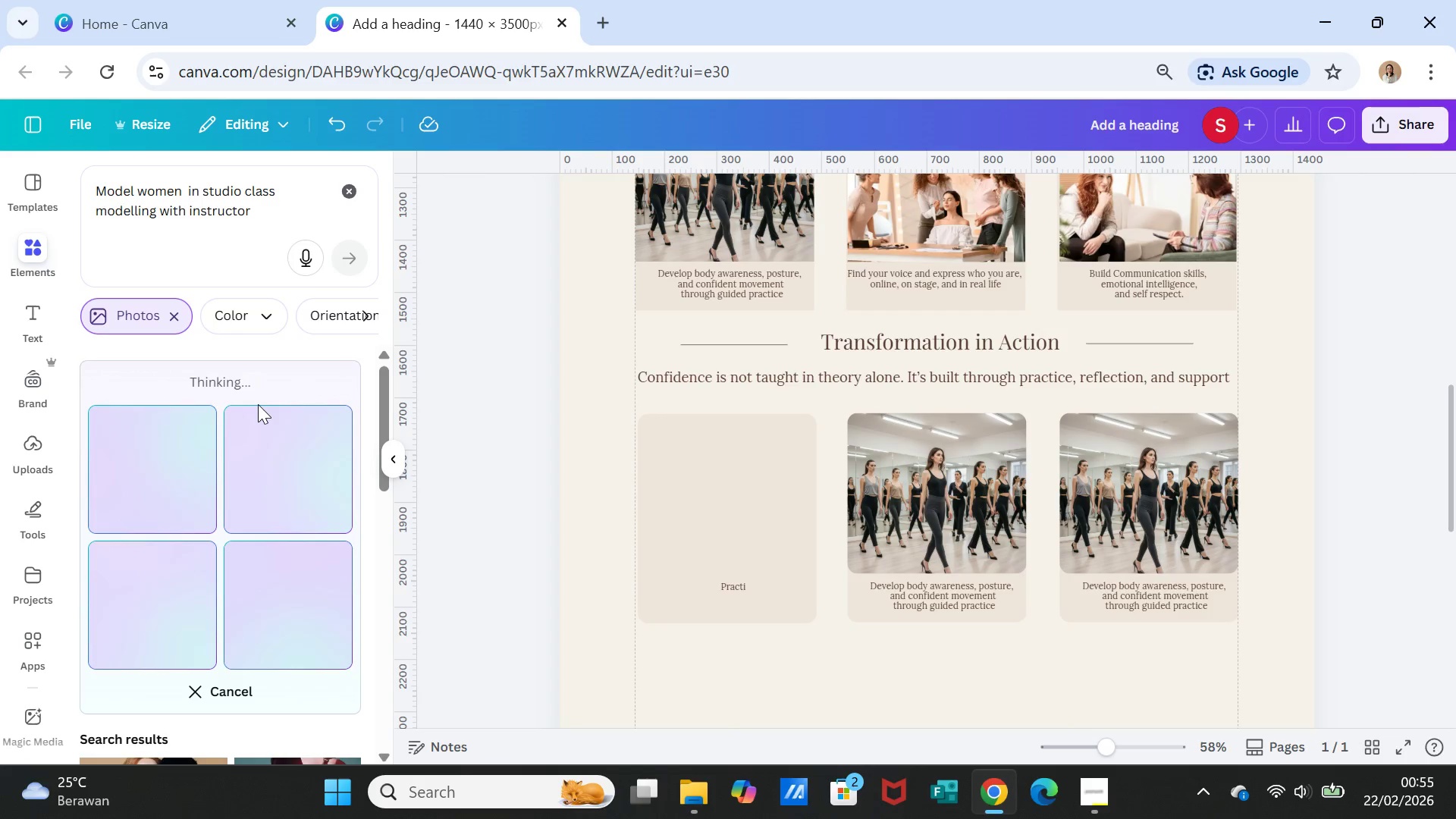 
wait(16.84)
 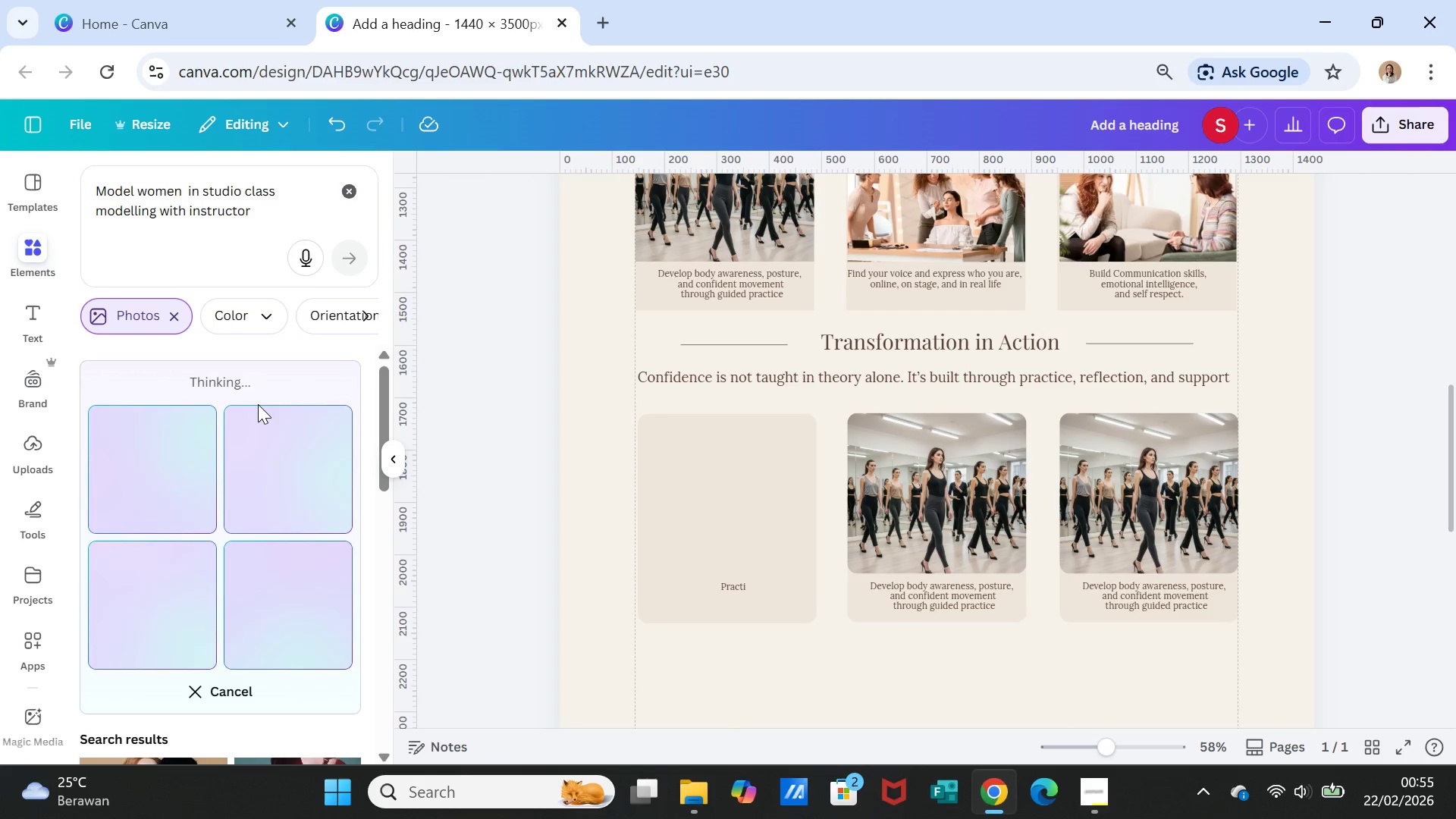 
left_click([143, 468])
 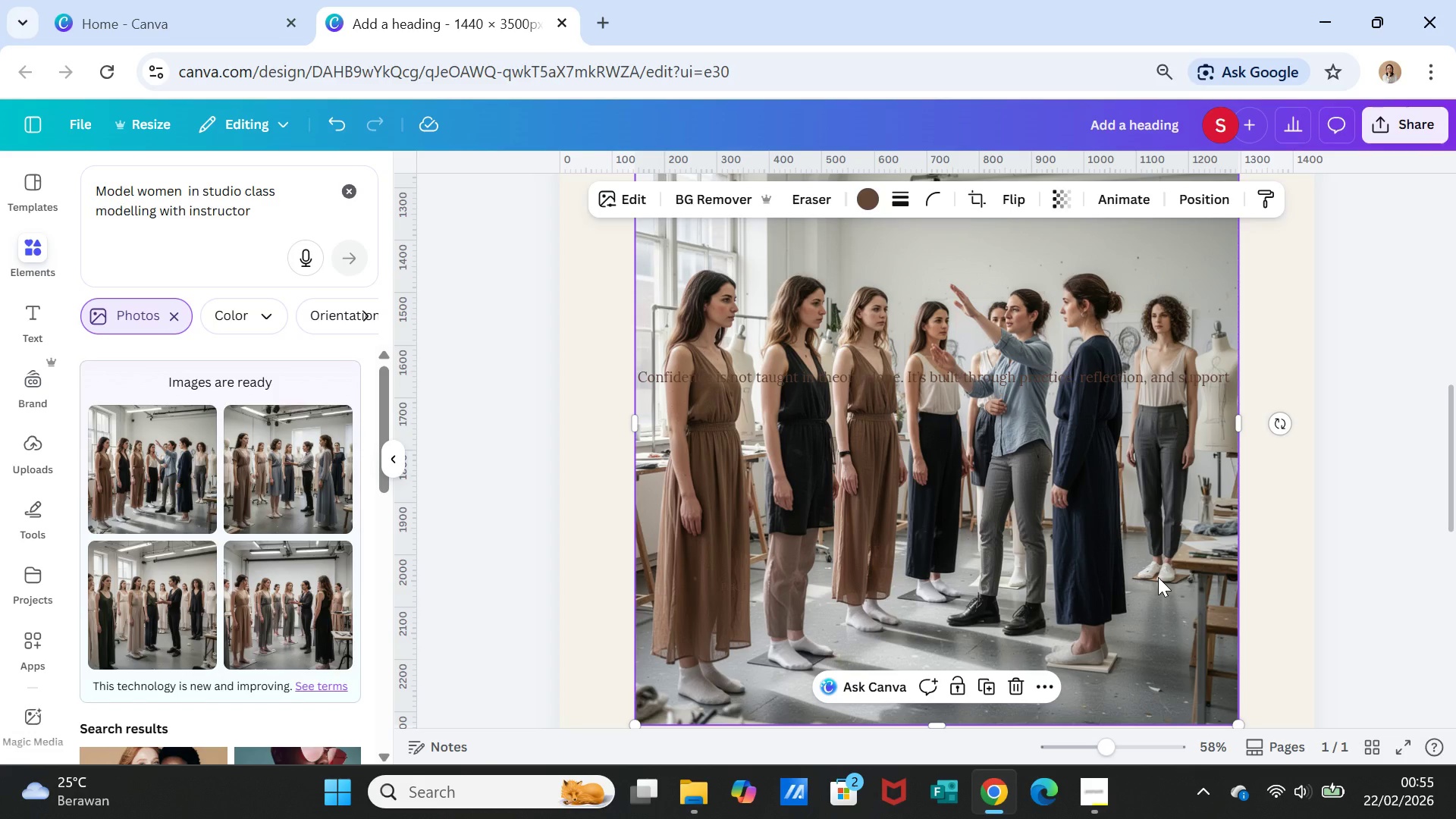 
wait(11.08)
 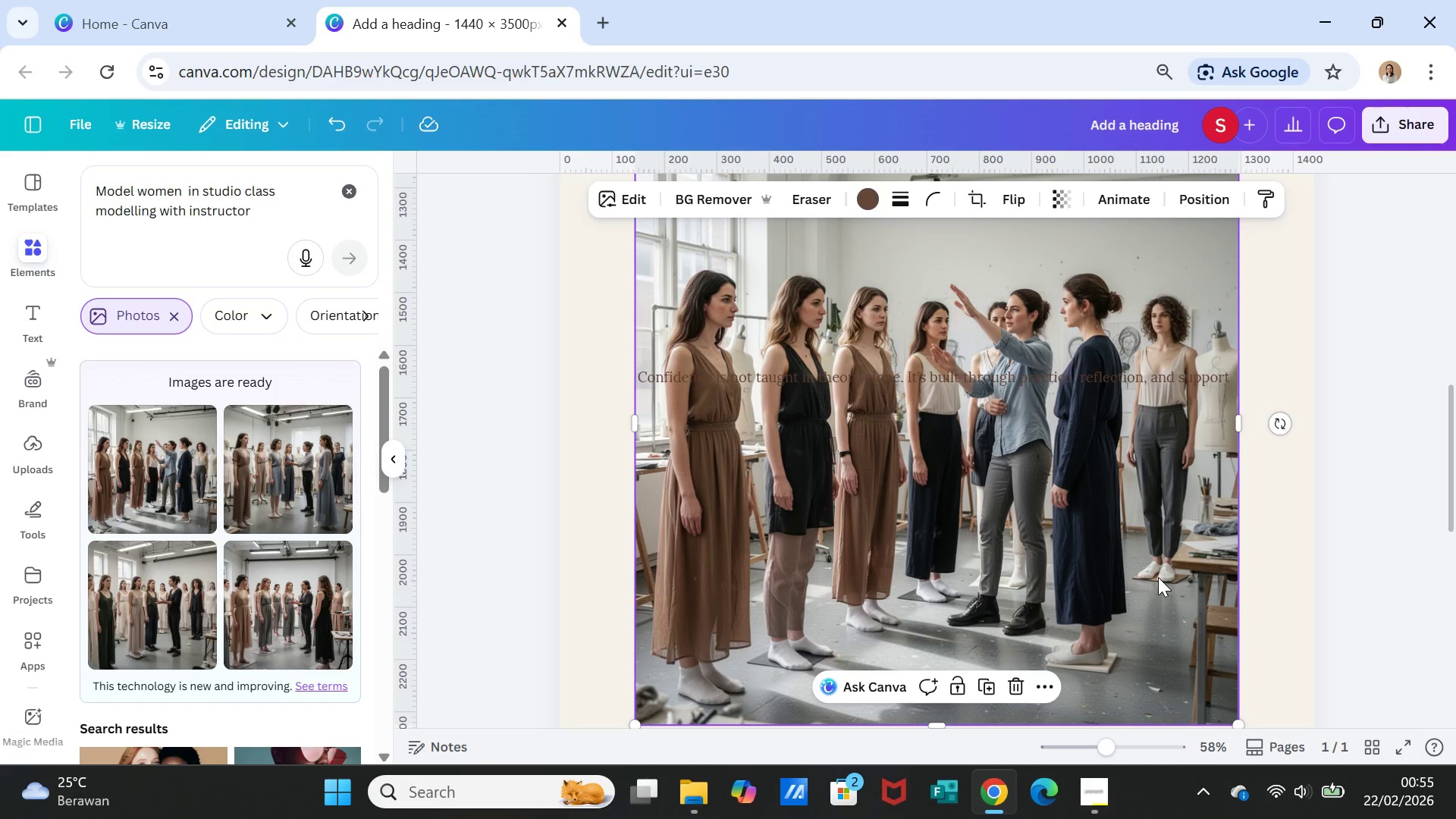 
key(Delete)
 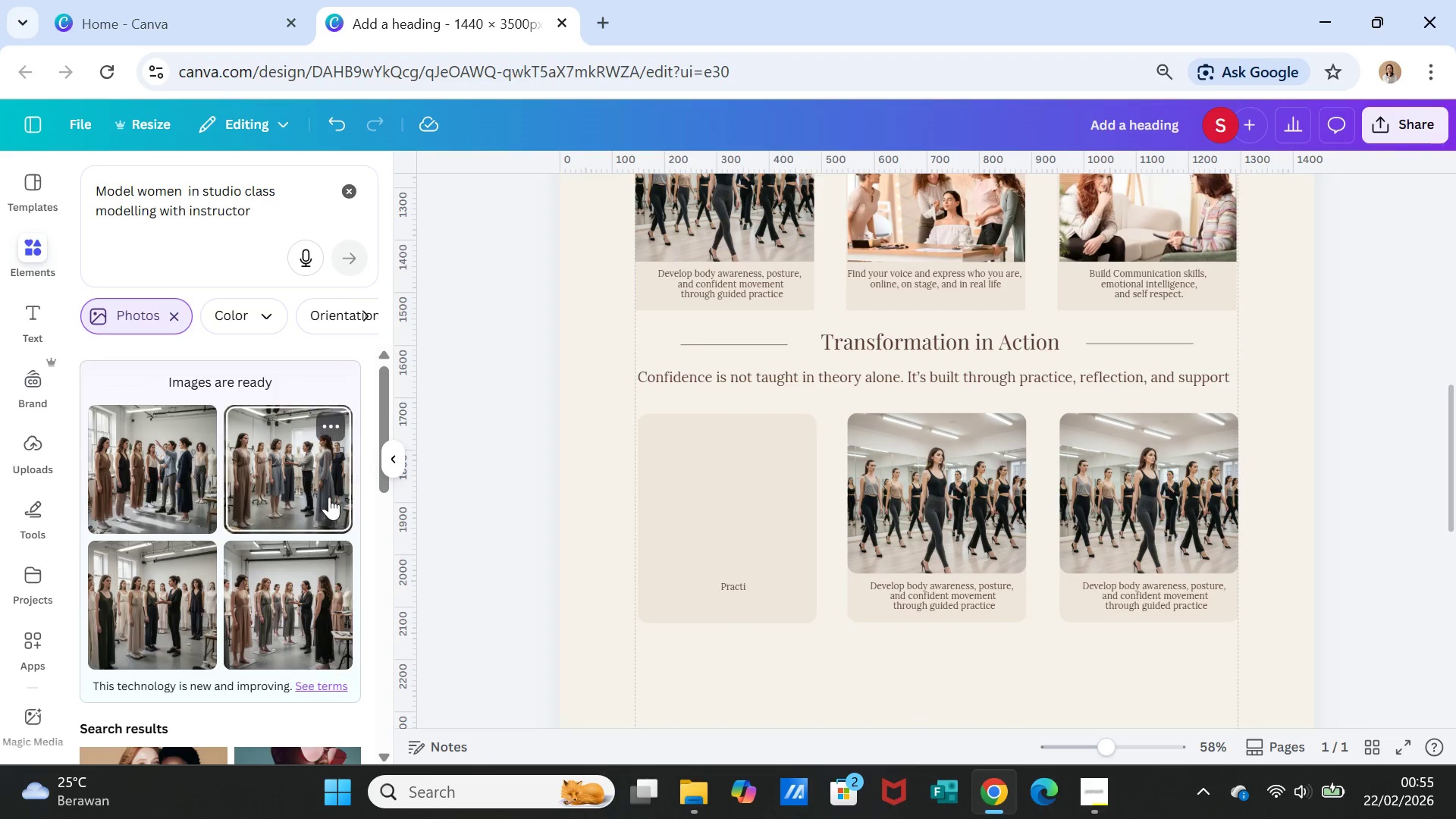 
left_click([304, 481])
 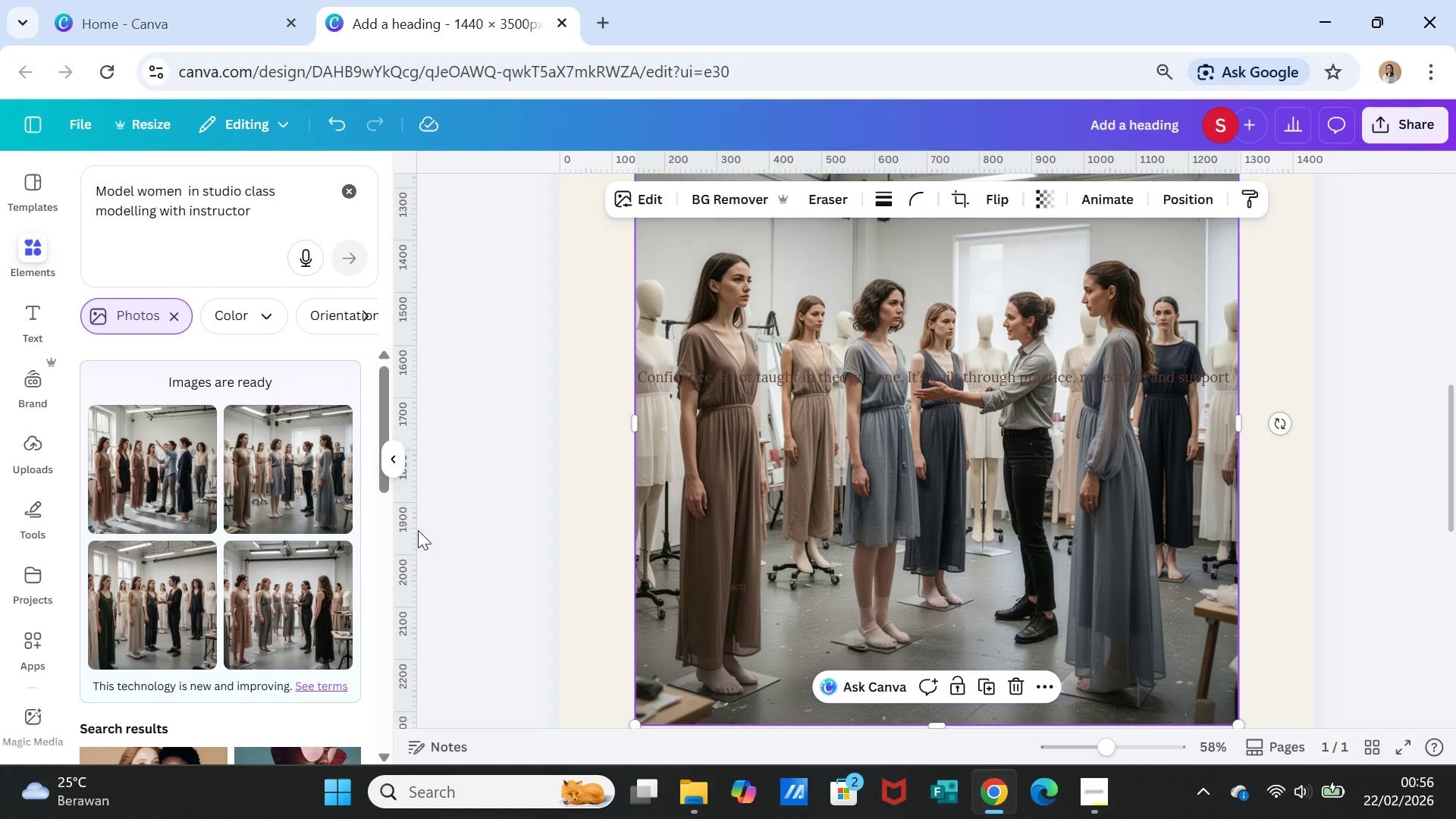 
wait(5.25)
 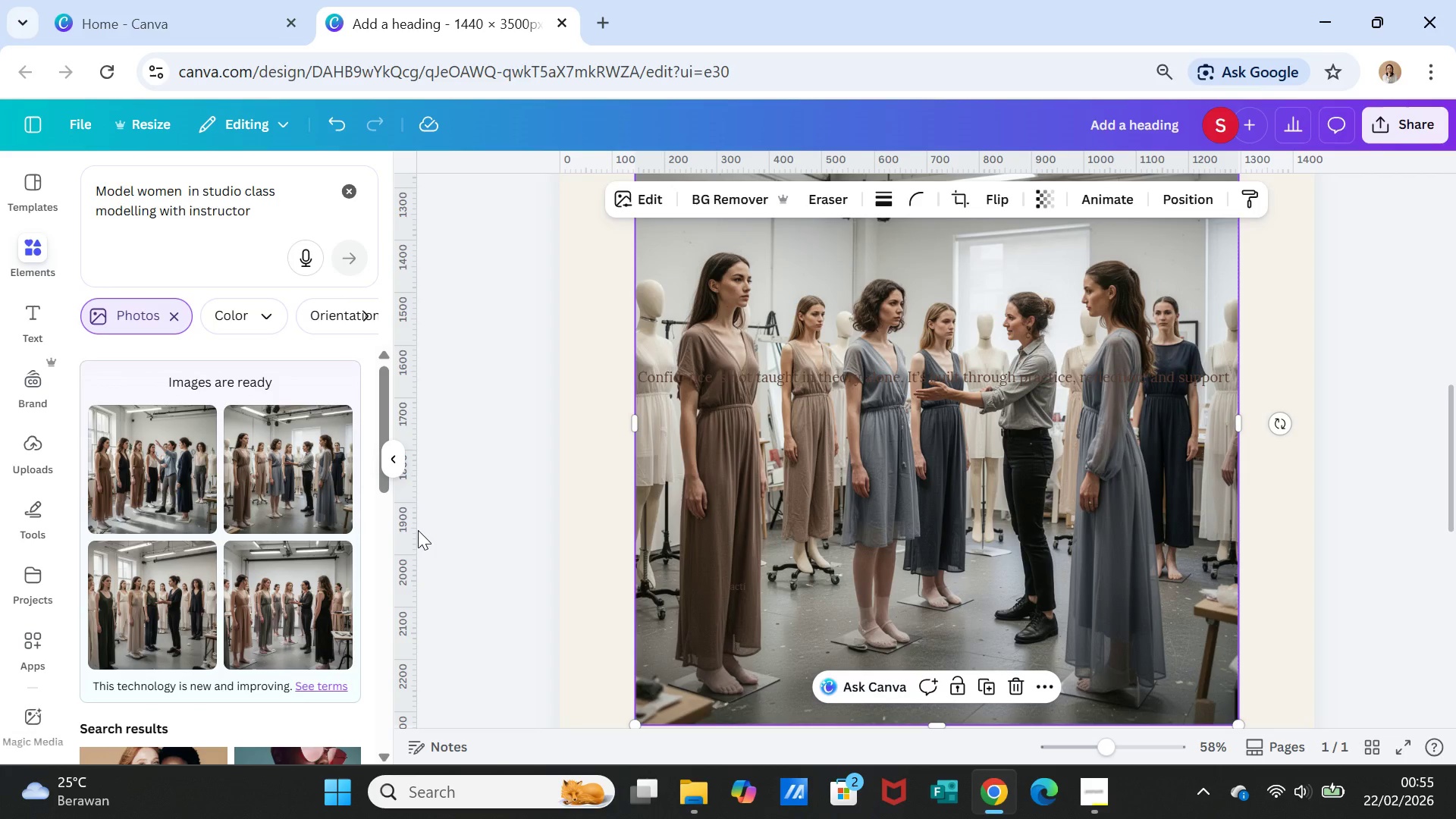 
key(Delete)
 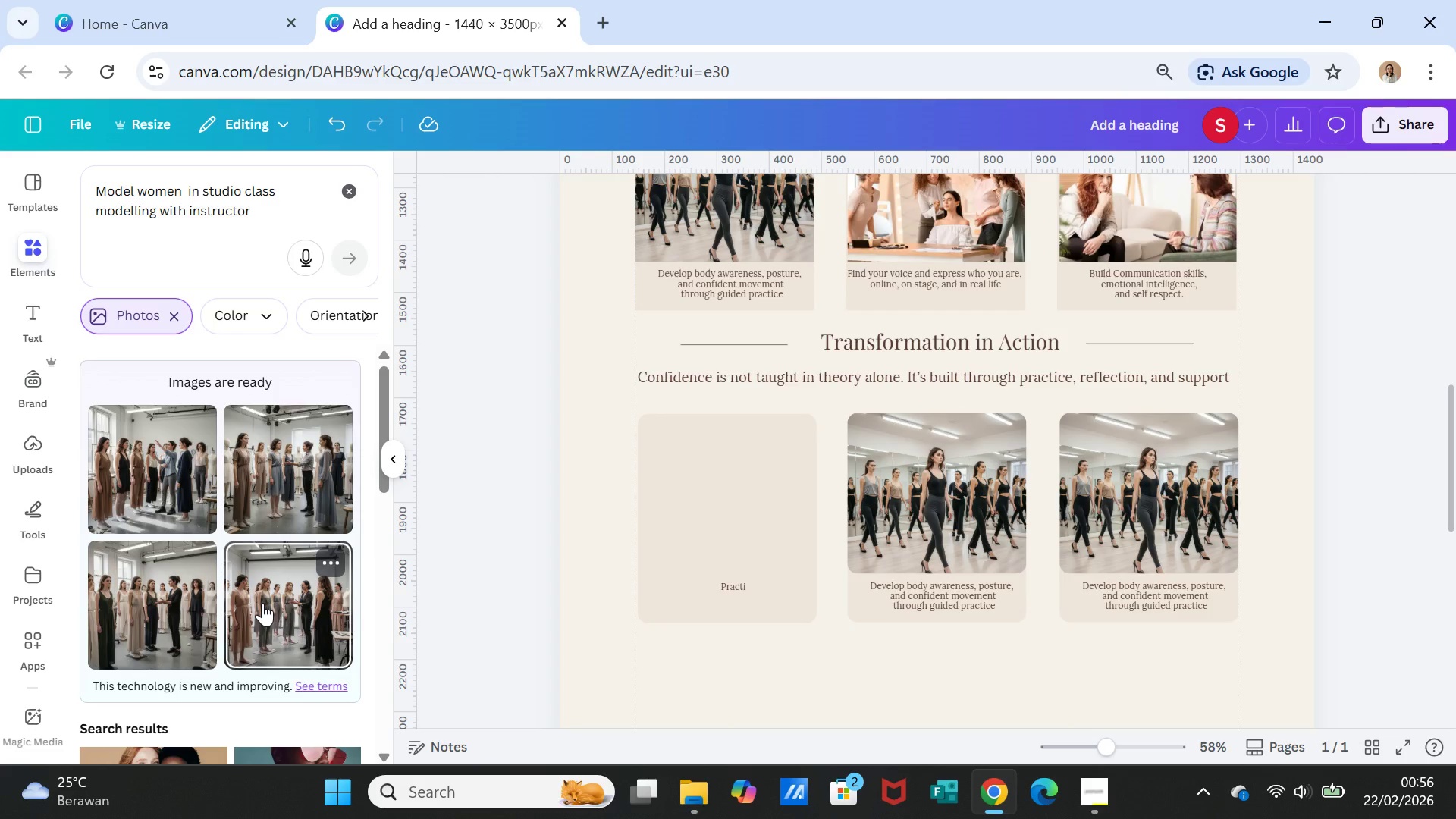 
left_click([262, 603])
 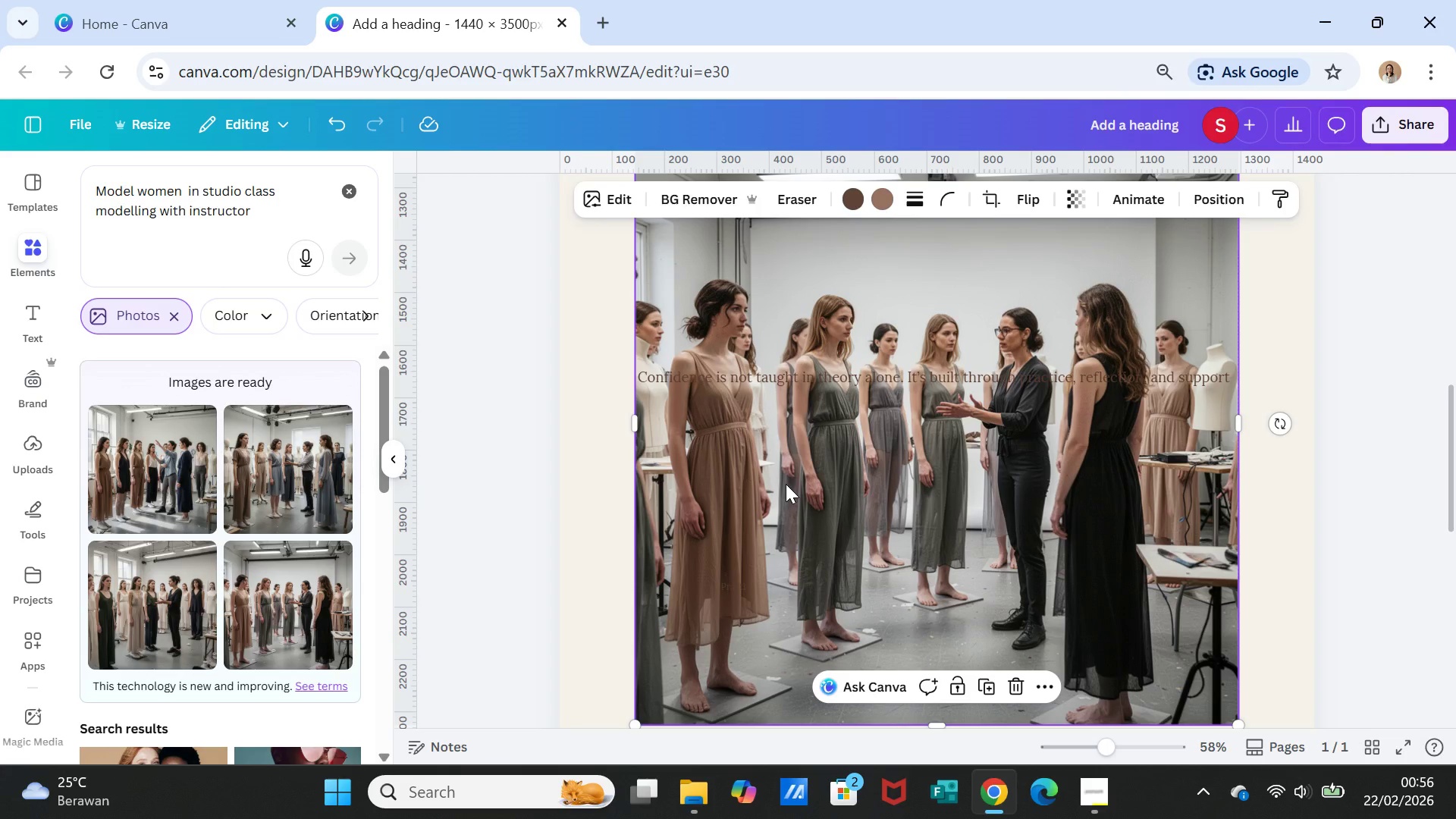 
wait(7.53)
 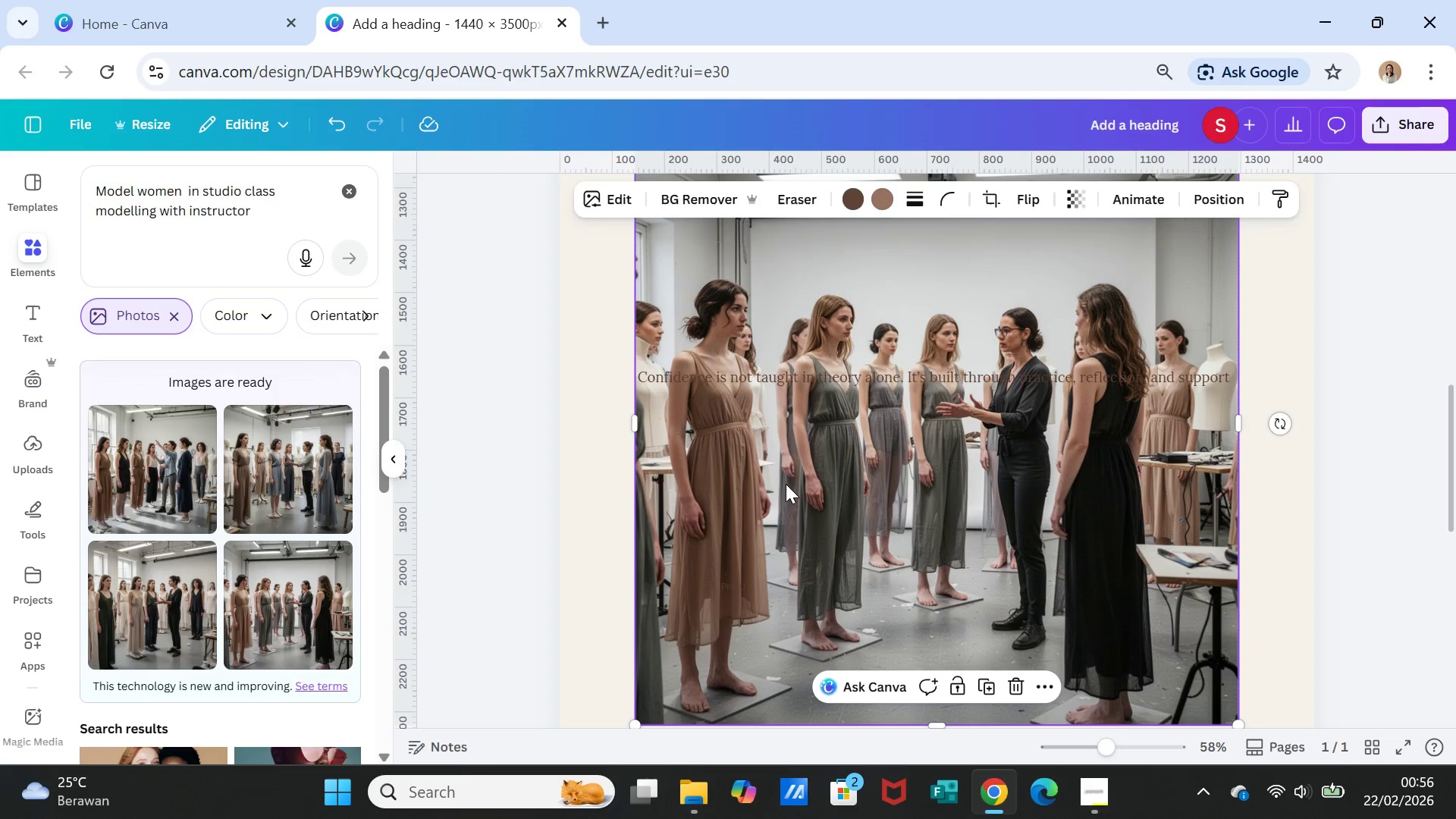 
key(Delete)
 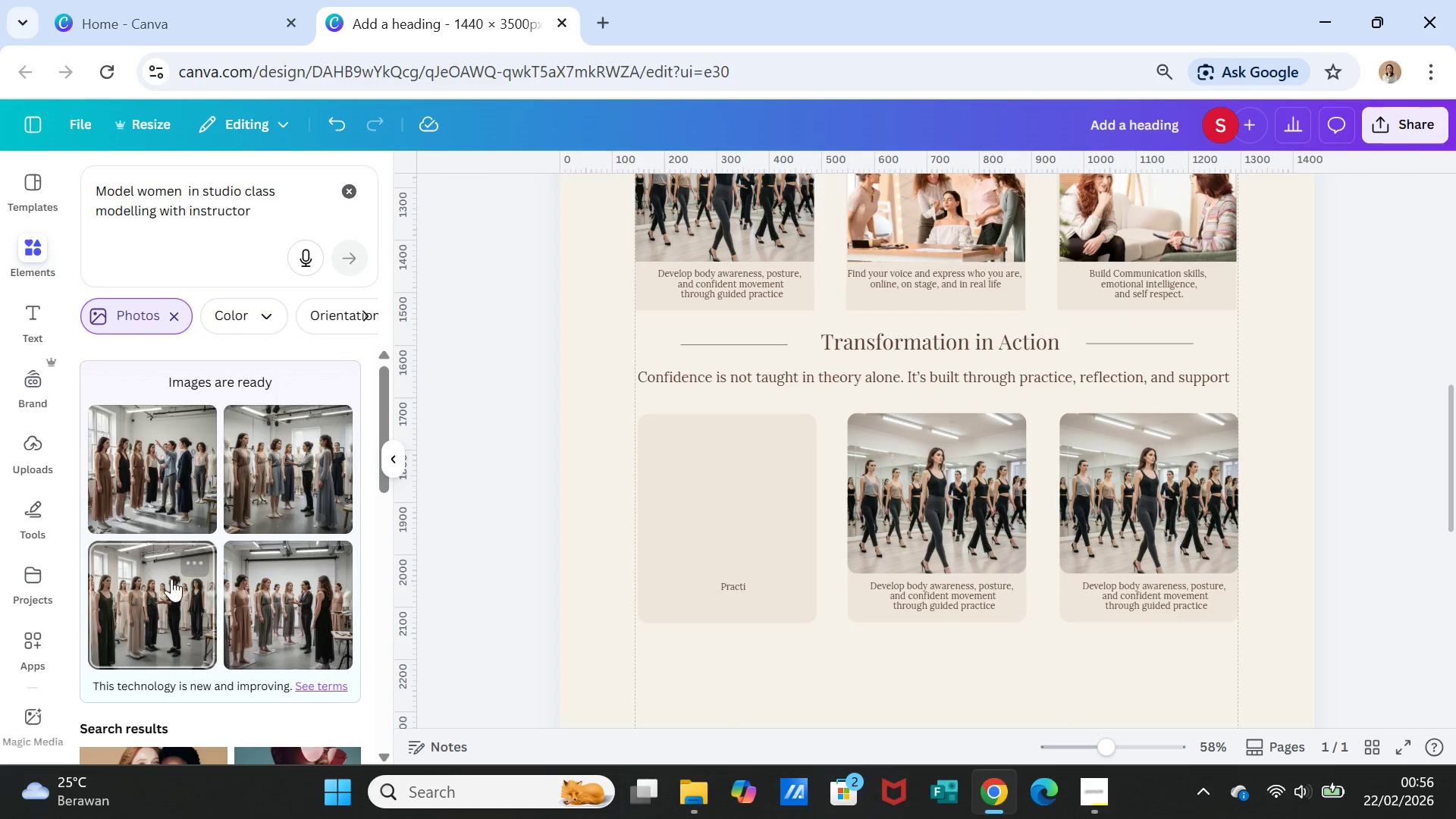 
left_click([168, 579])
 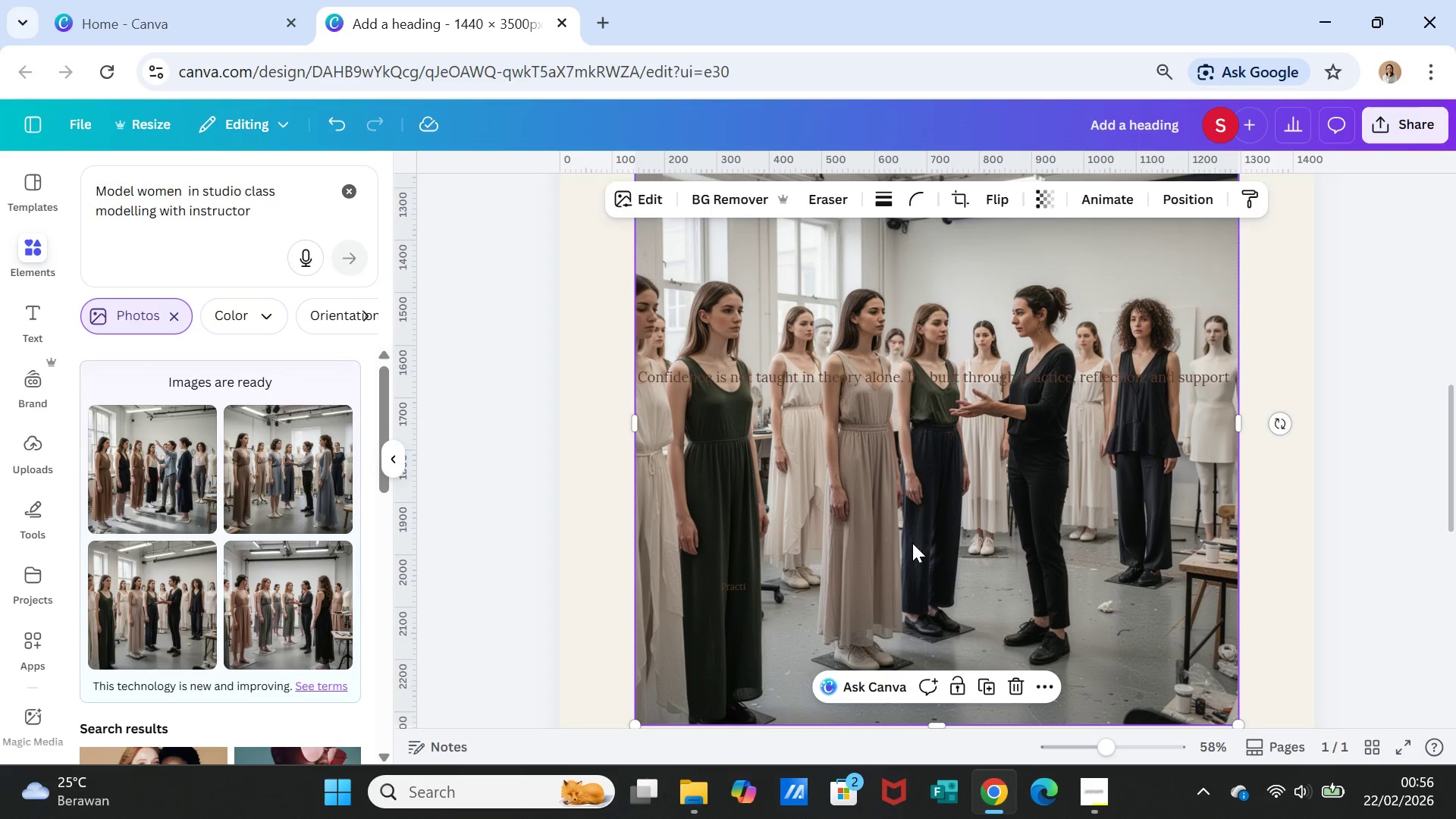 
wait(5.33)
 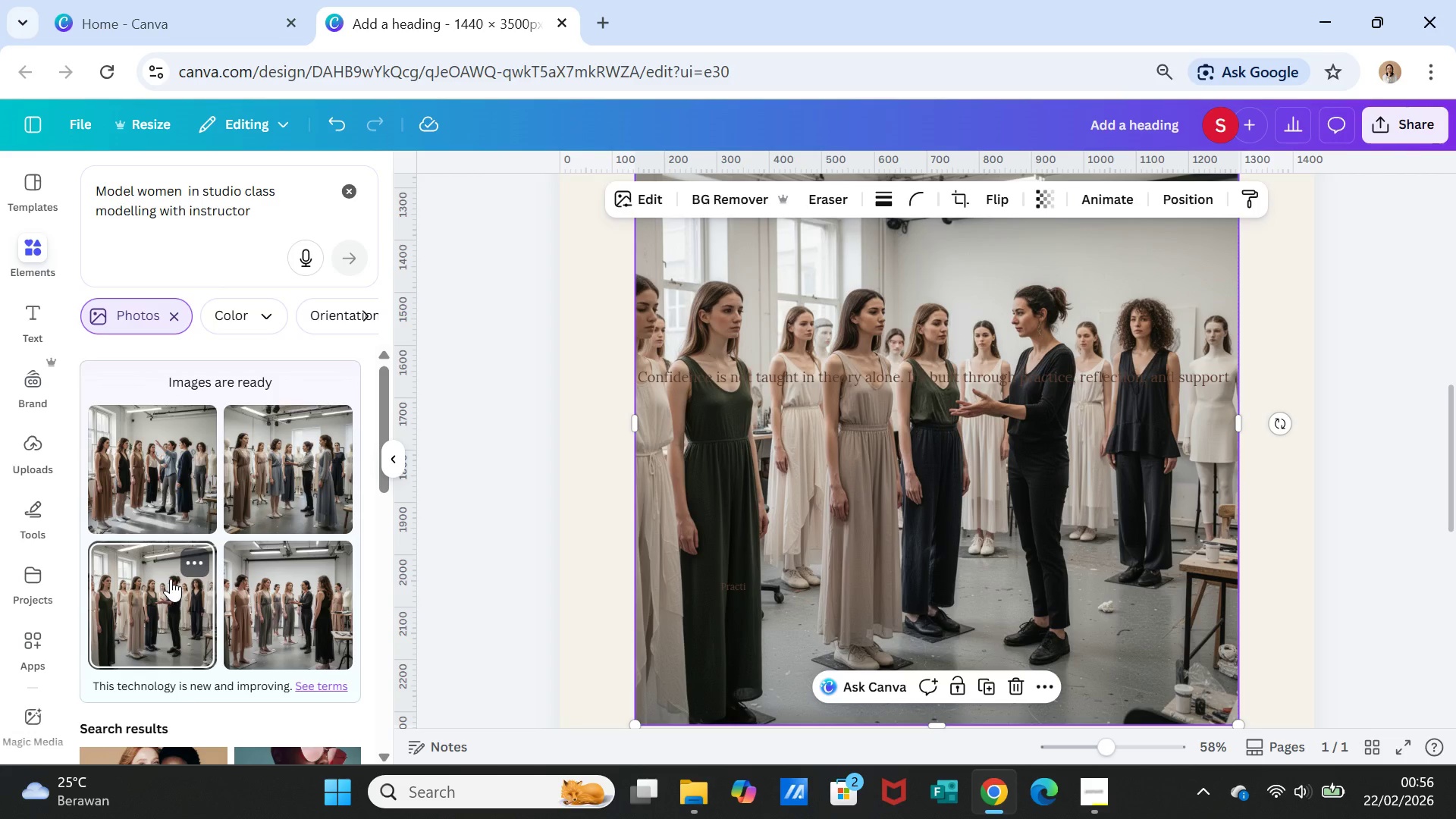 
key(Delete)
 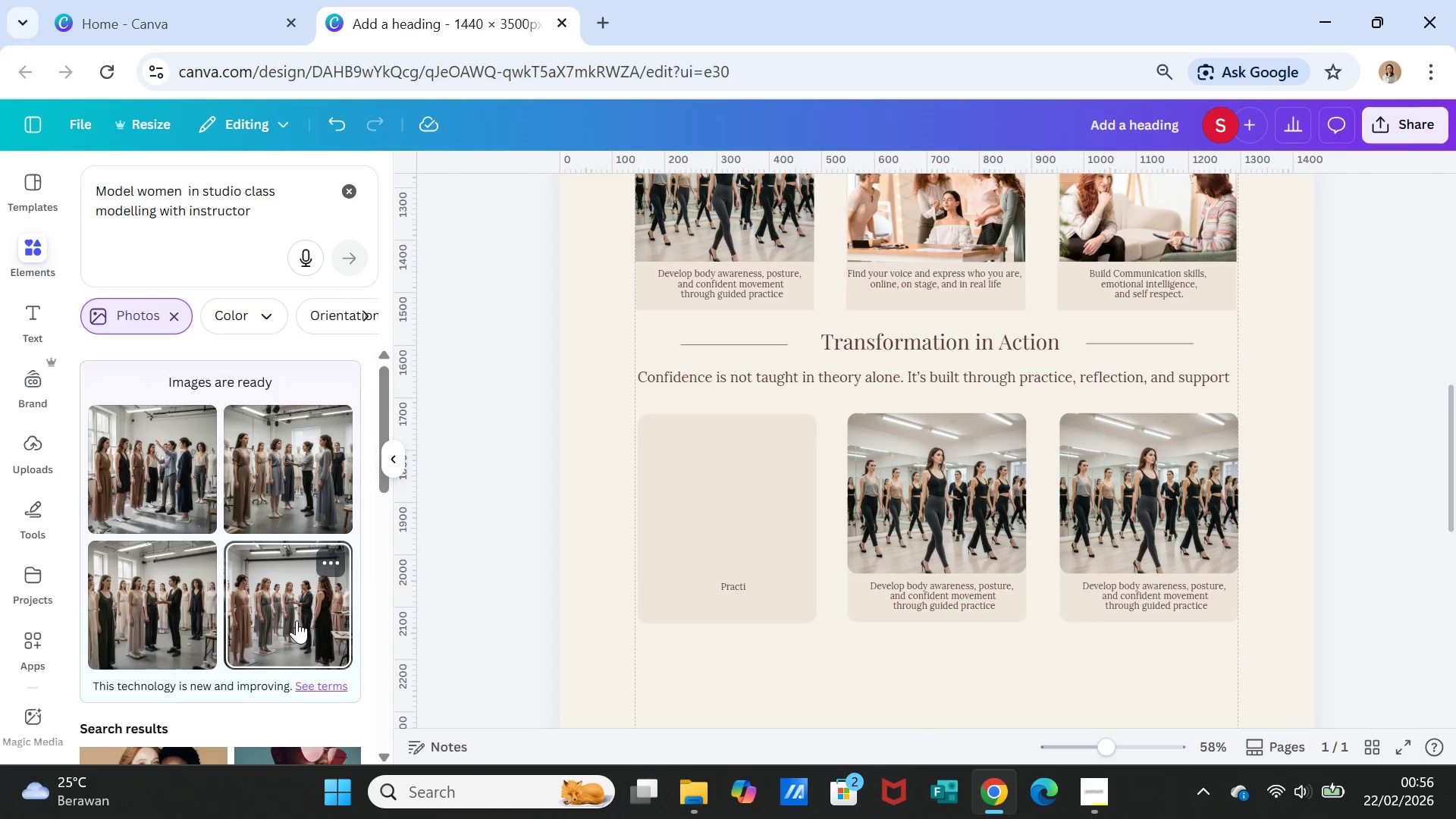 
left_click([297, 620])
 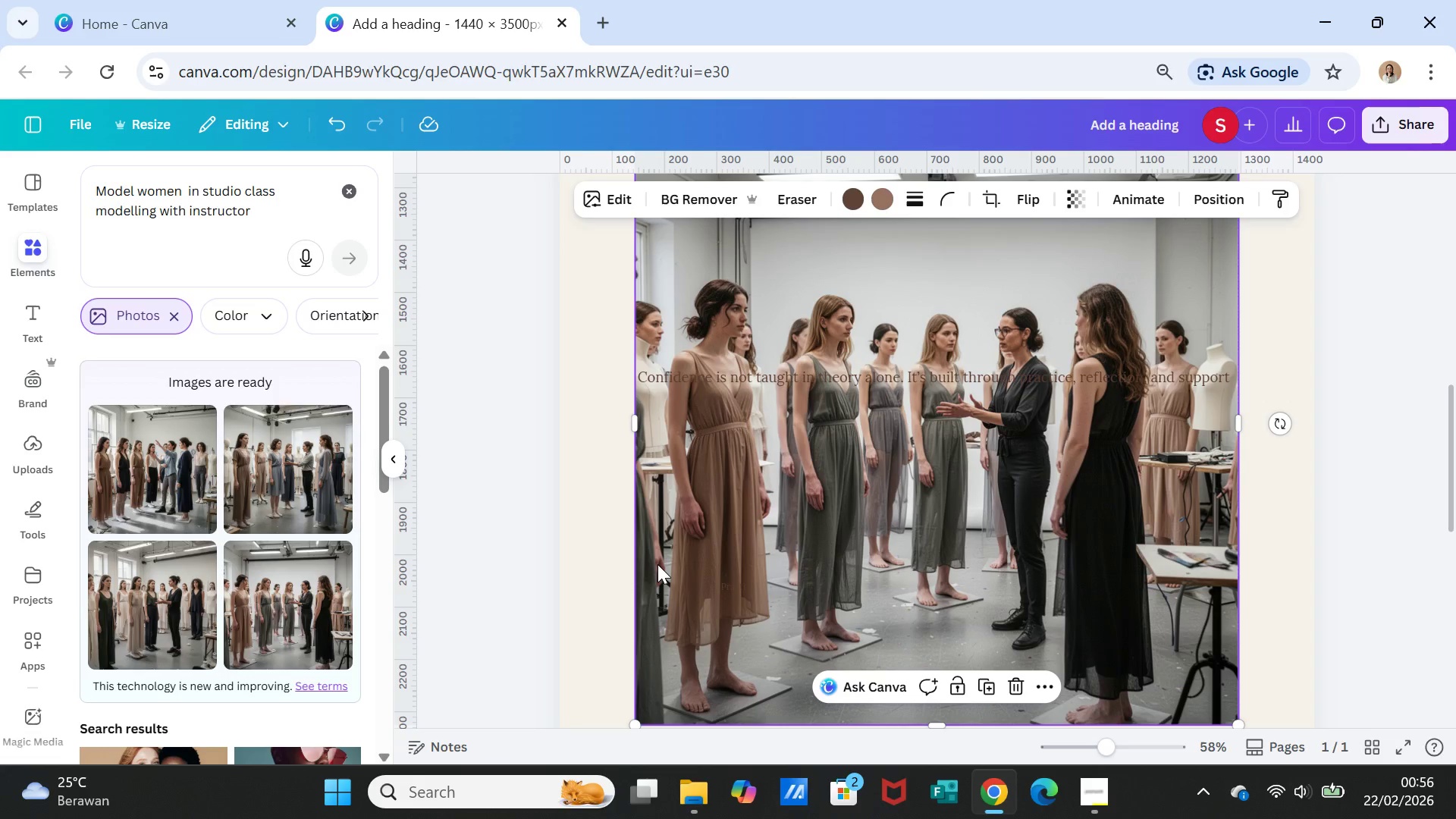 
key(Delete)
 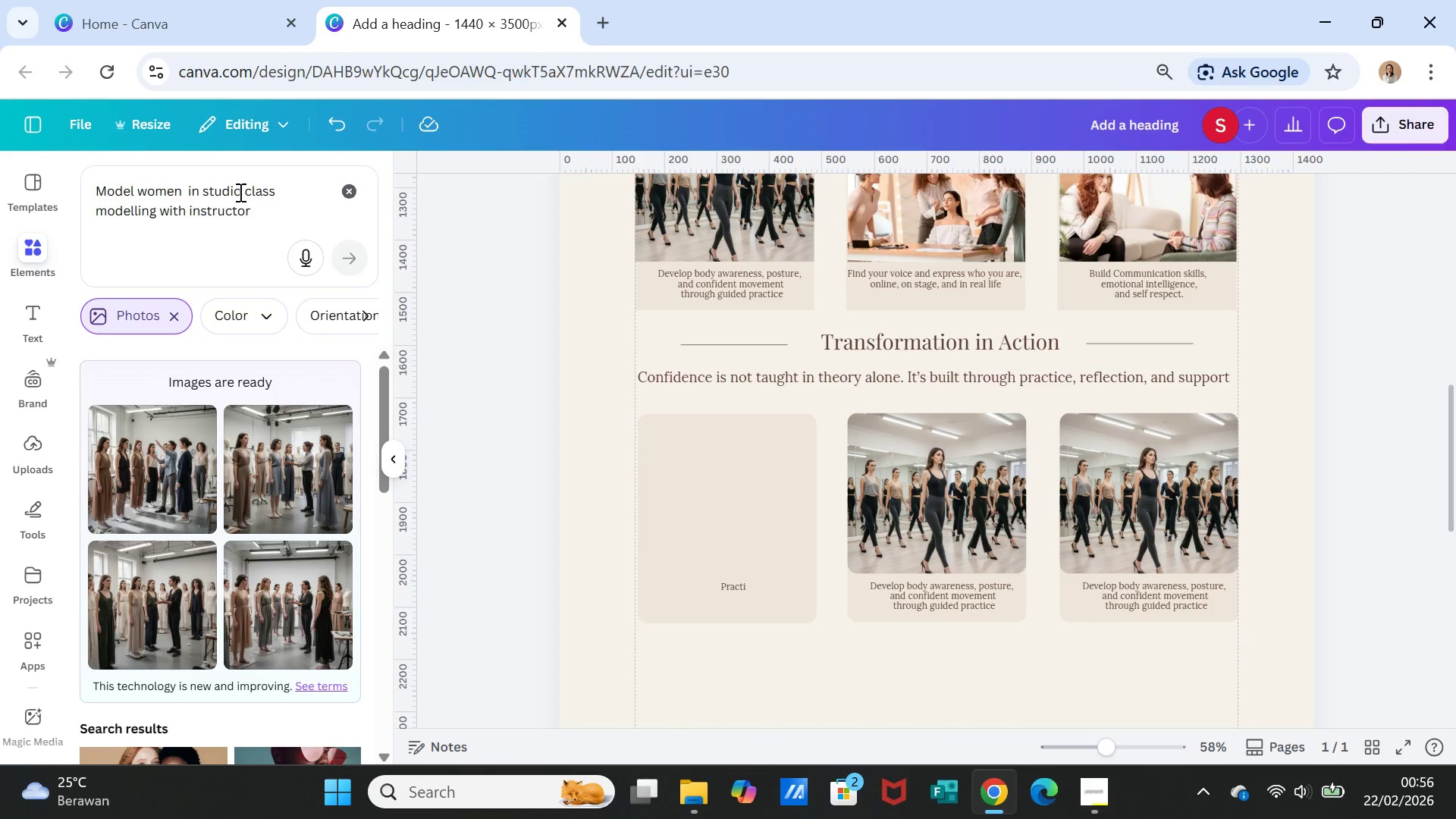 
wait(5.2)
 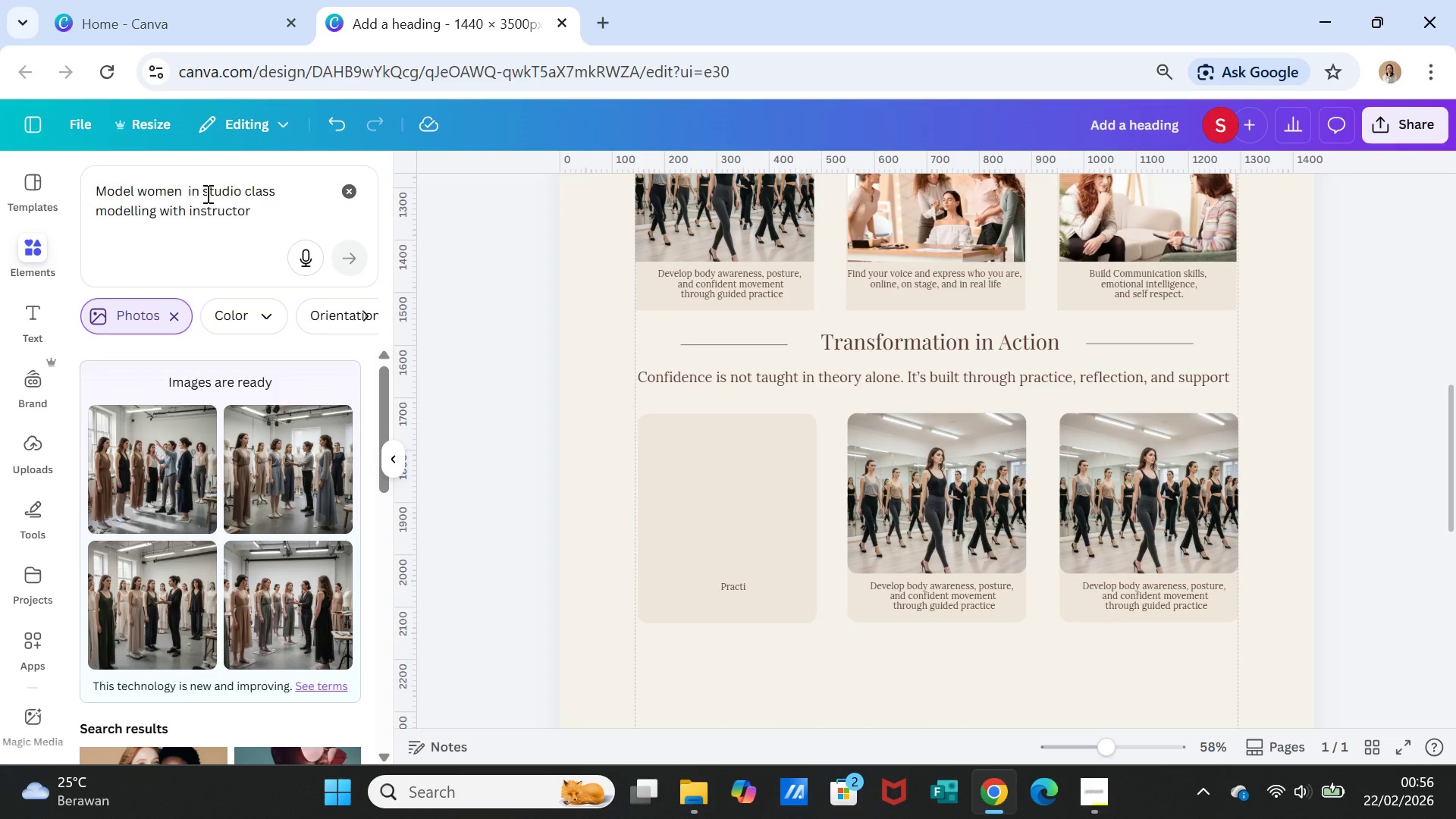 
left_click_drag(start_coordinate=[243, 190], to_coordinate=[277, 189])
 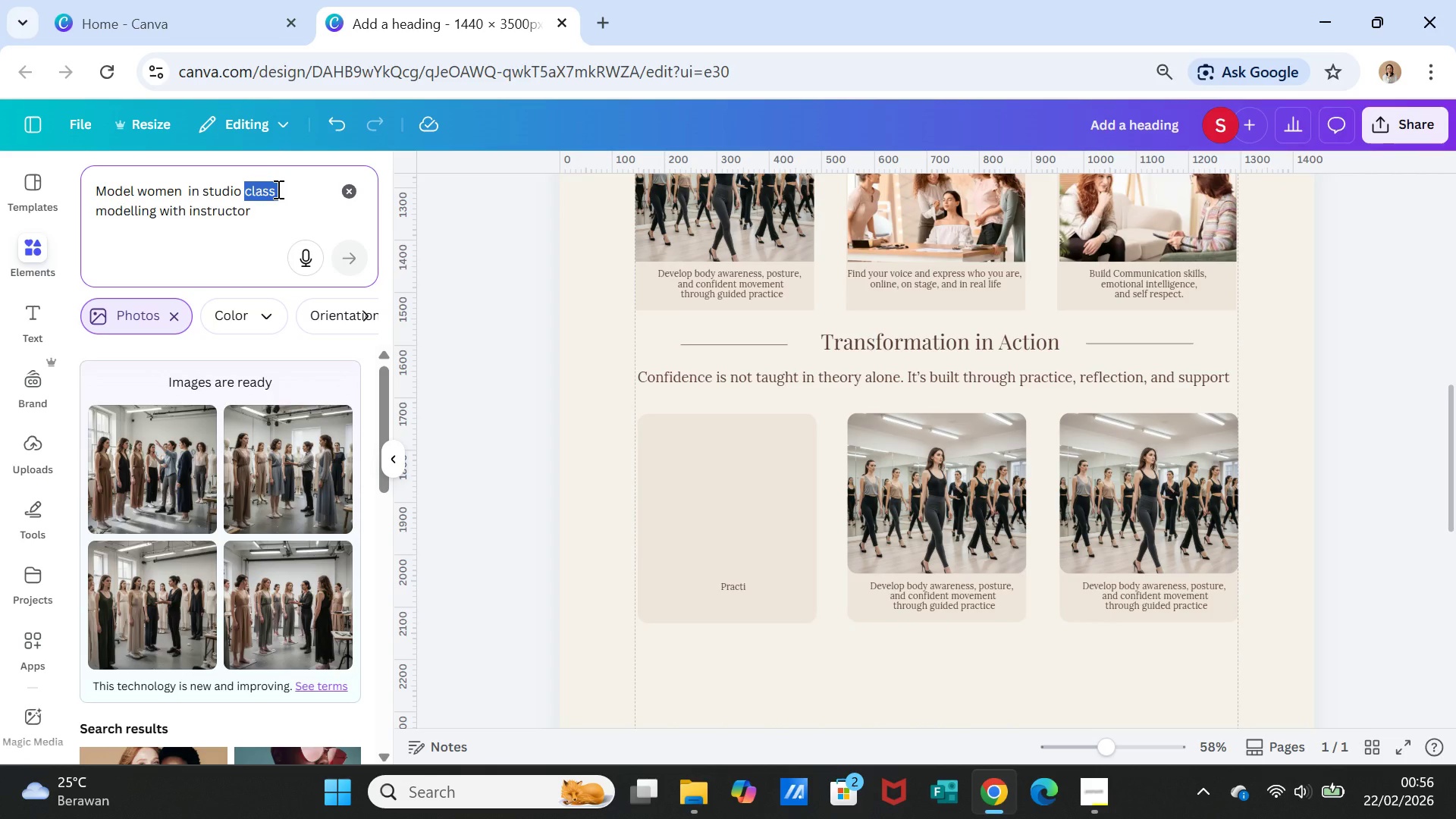 
key(Delete)
 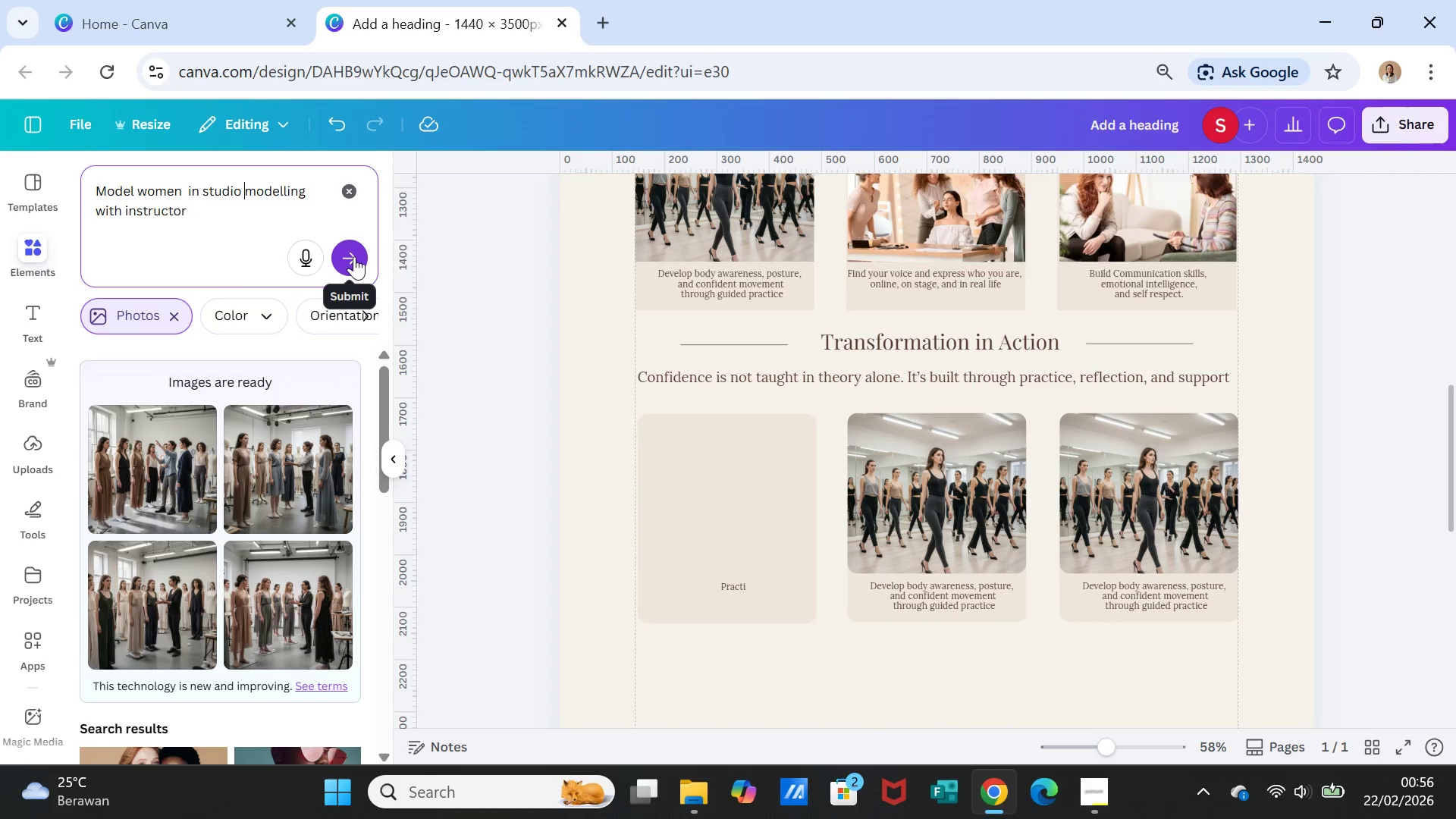 
left_click([354, 256])
 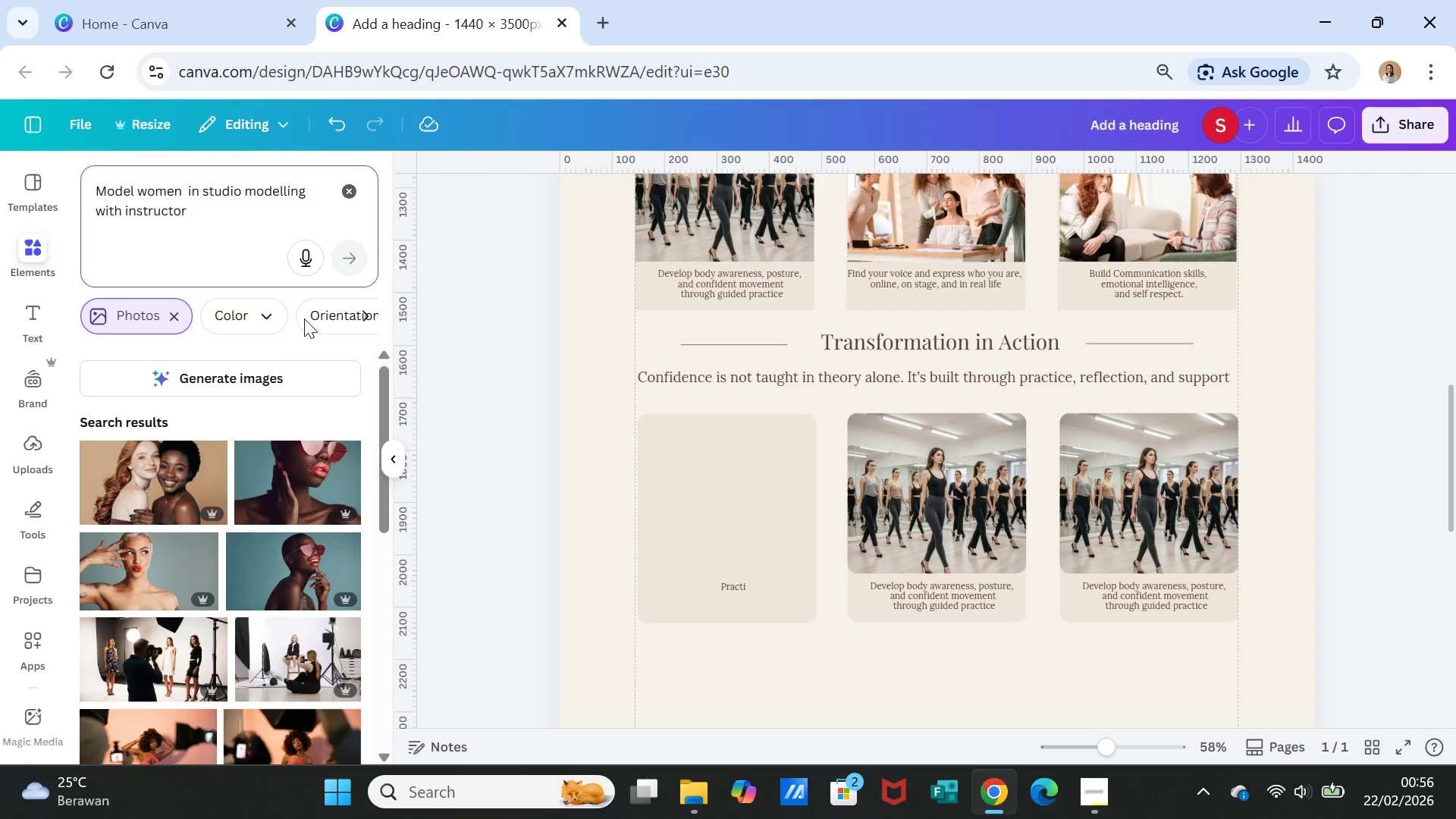 
left_click([260, 371])
 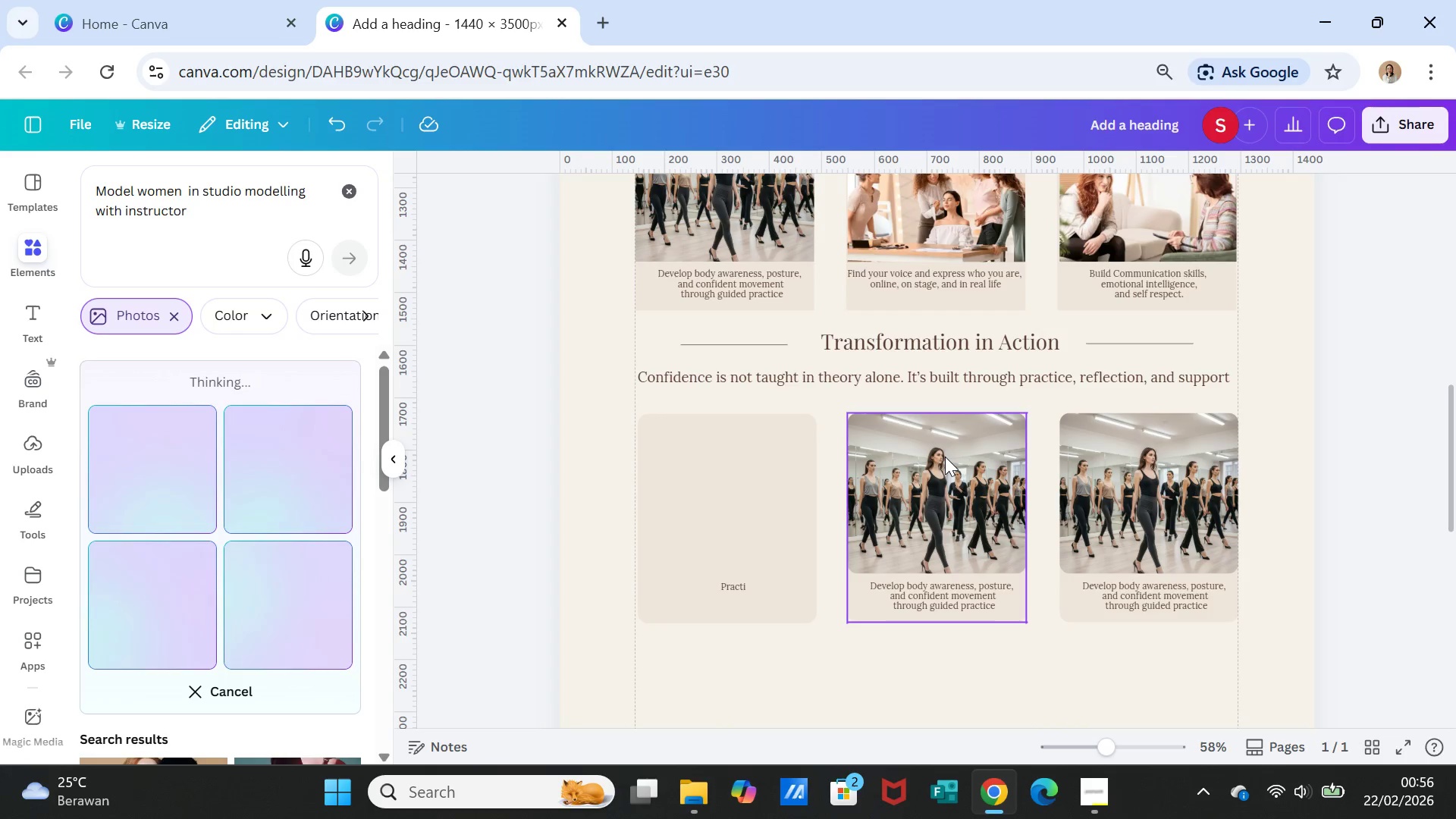 
wait(19.94)
 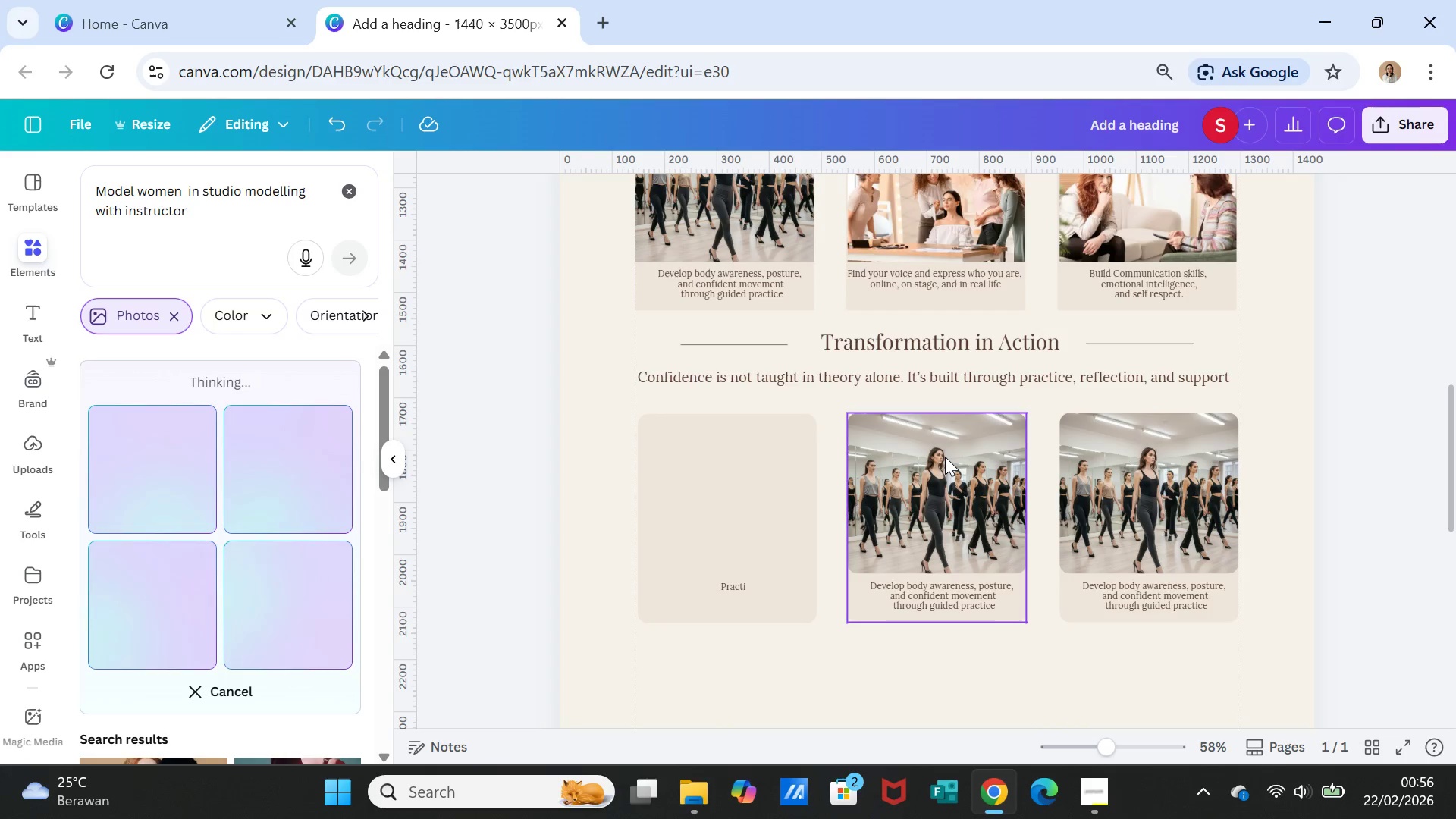 
left_click([154, 480])
 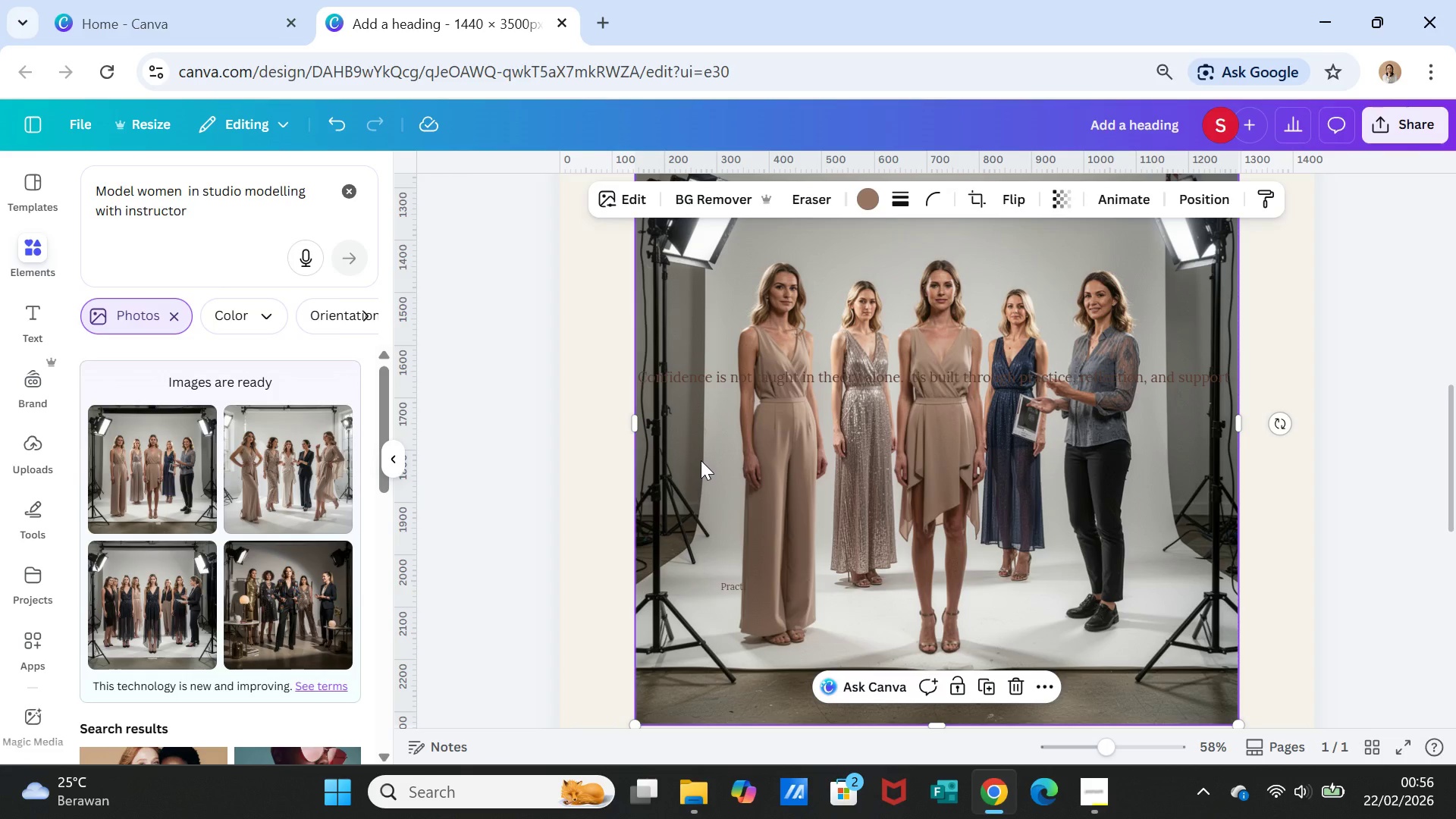 
key(Delete)
 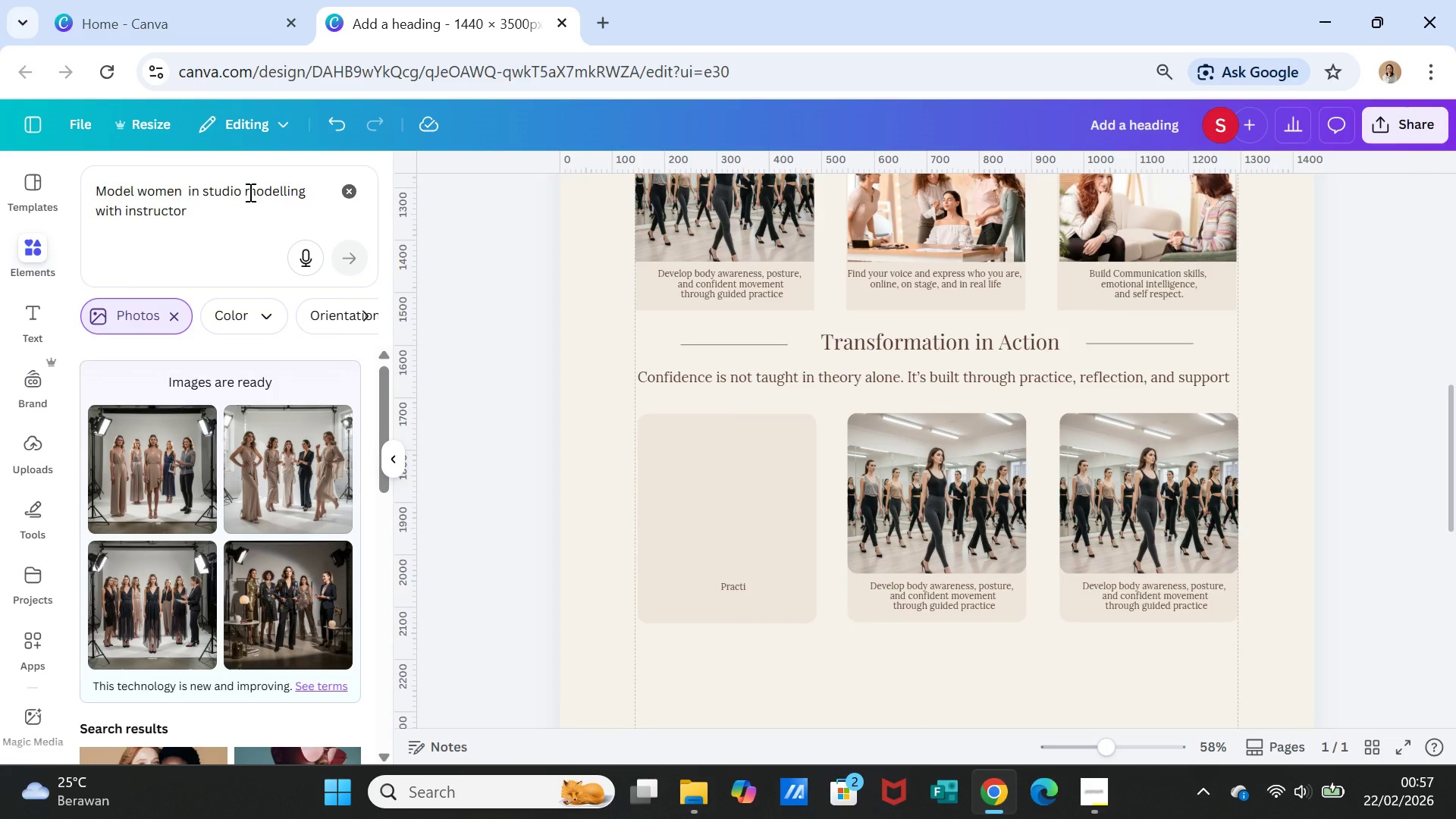 
left_click([246, 190])
 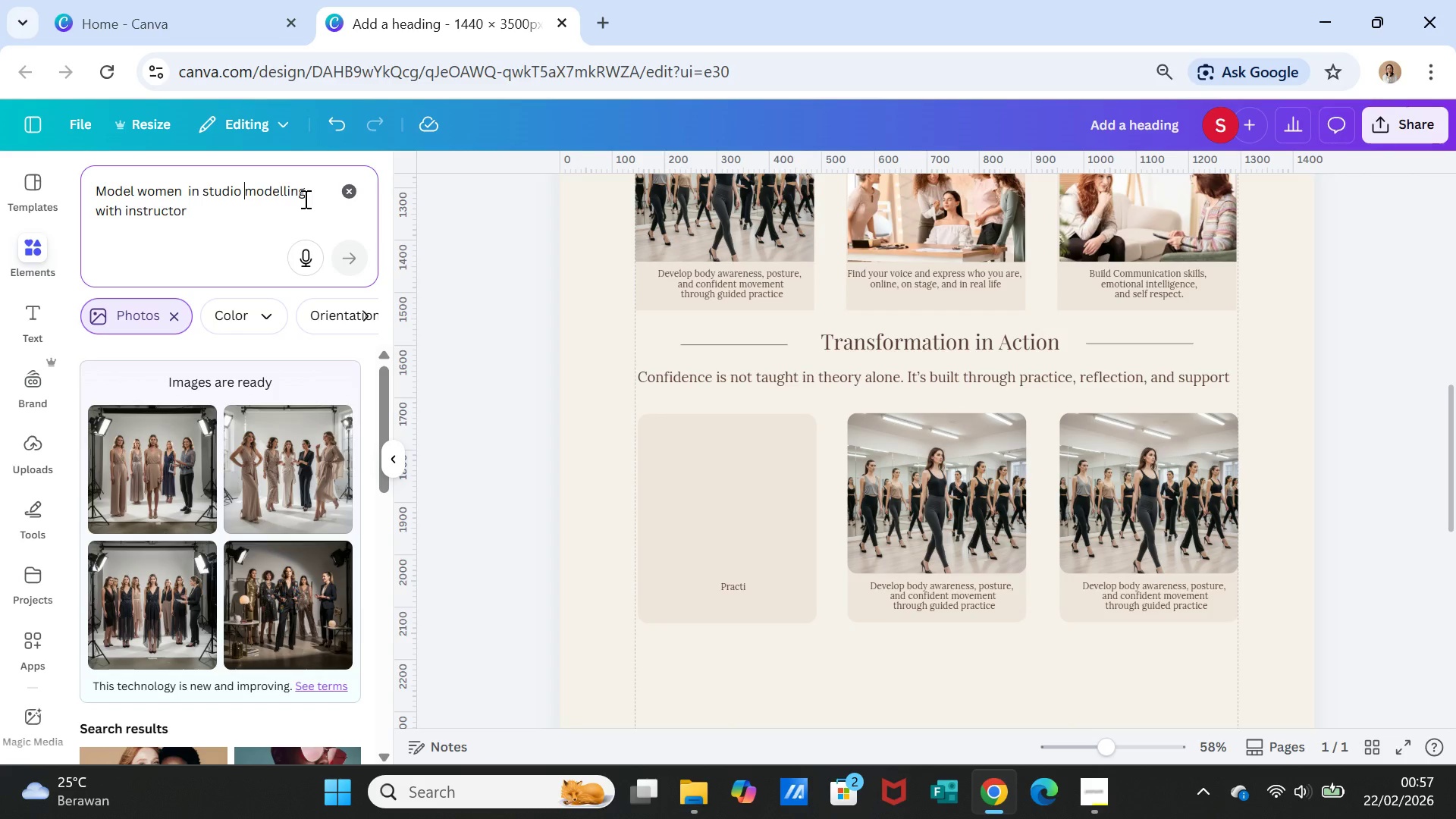 
type(class)
 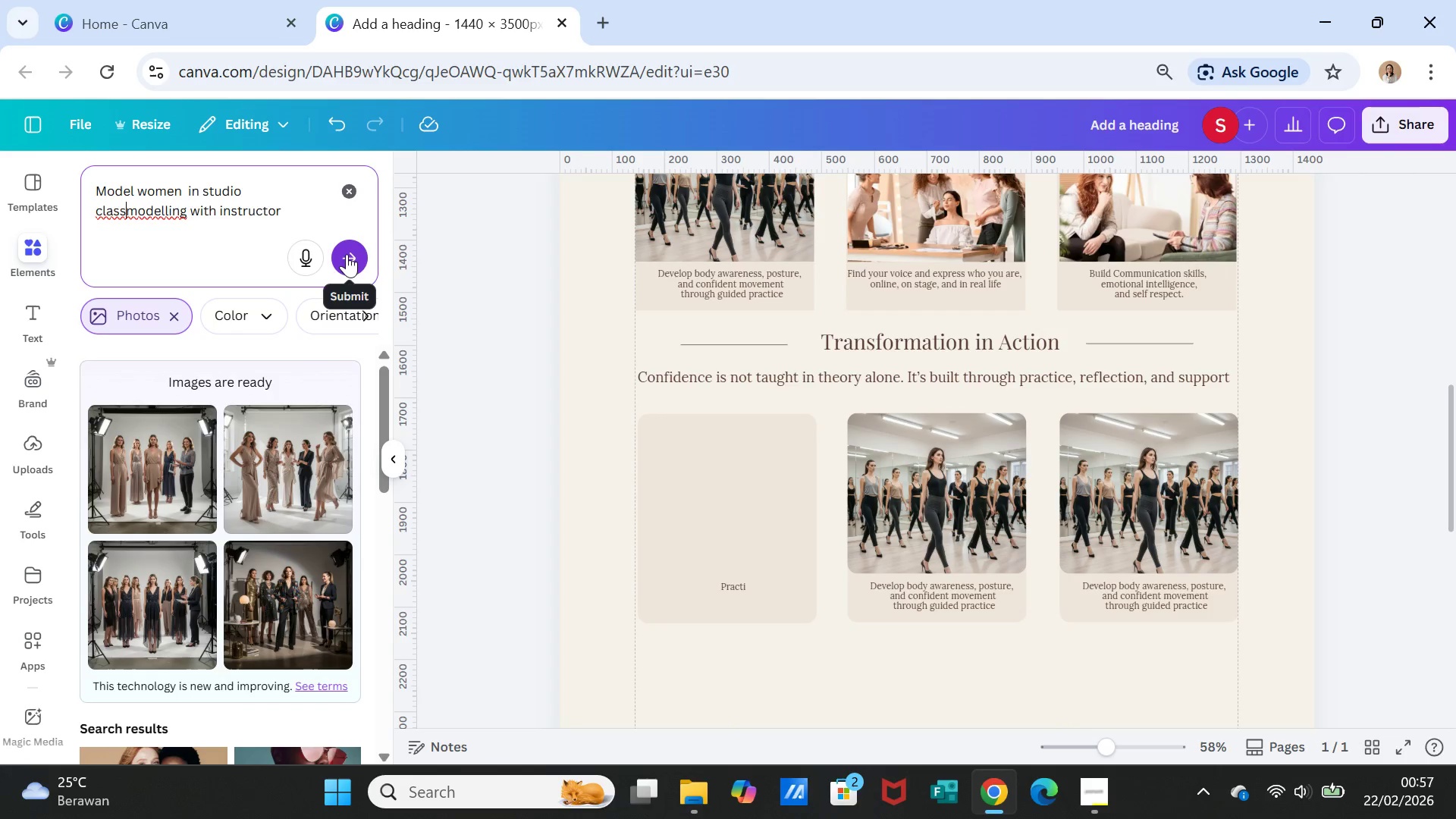 
key(Space)
 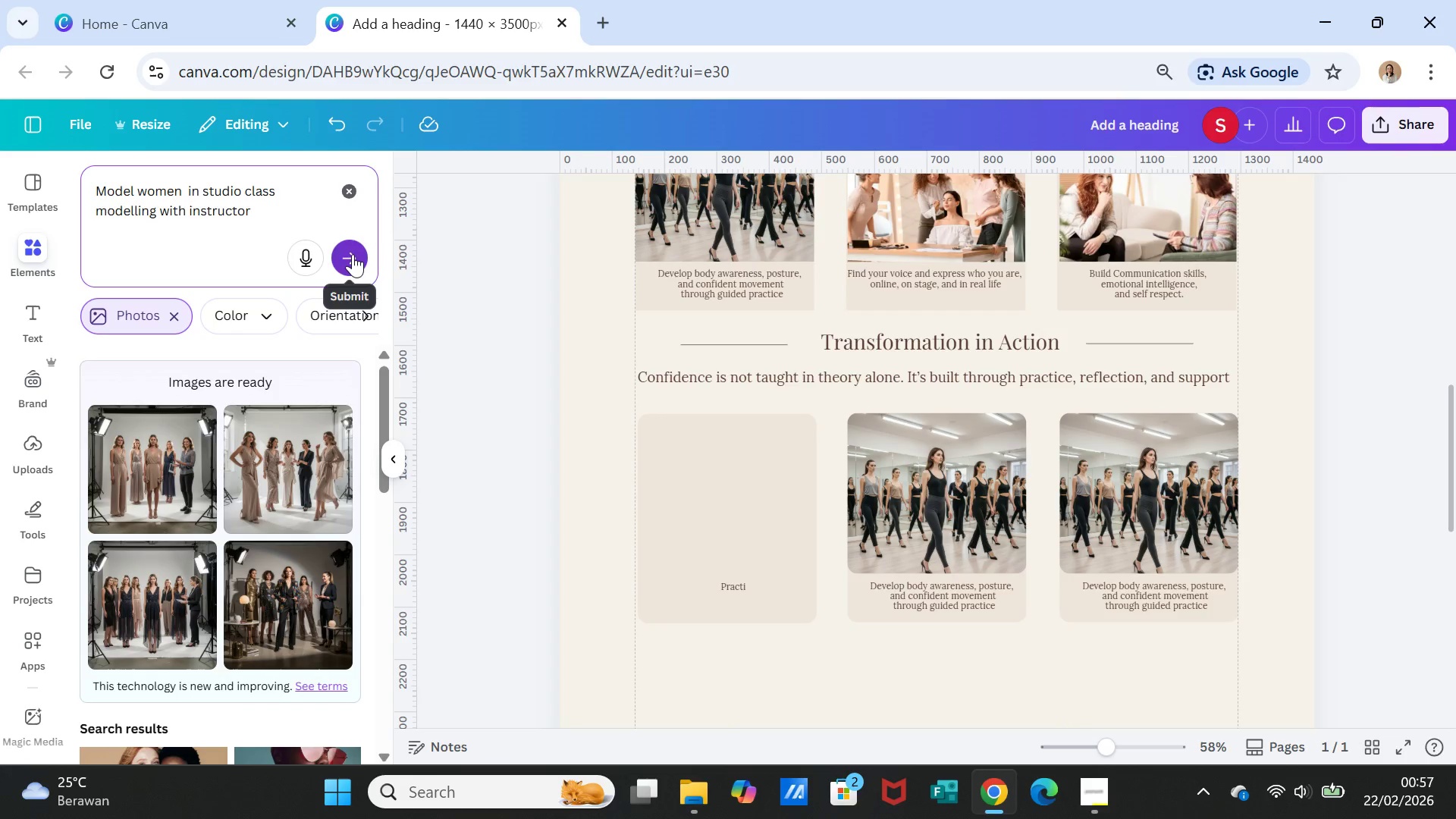 
left_click([353, 254])
 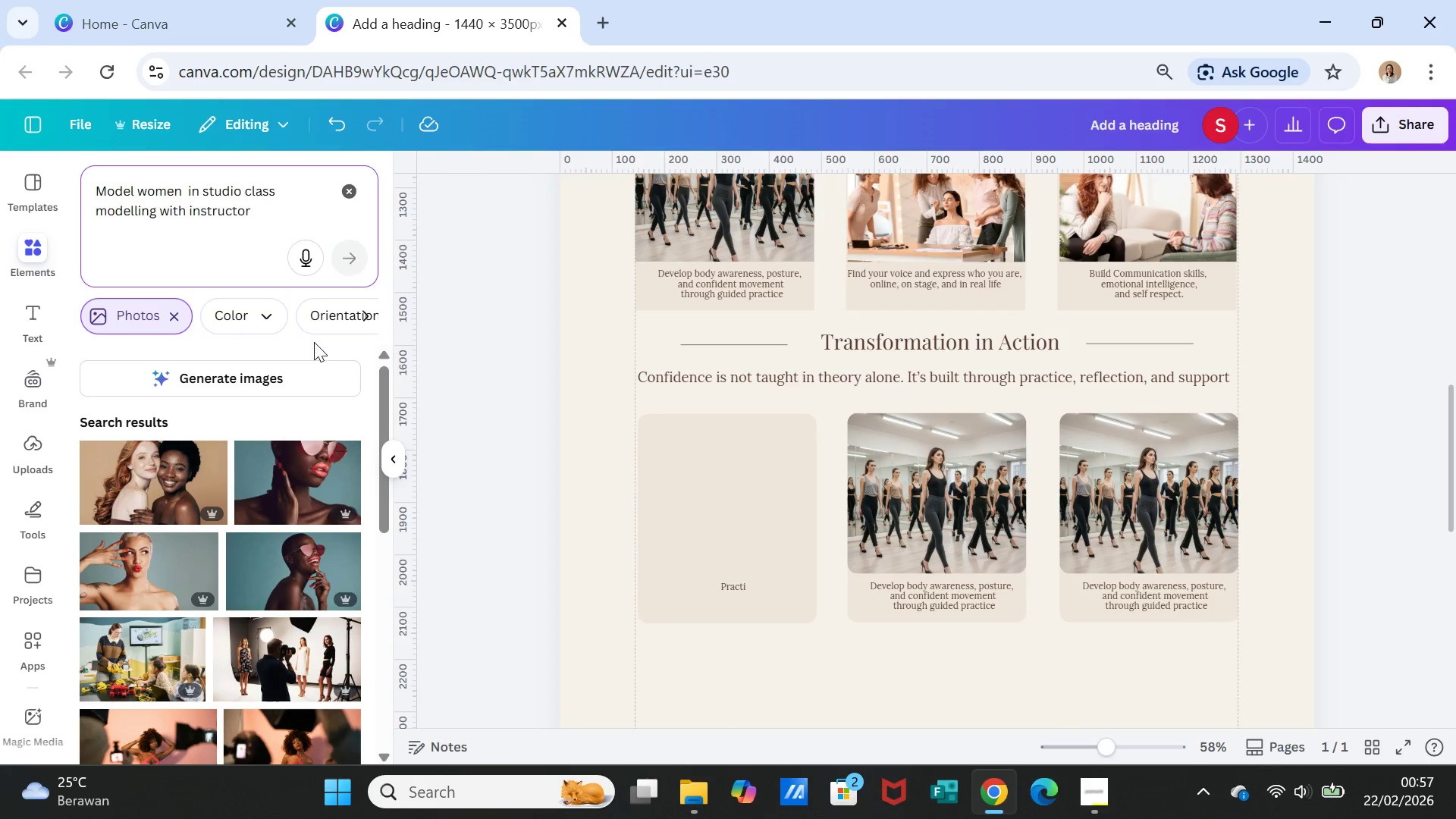 
left_click([271, 389])
 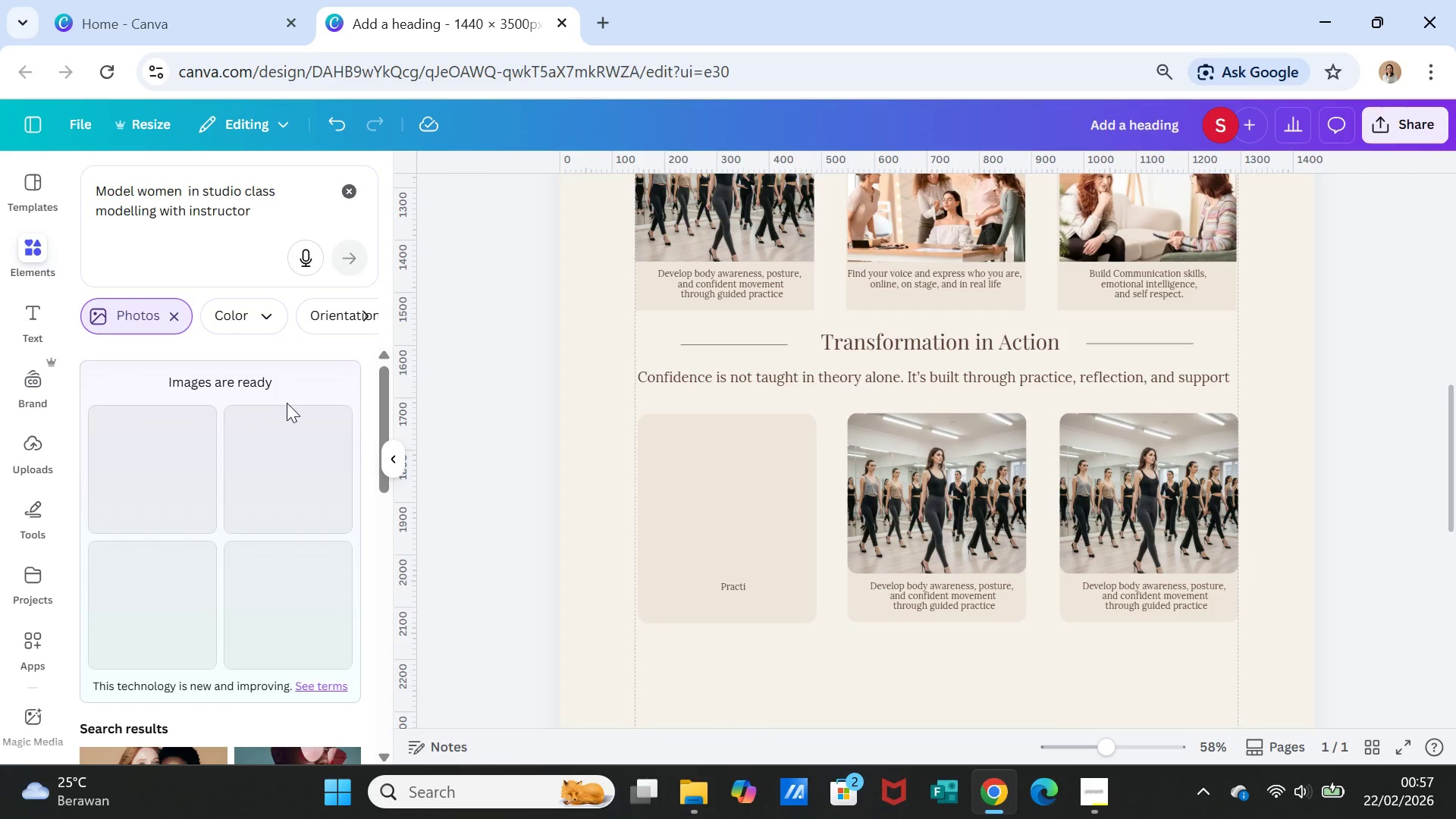 
wait(18.61)
 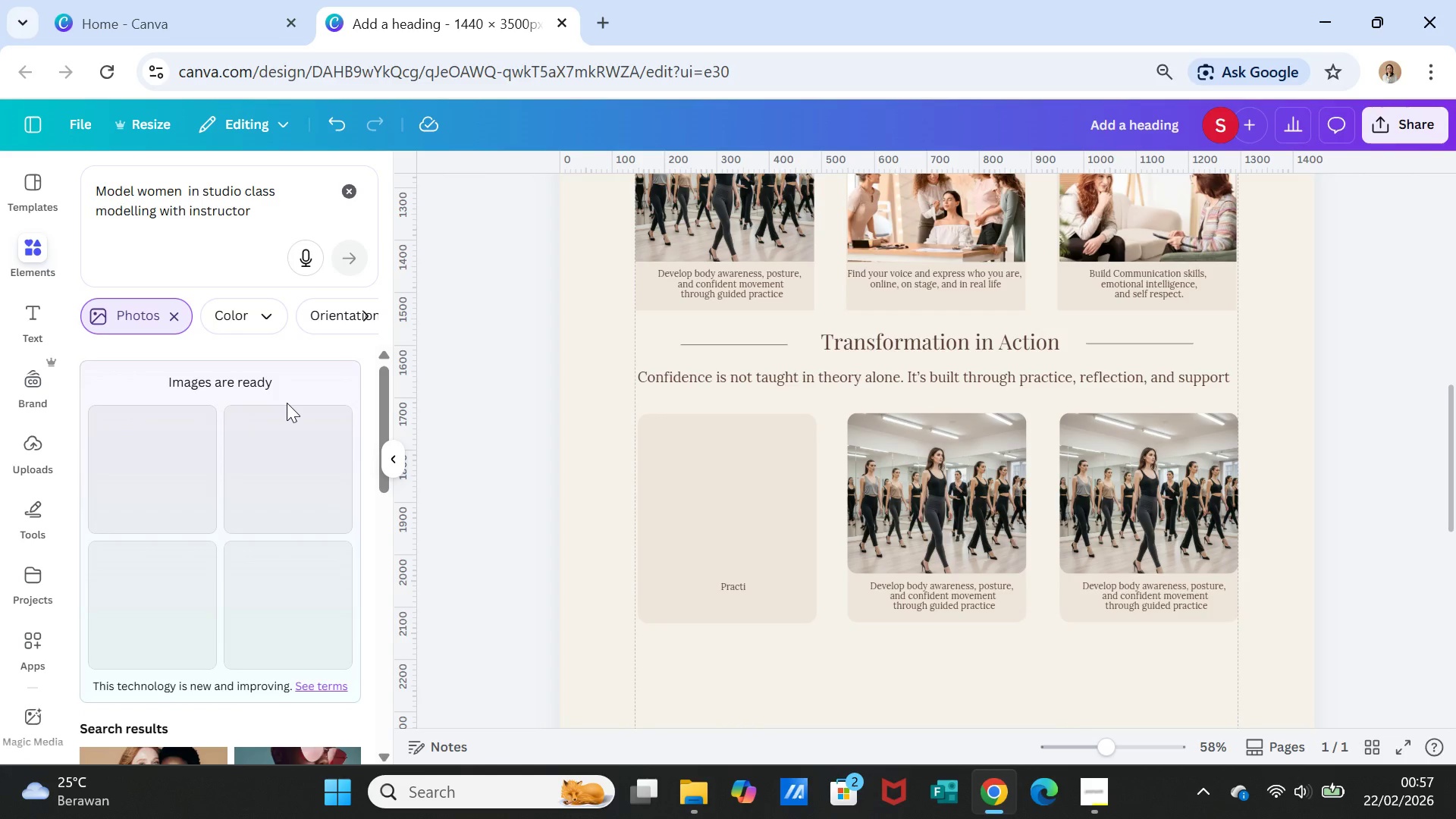 
left_click([285, 588])
 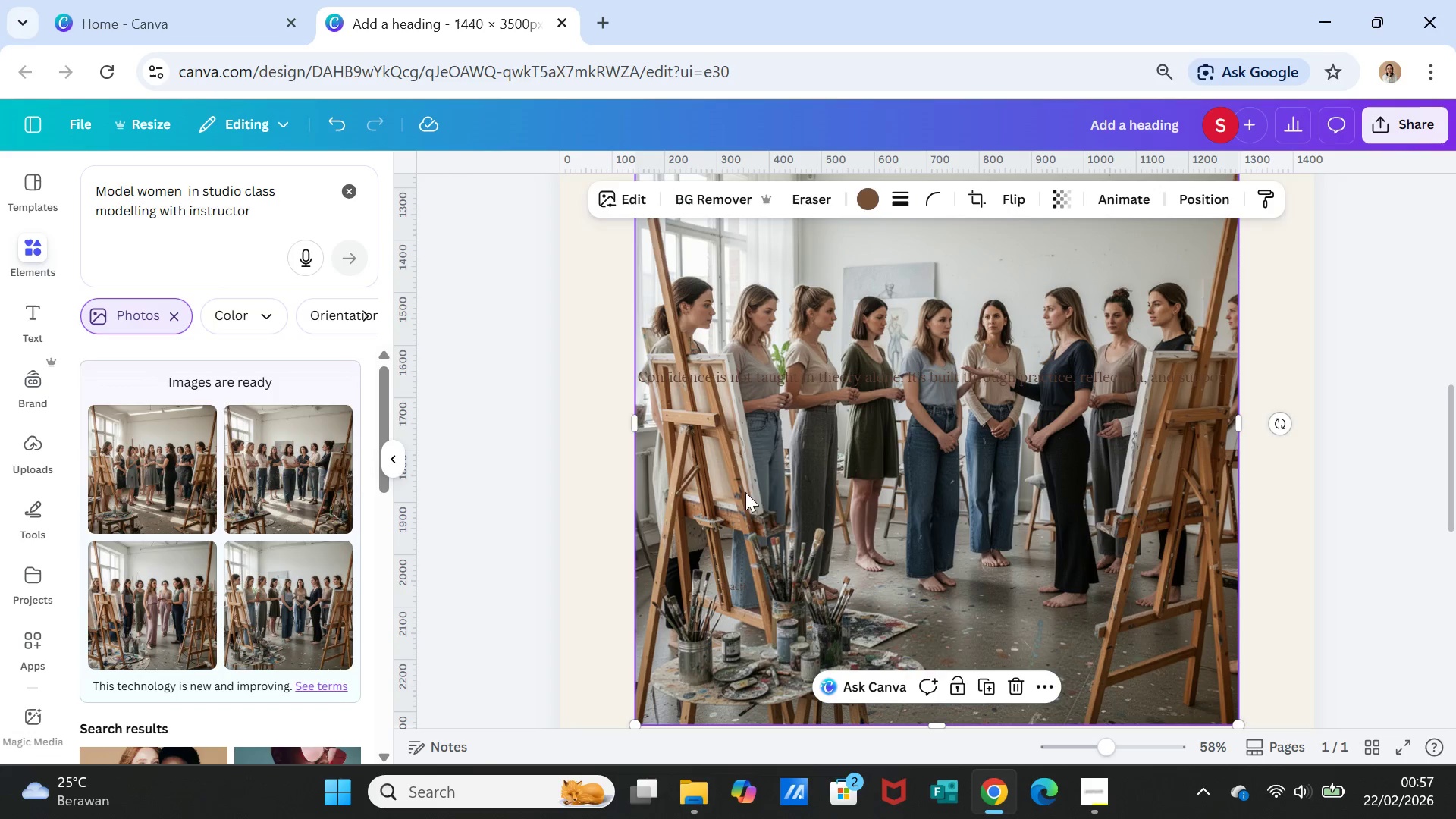 
wait(5.47)
 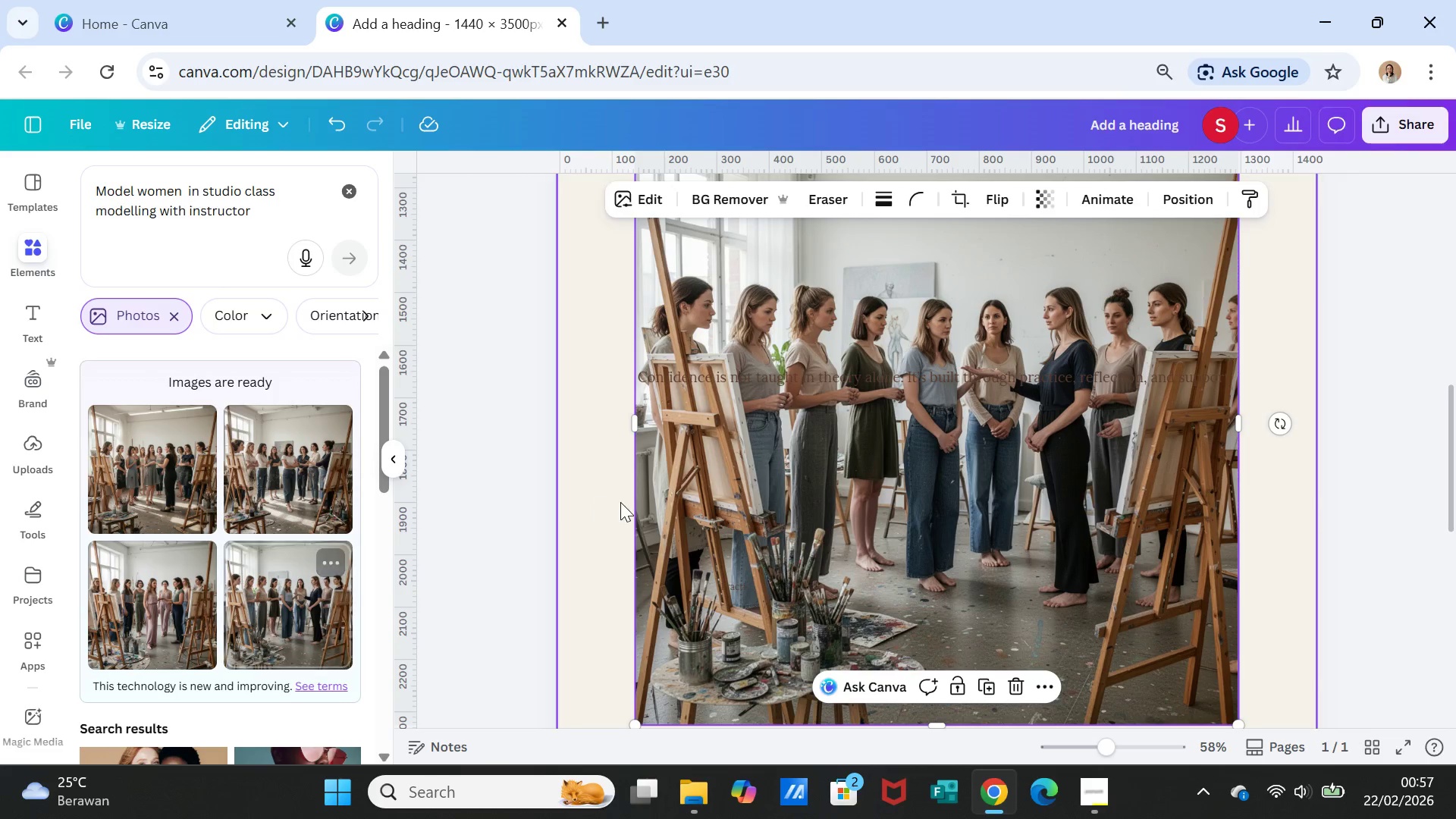 
key(Delete)
 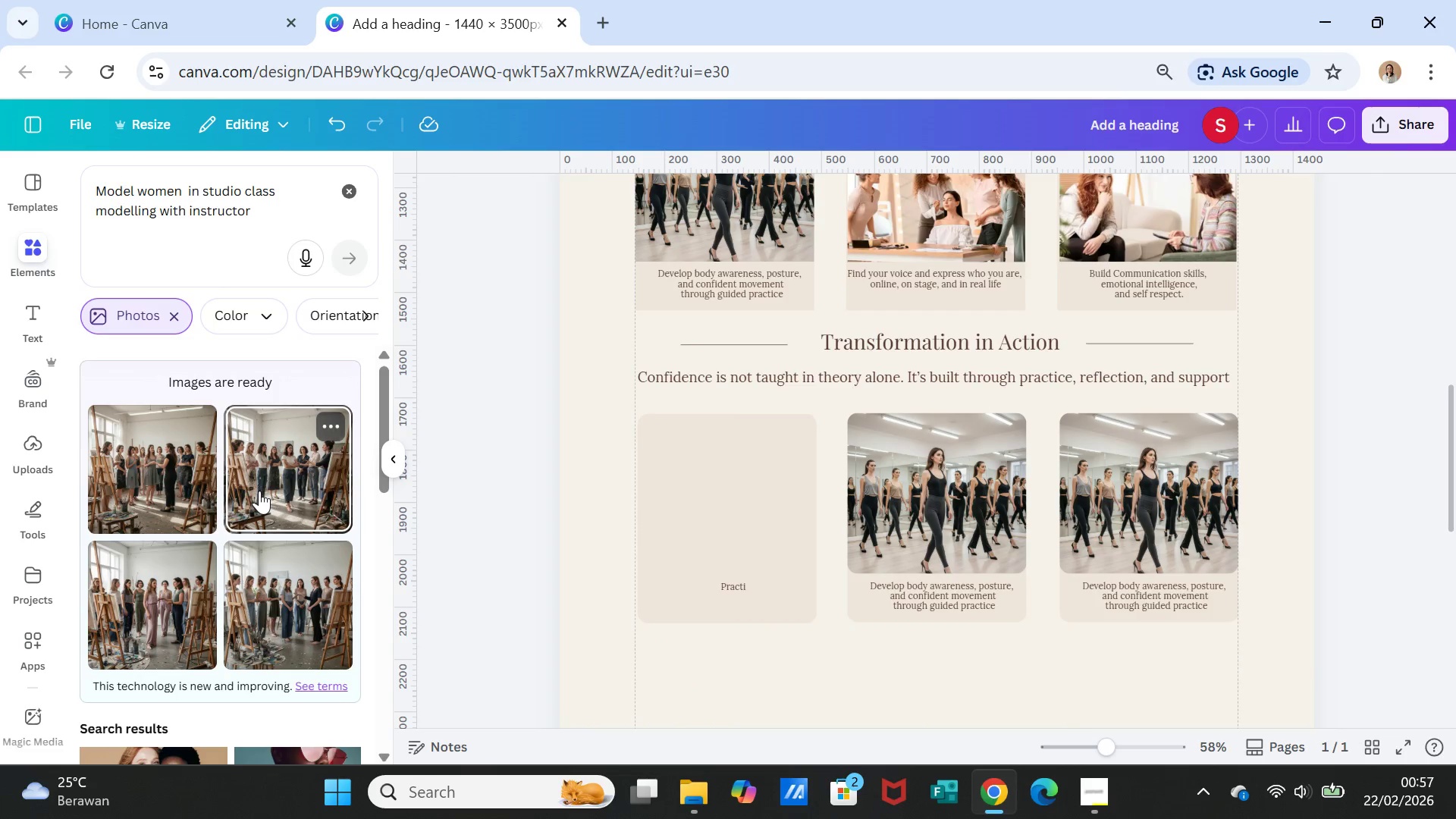 
left_click([259, 491])
 